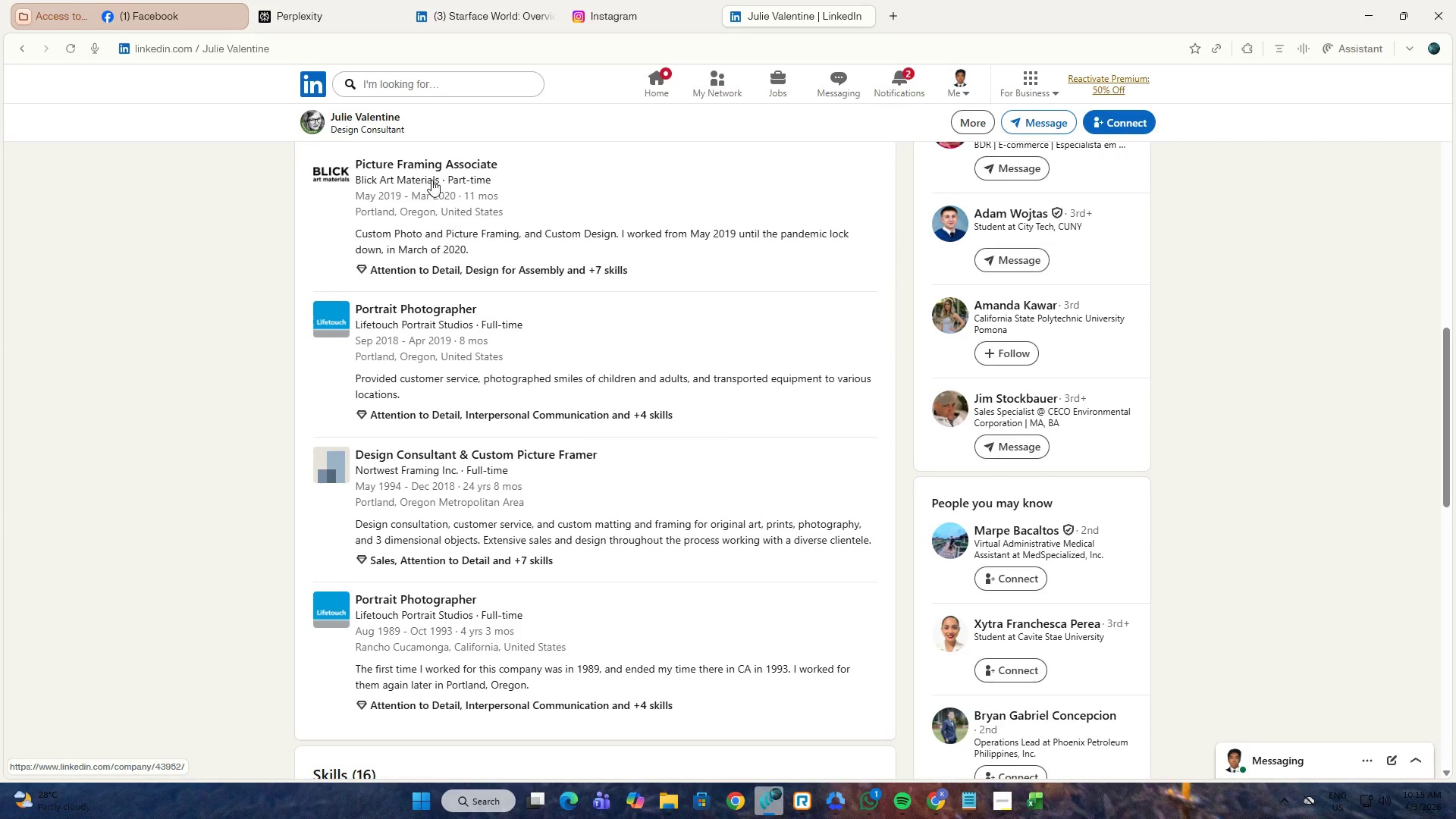 
left_click_drag(start_coordinate=[442, 181], to_coordinate=[416, 183])
 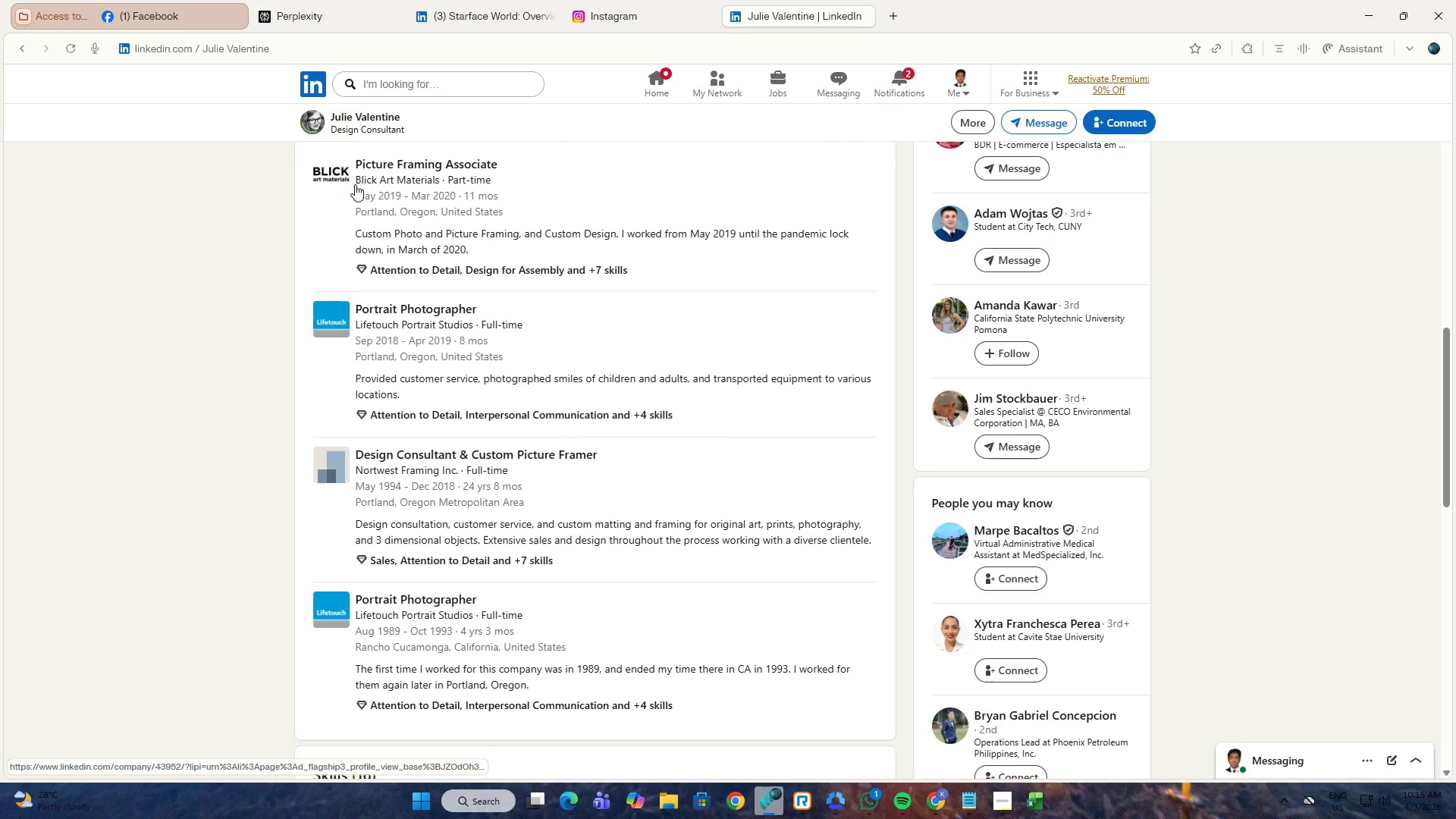 
left_click_drag(start_coordinate=[352, 184], to_coordinate=[439, 180])
 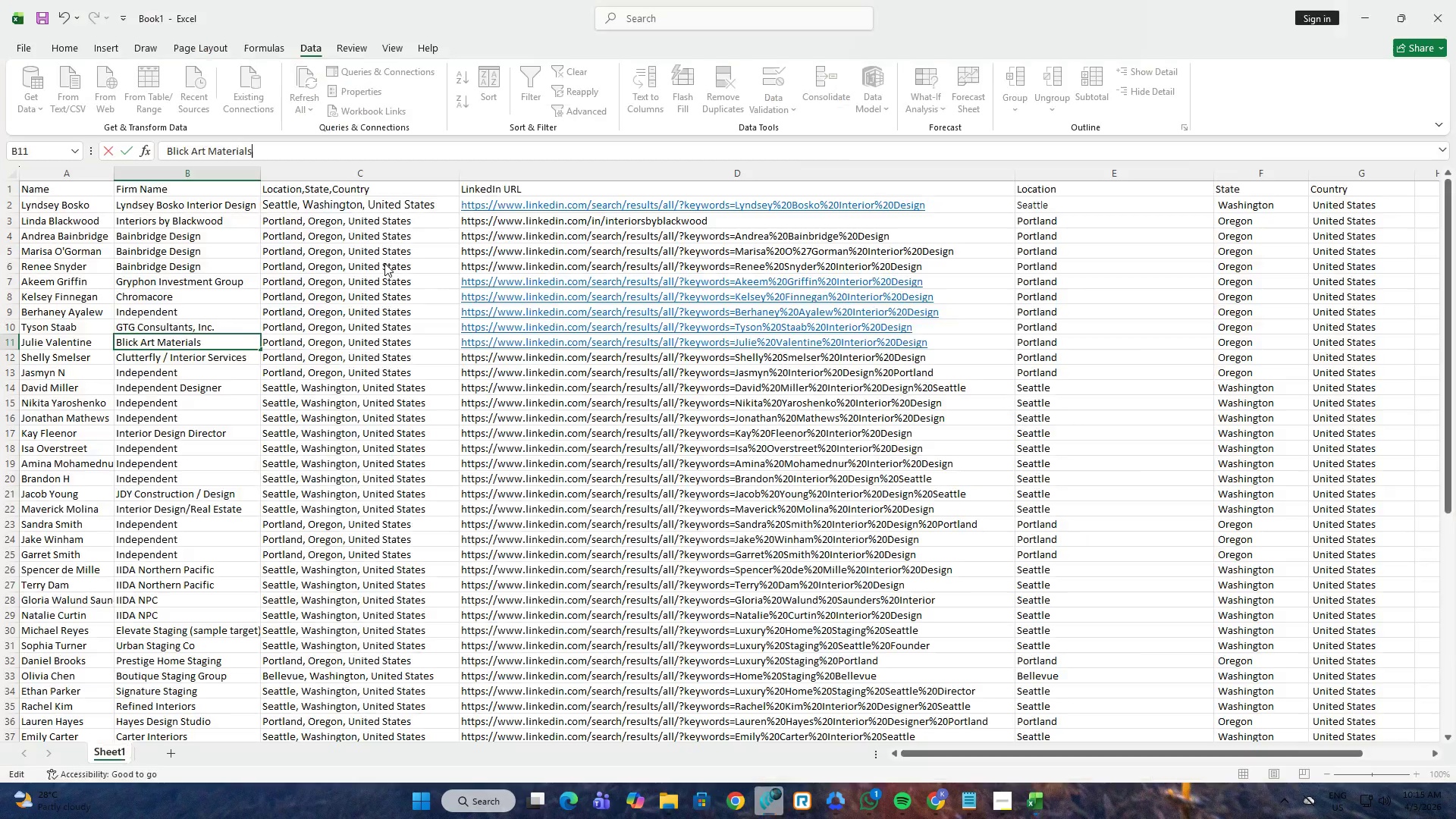 
key(Control+ControlLeft)
 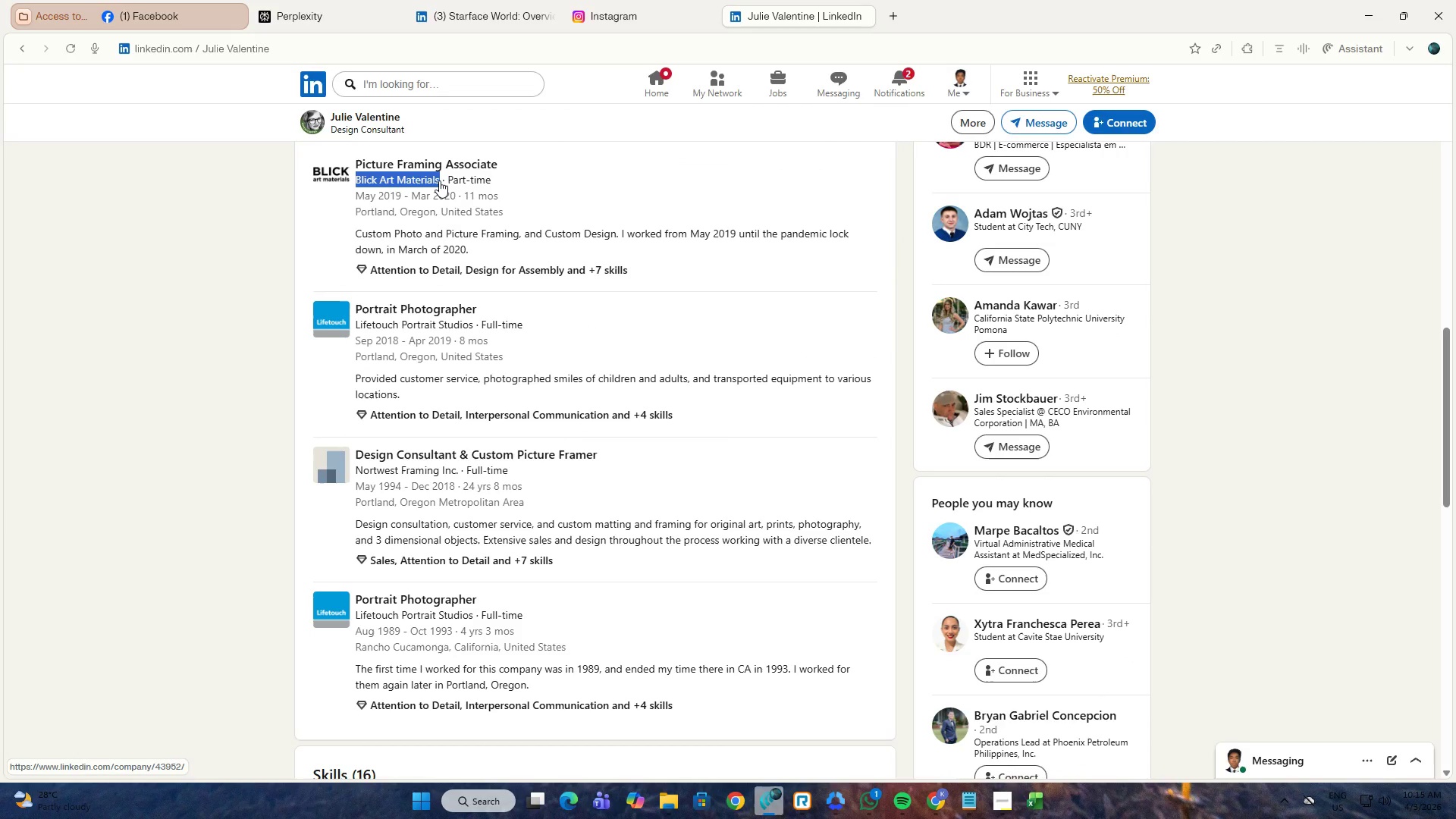 
key(Control+C)
 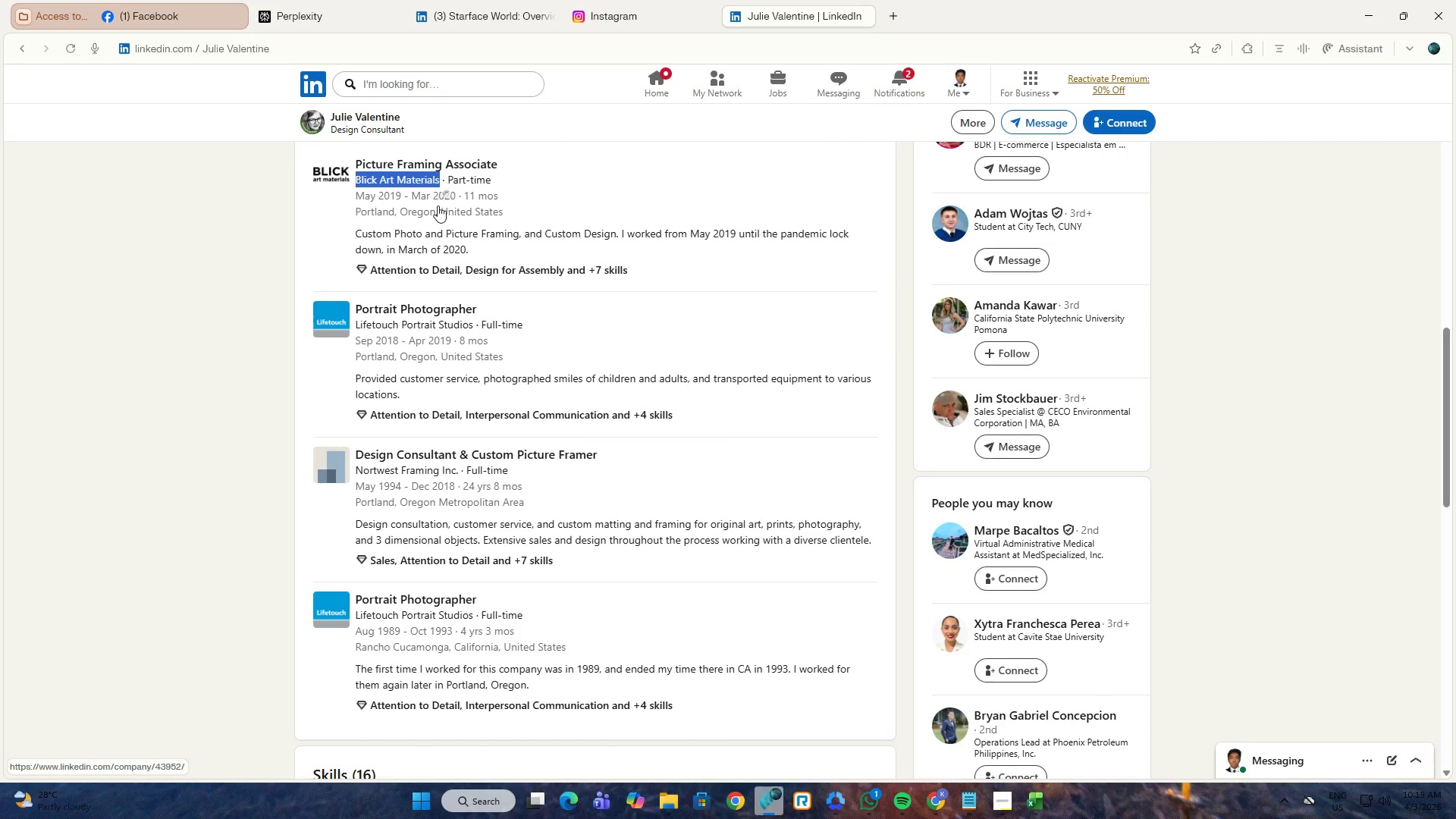 
key(Alt+AltLeft)
 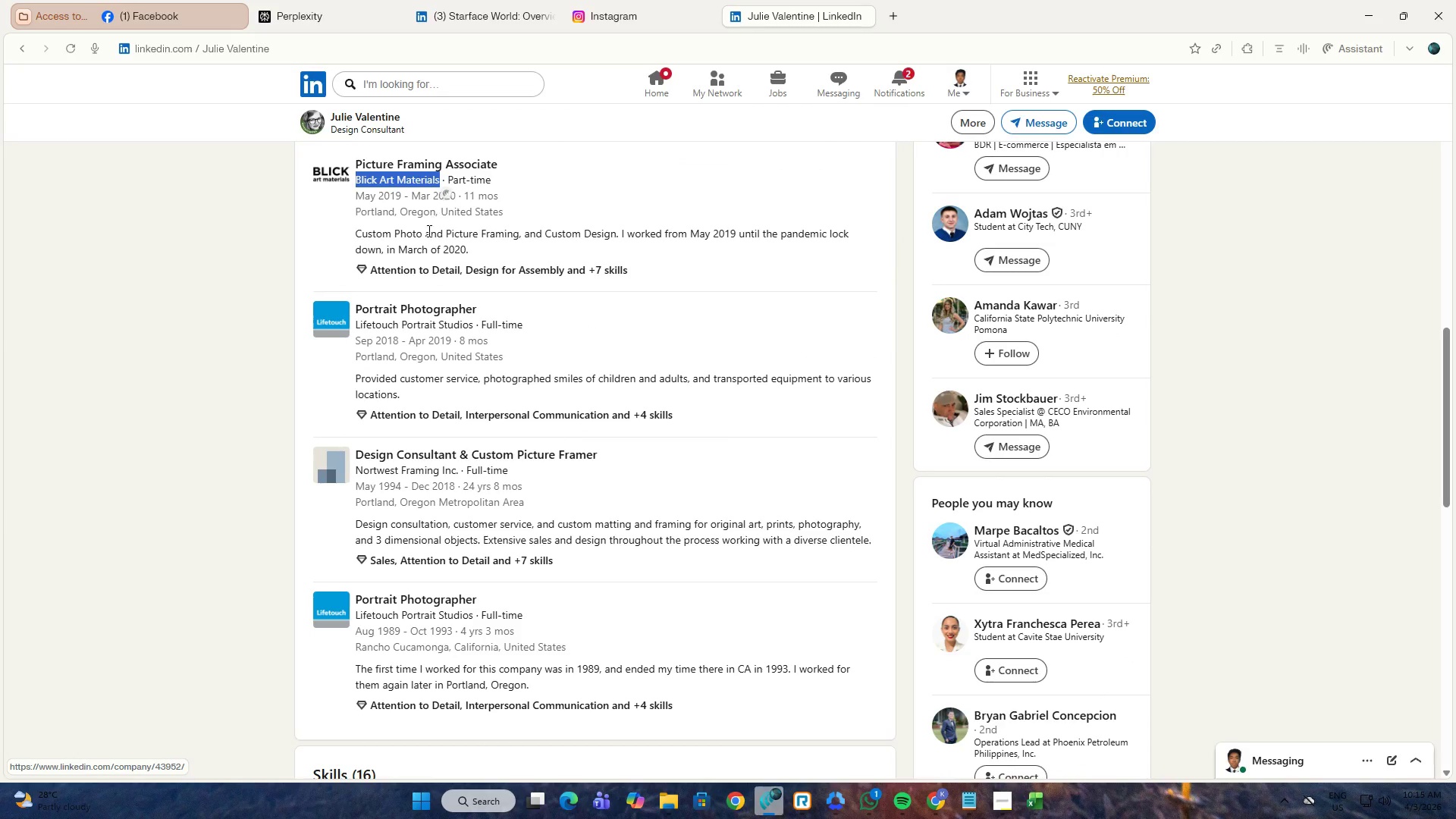 
key(Alt+Tab)
 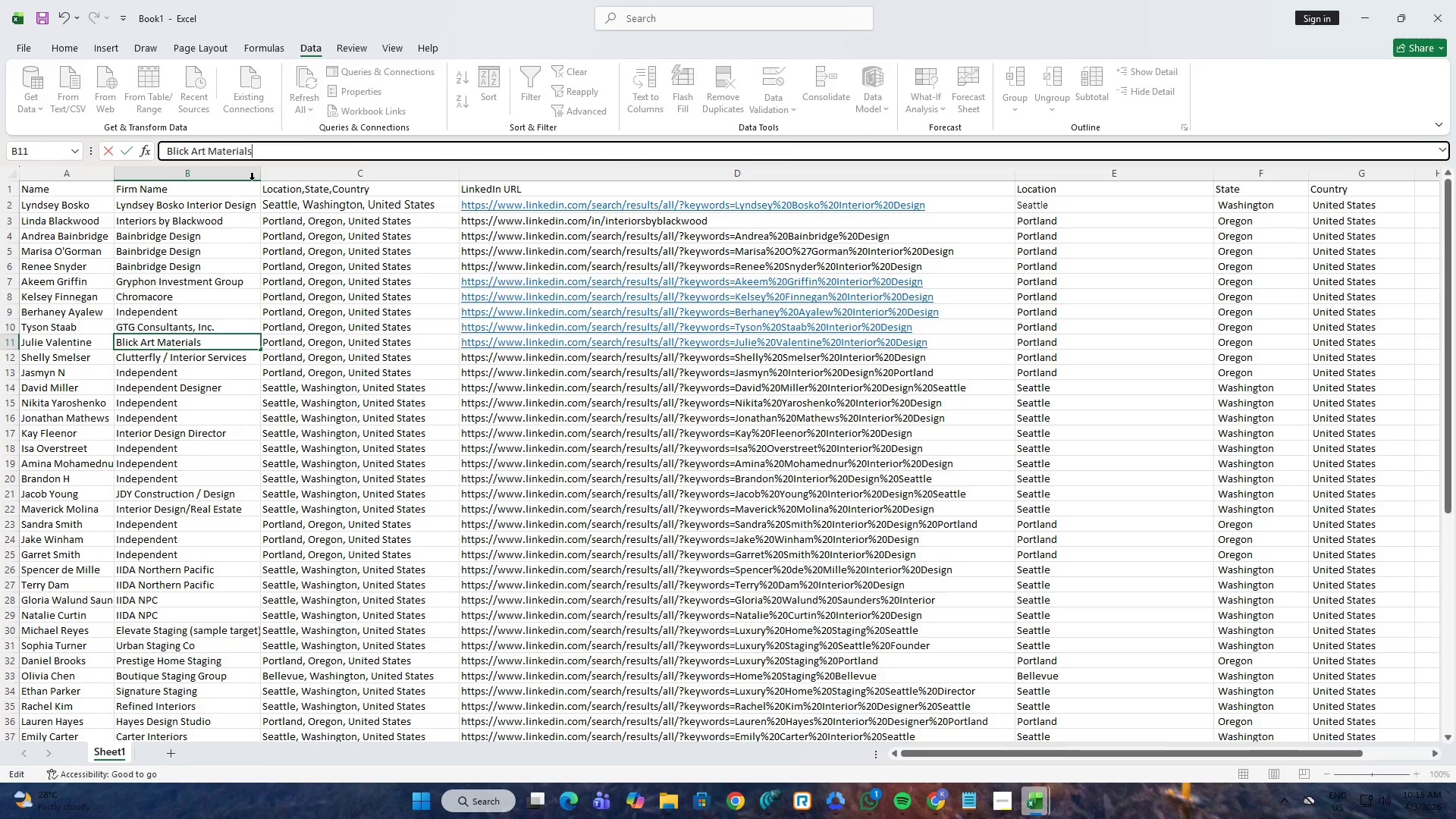 
left_click_drag(start_coordinate=[271, 153], to_coordinate=[155, 148])
 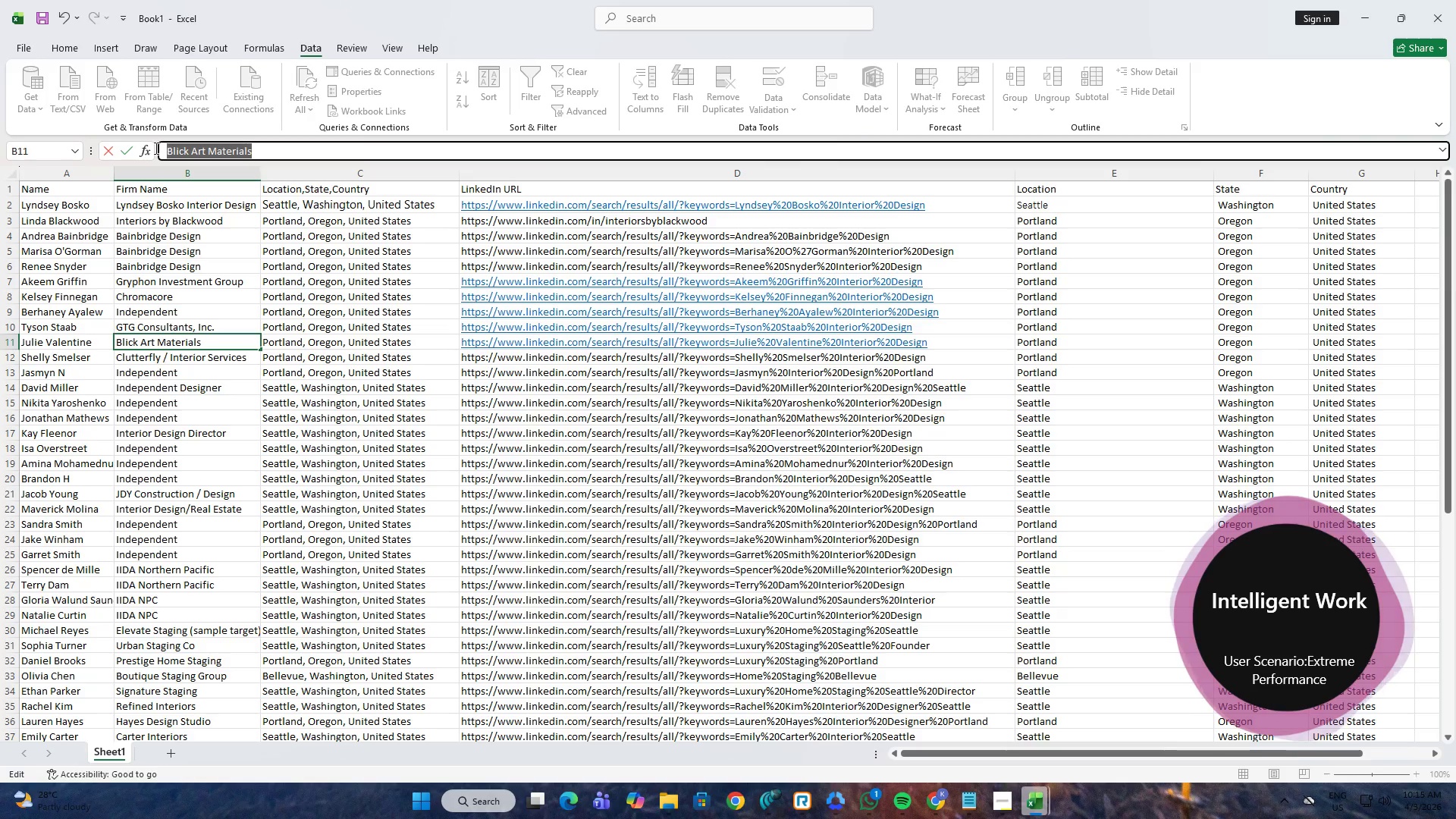 
key(Control+V)
 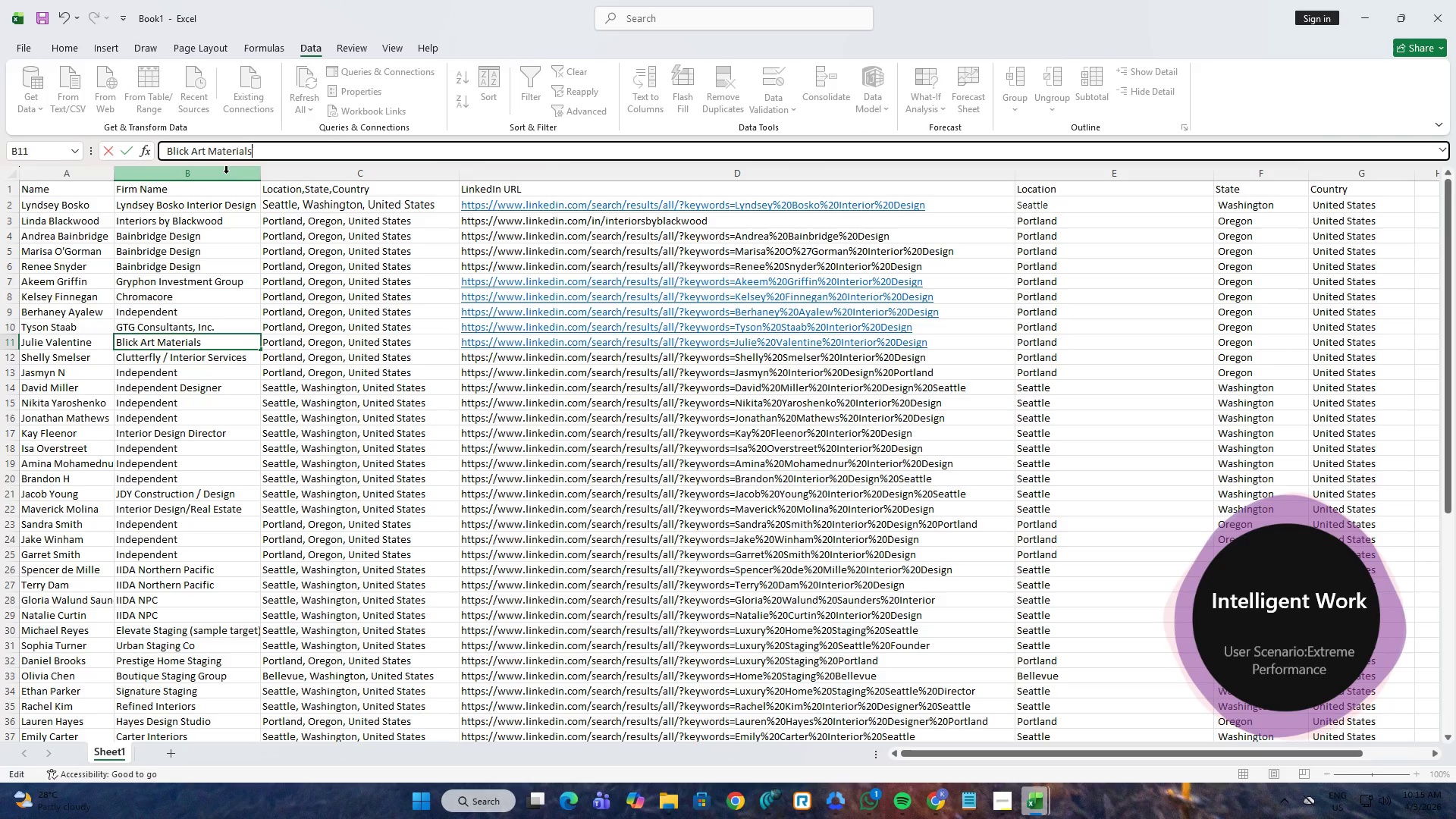 
key(NumpadEnter)
 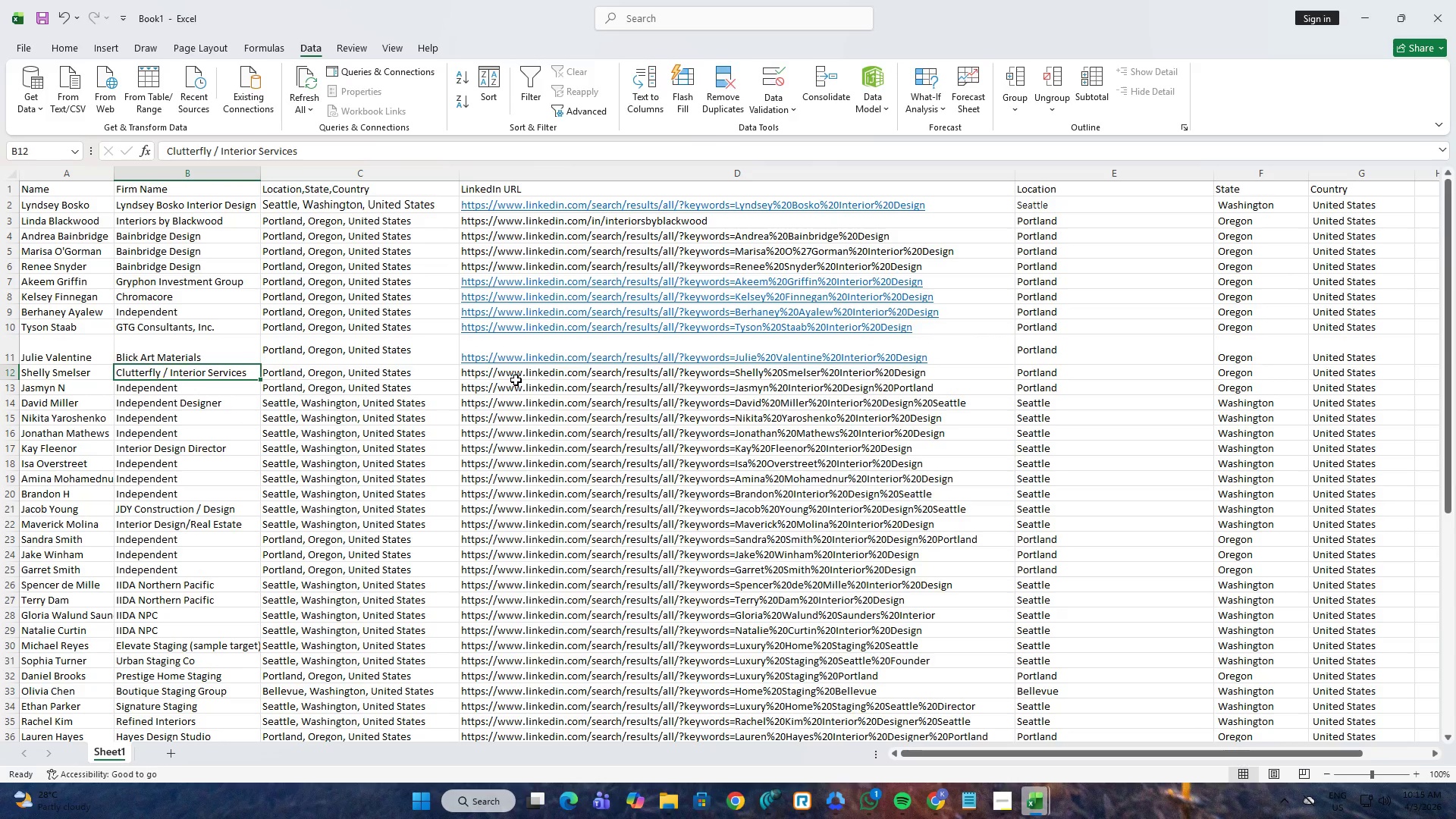 
left_click([503, 392])
 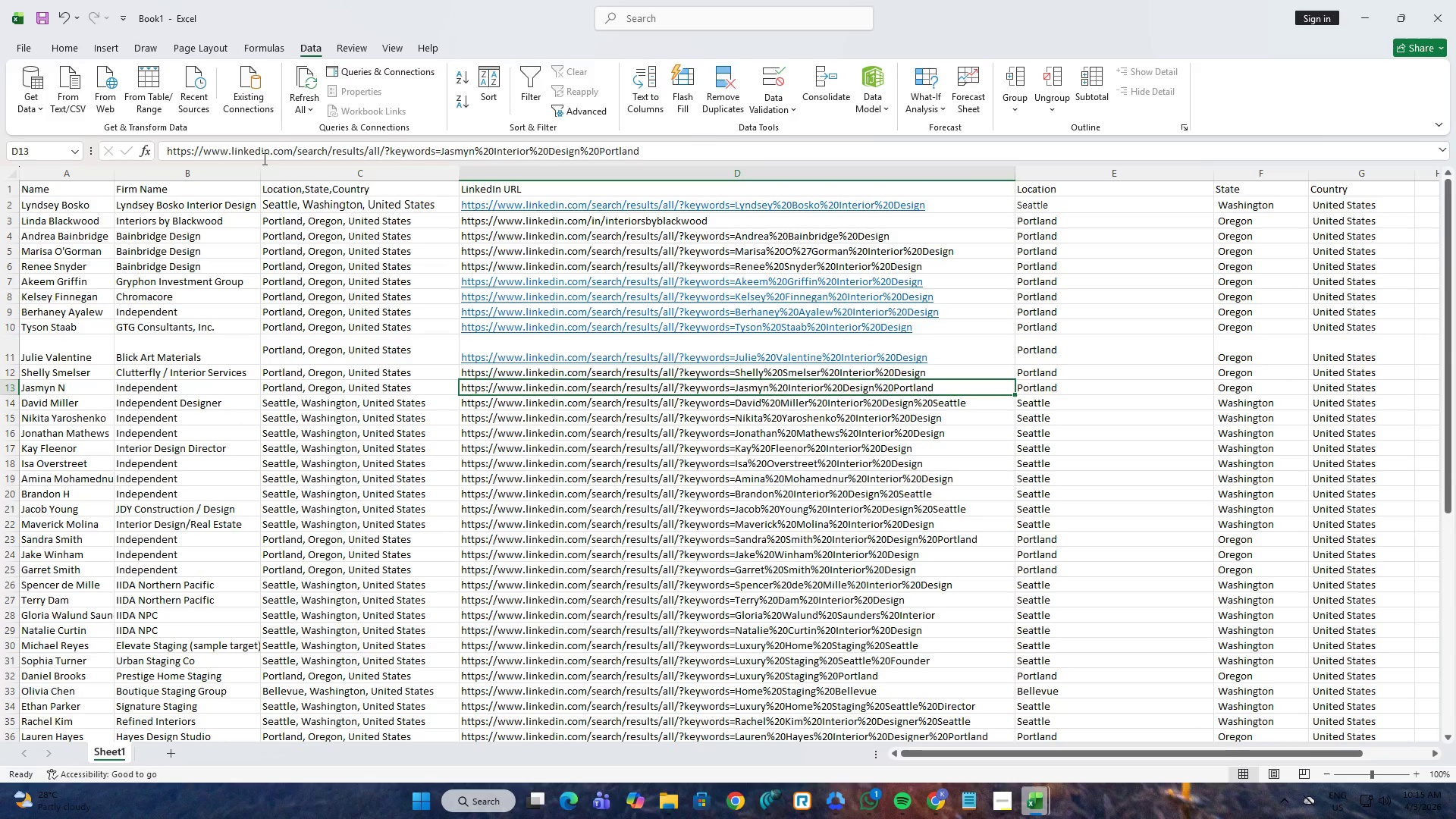 
left_click([262, 152])
 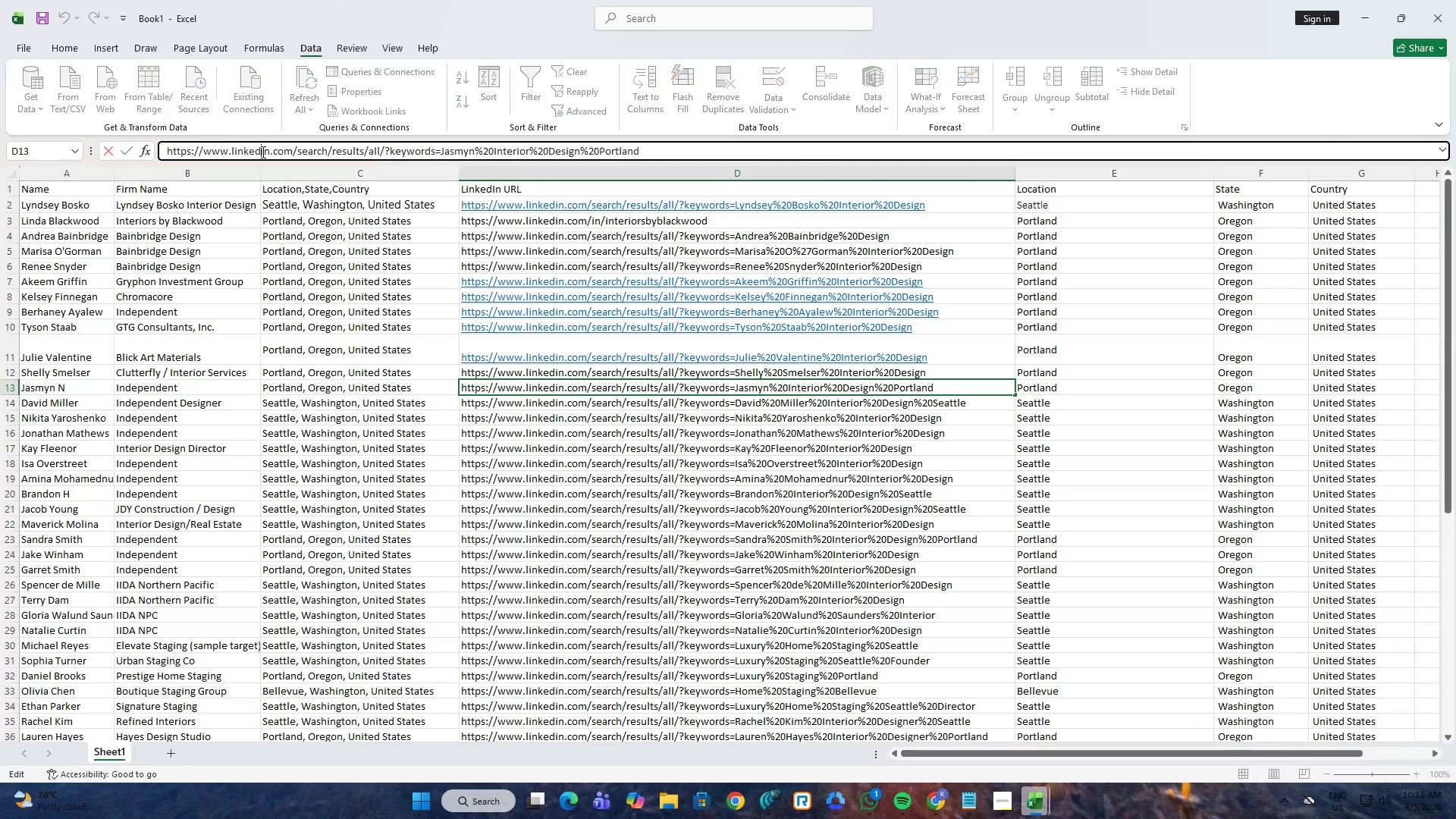 
key(Control+A)
 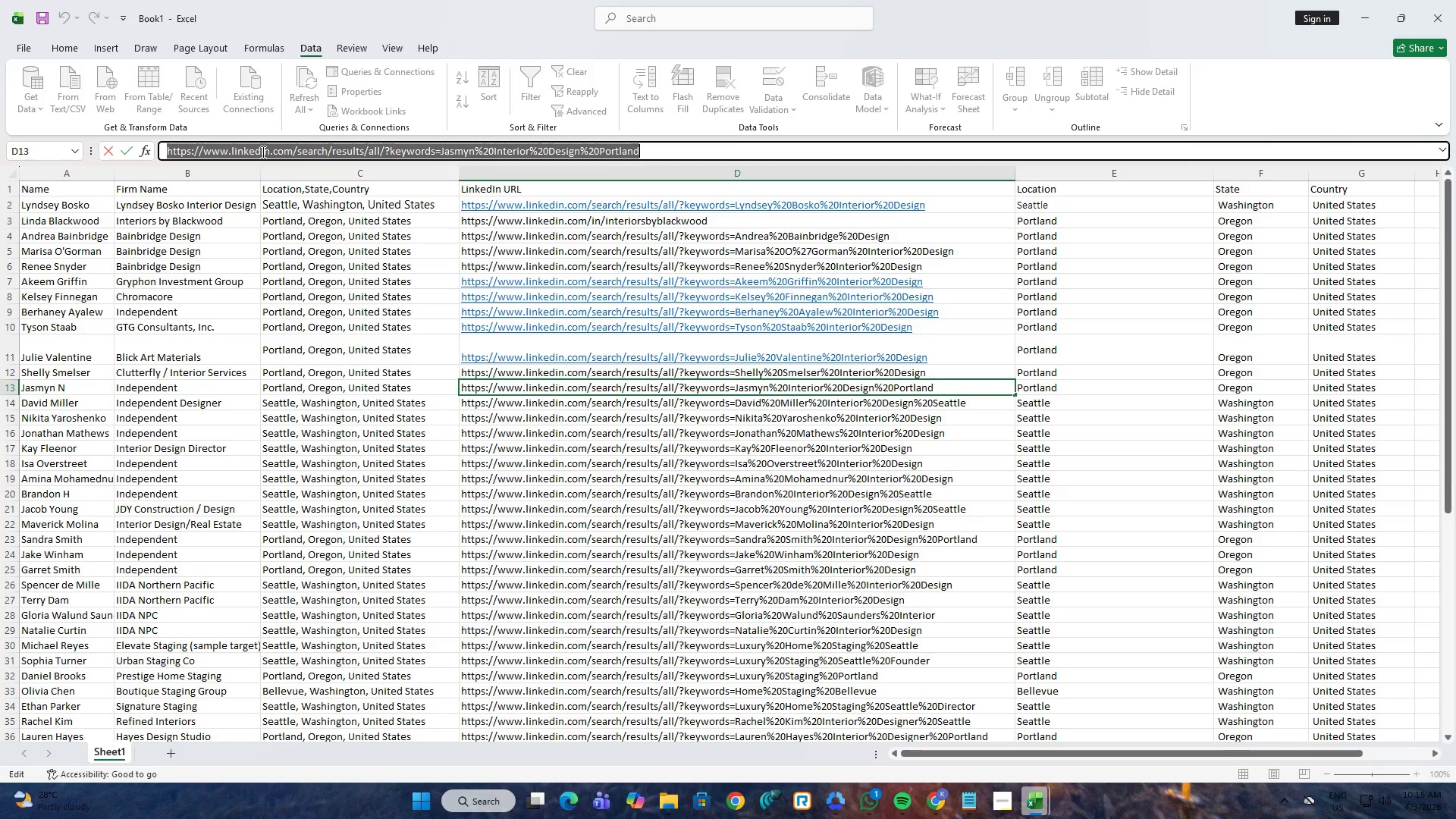 
key(Control+C)
 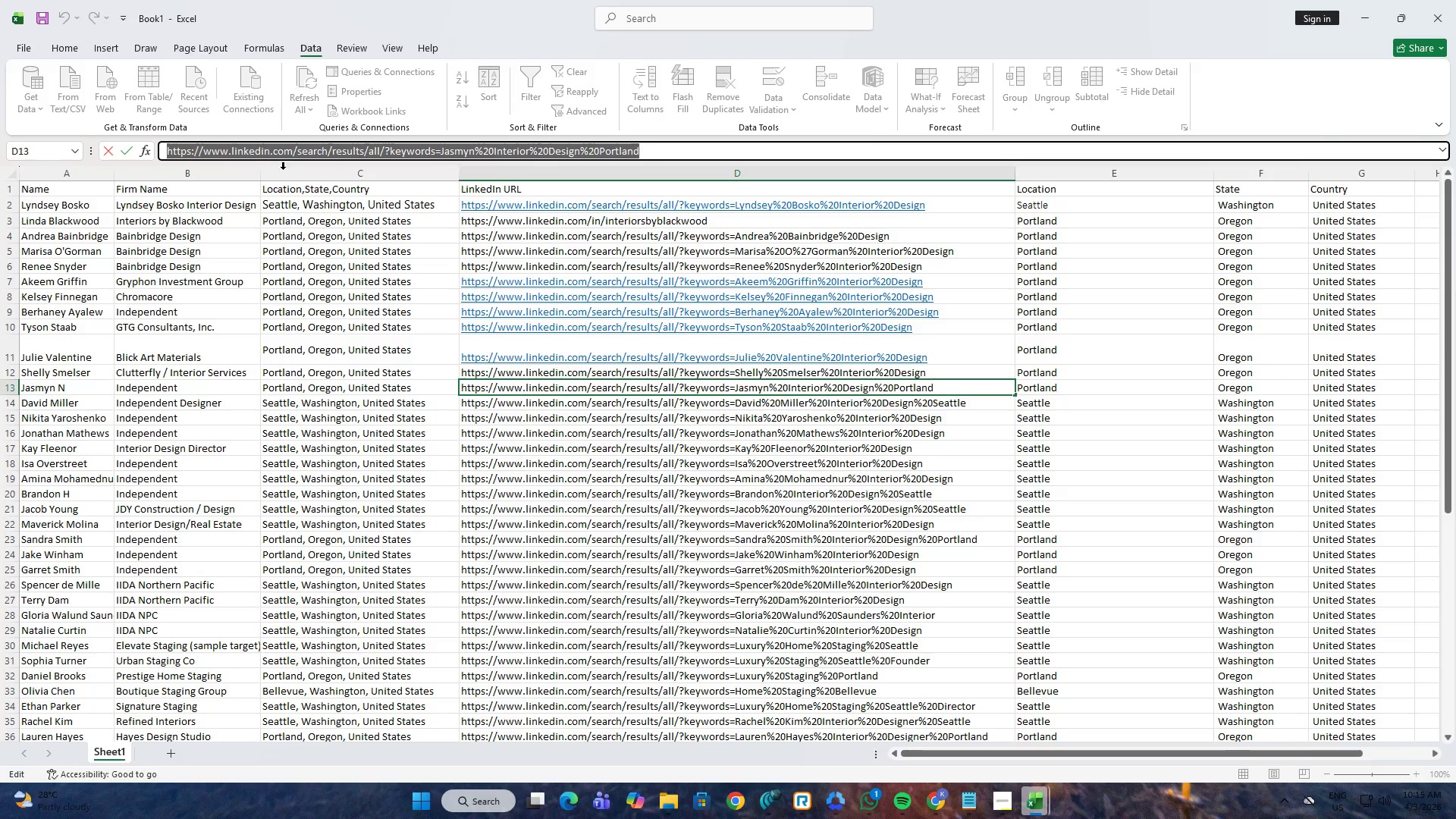 
key(Alt+AltLeft)
 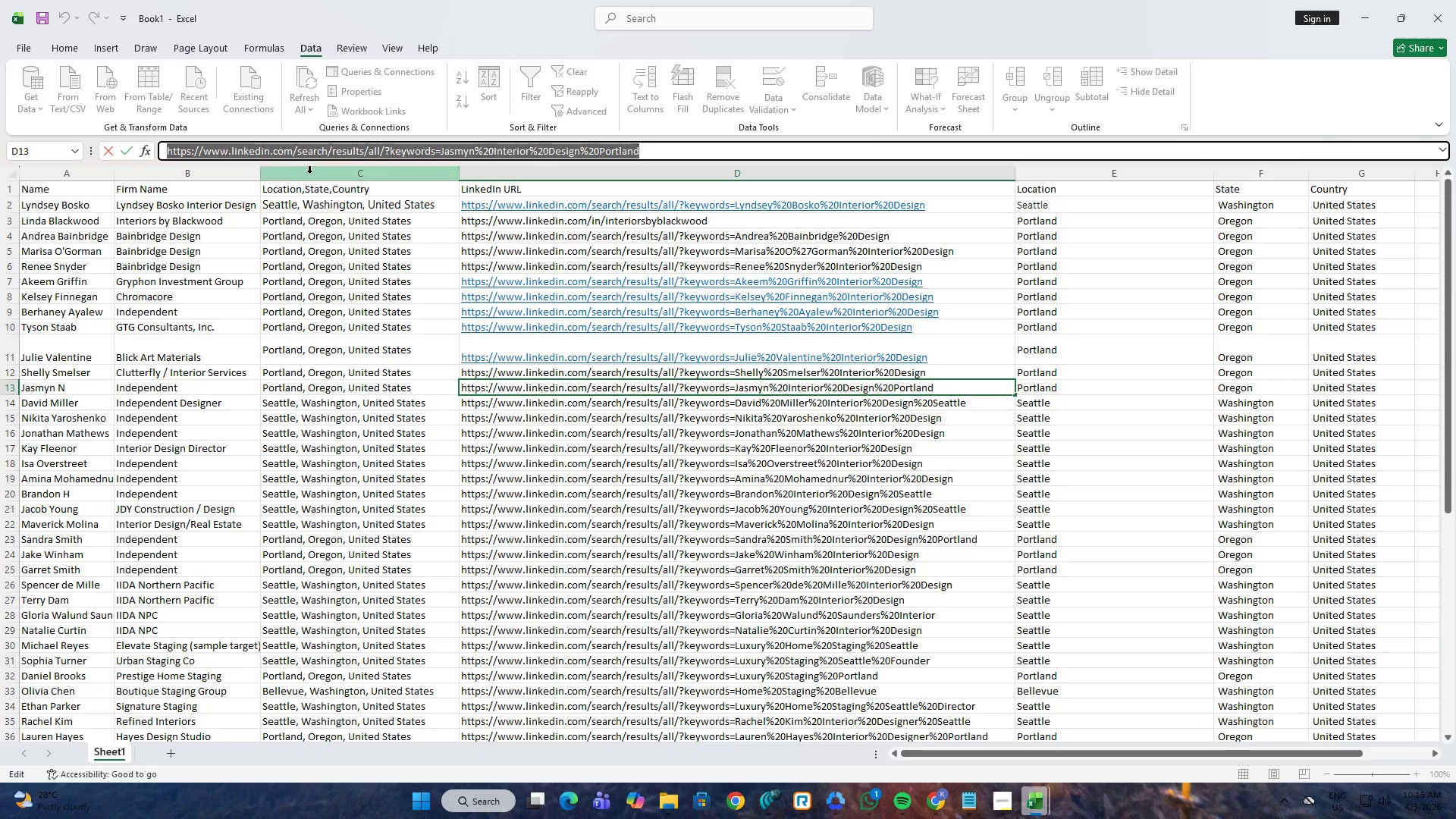 
key(Alt+Tab)
 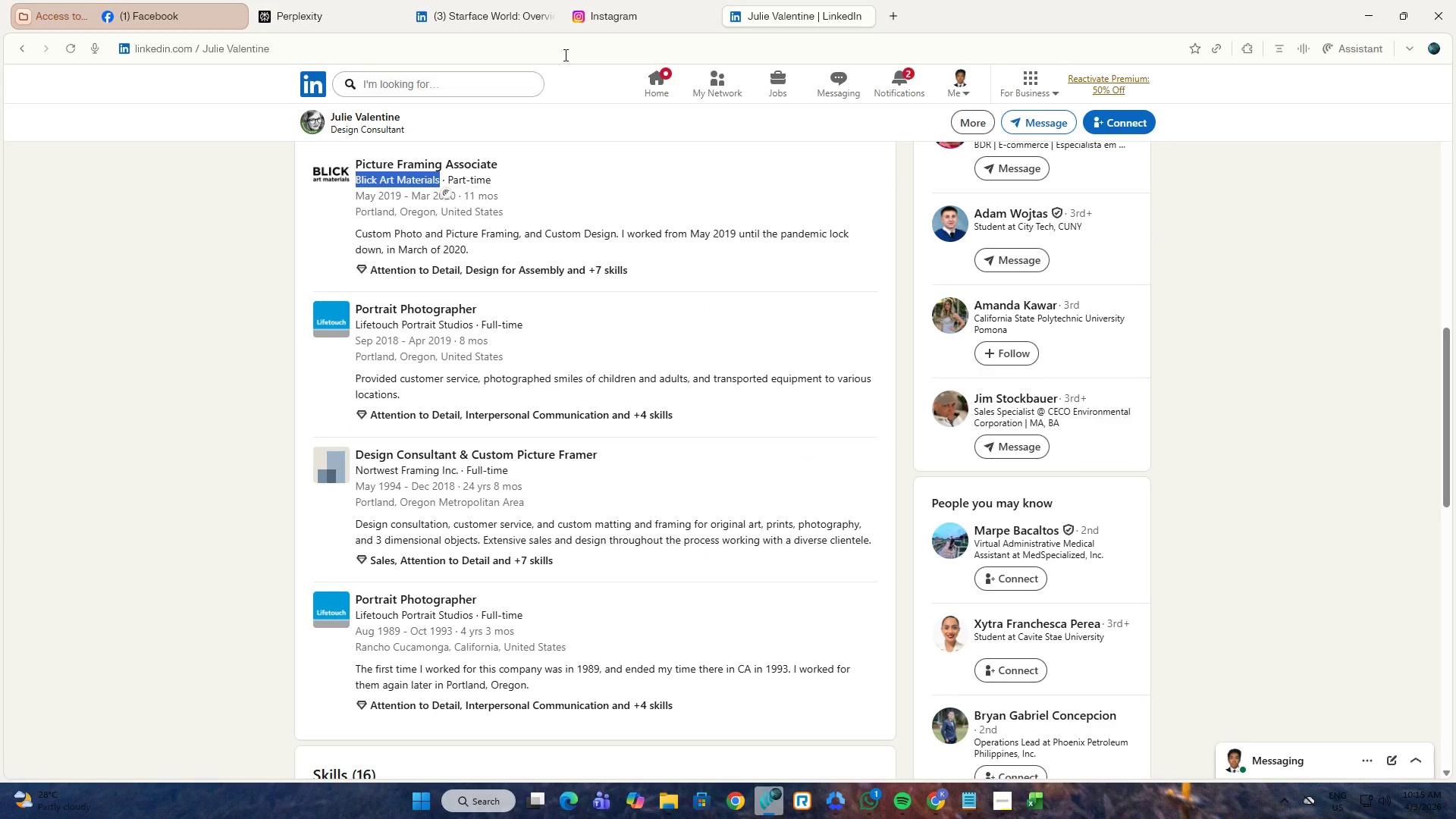 
left_click([576, 36])
 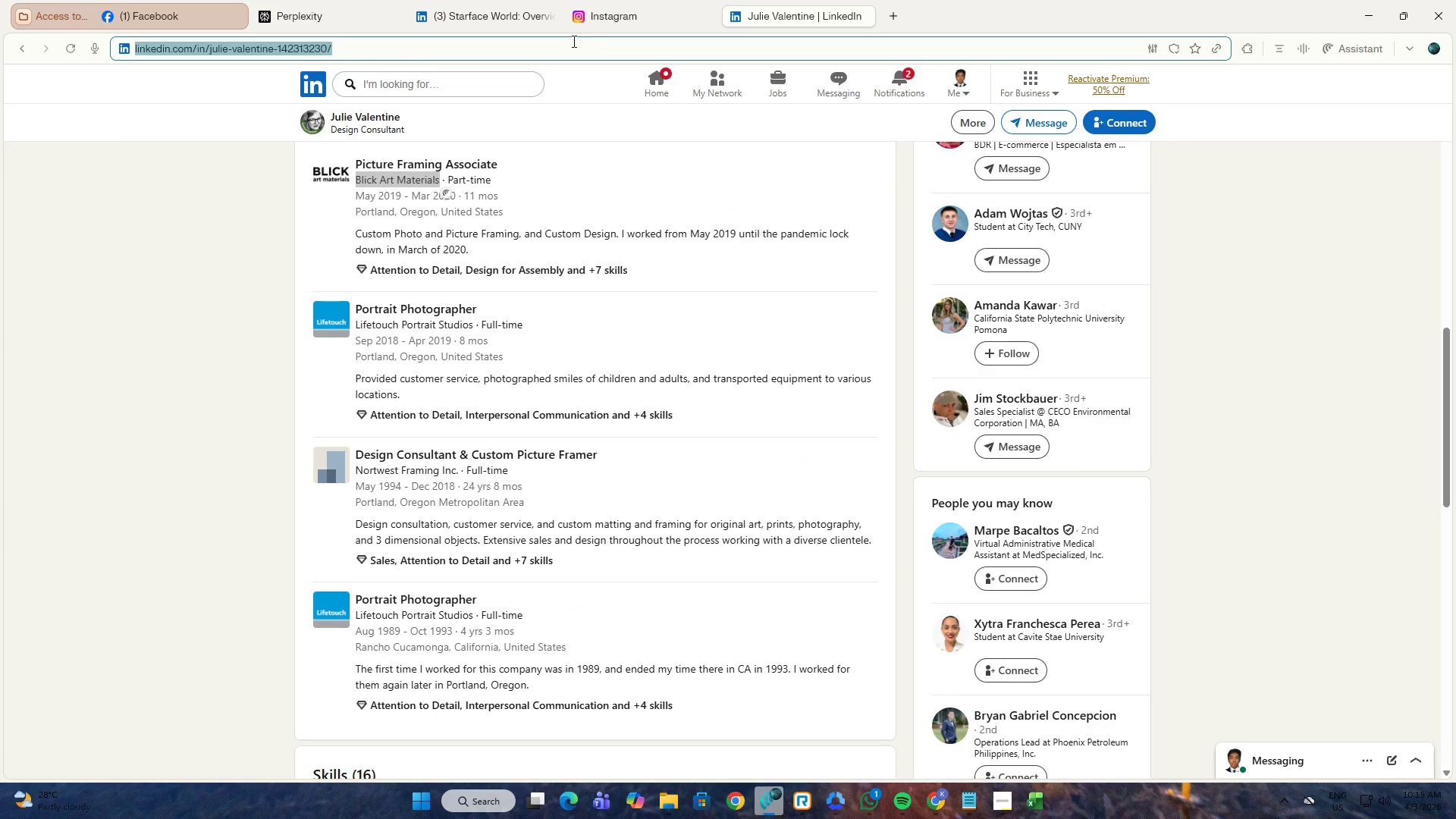 
key(Control+ControlLeft)
 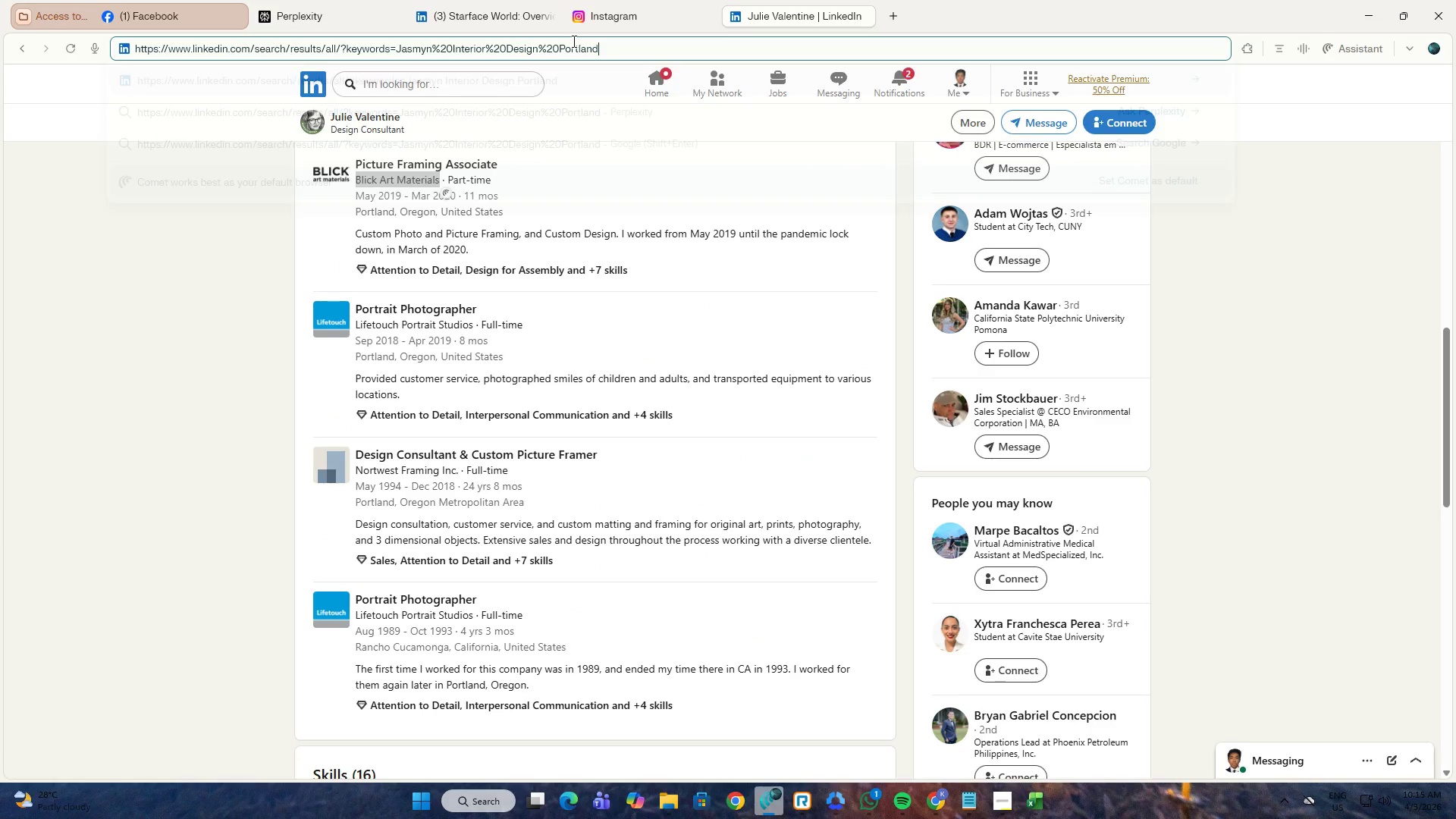 
key(Control+V)
 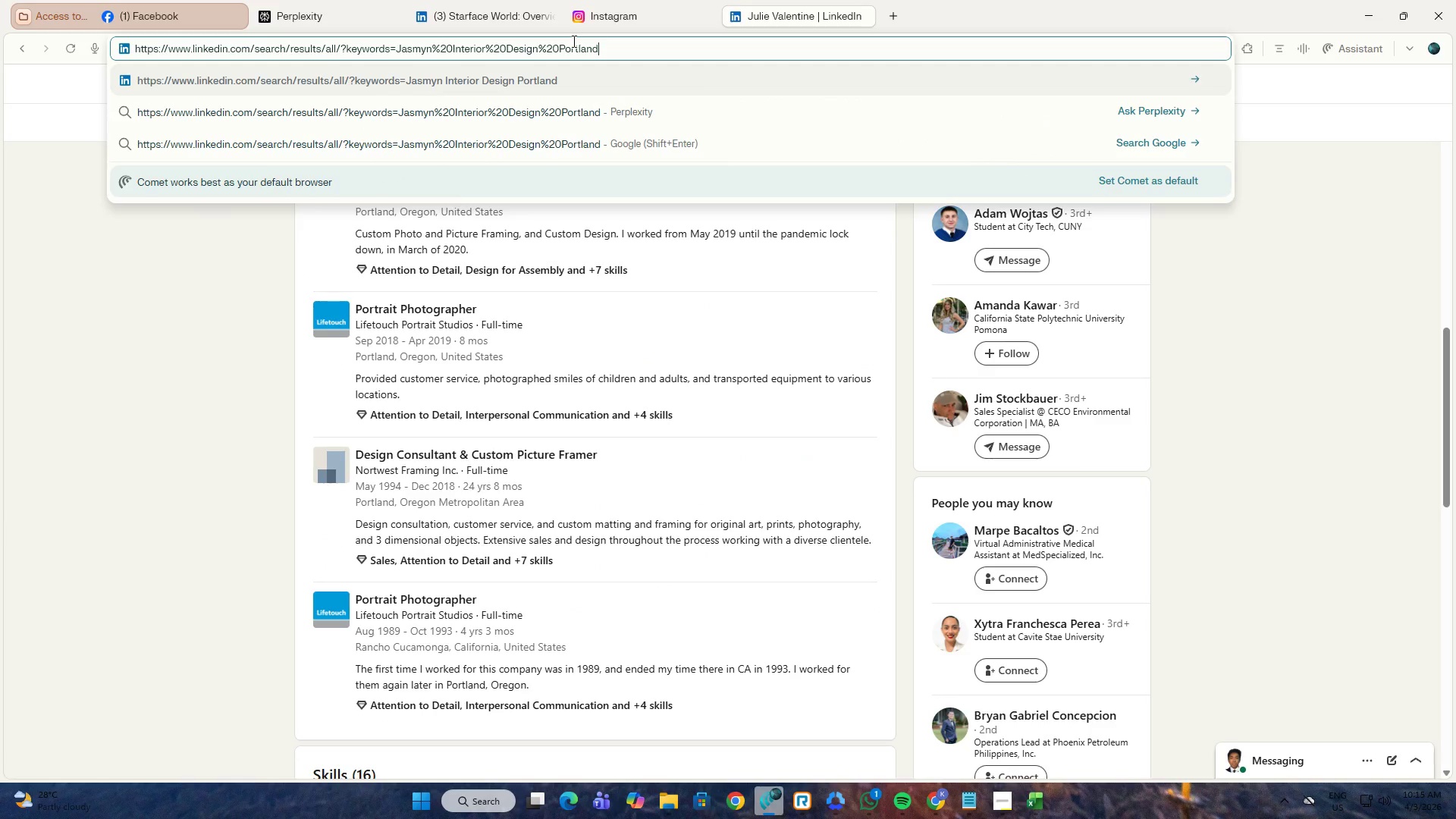 
key(NumpadEnter)
 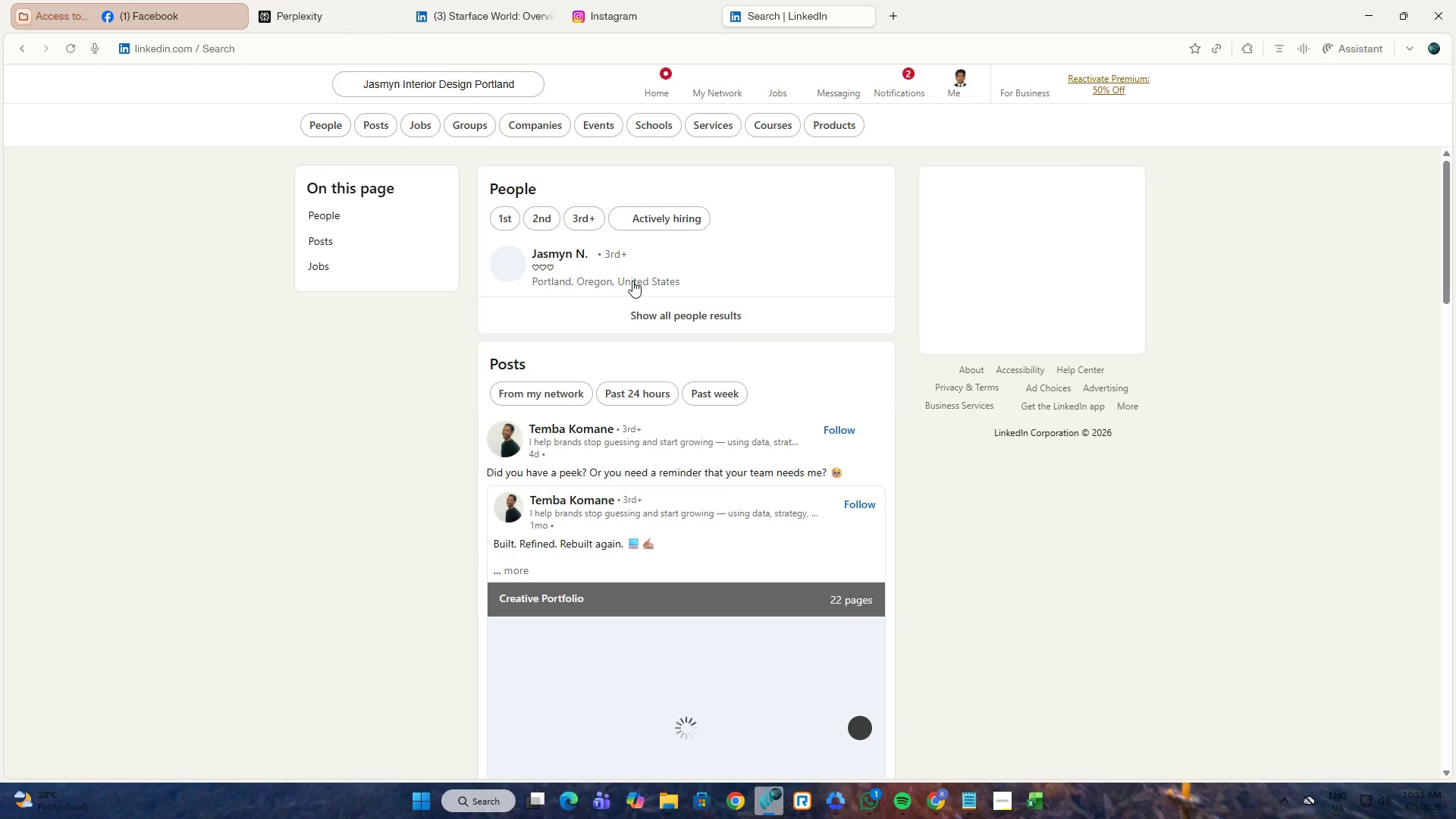 
wait(5.38)
 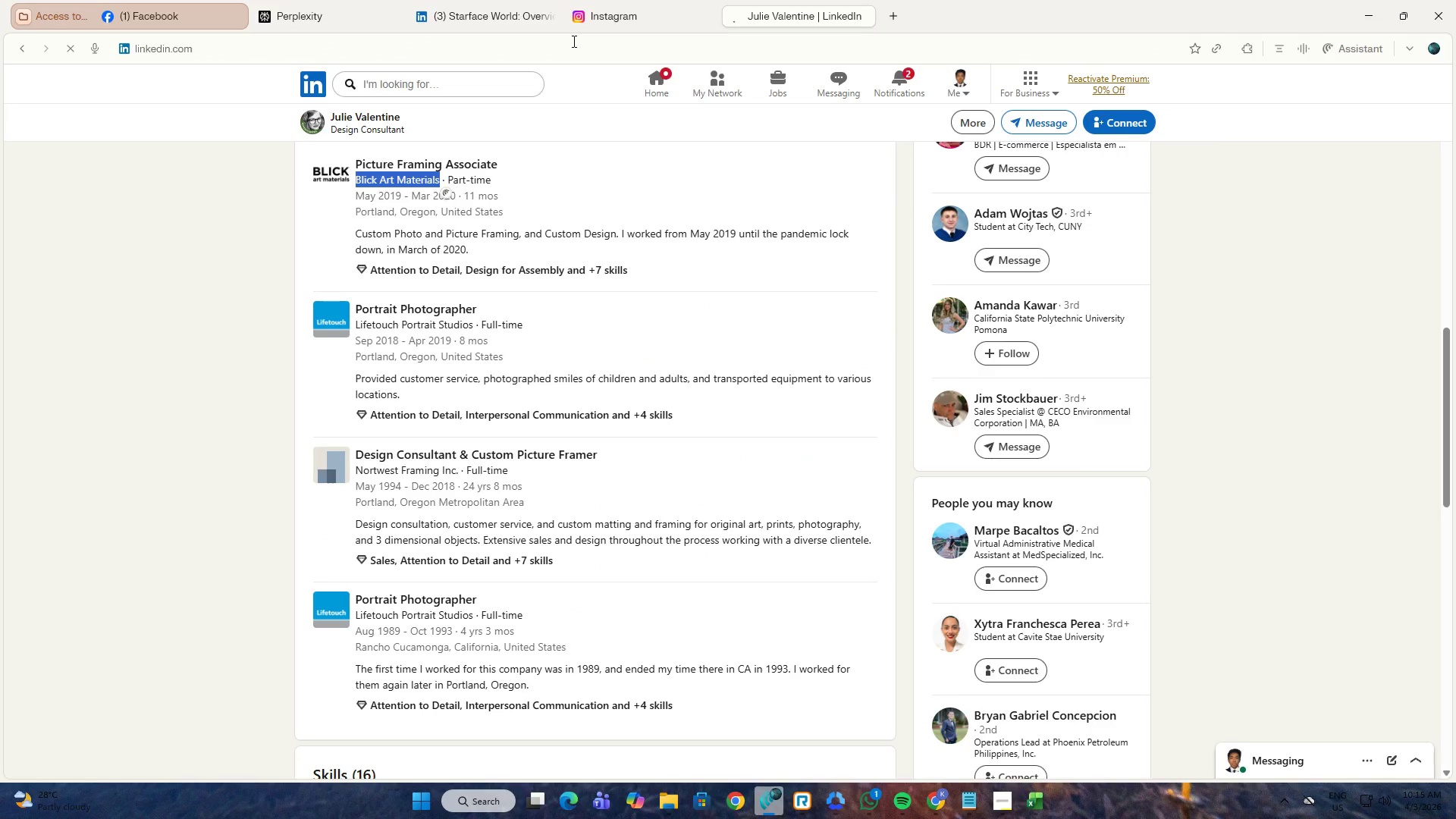 
left_click([560, 249])
 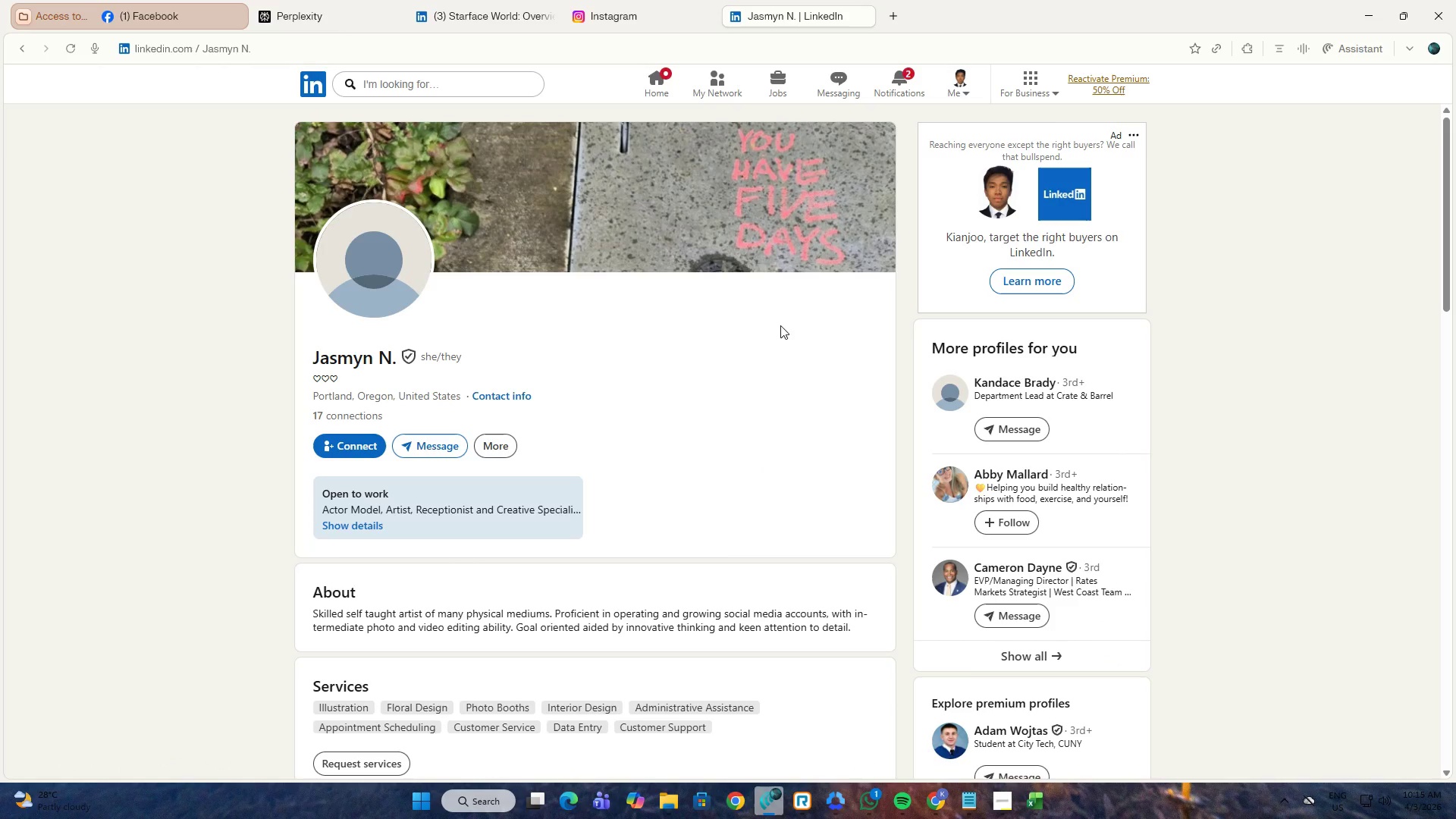 
wait(5.16)
 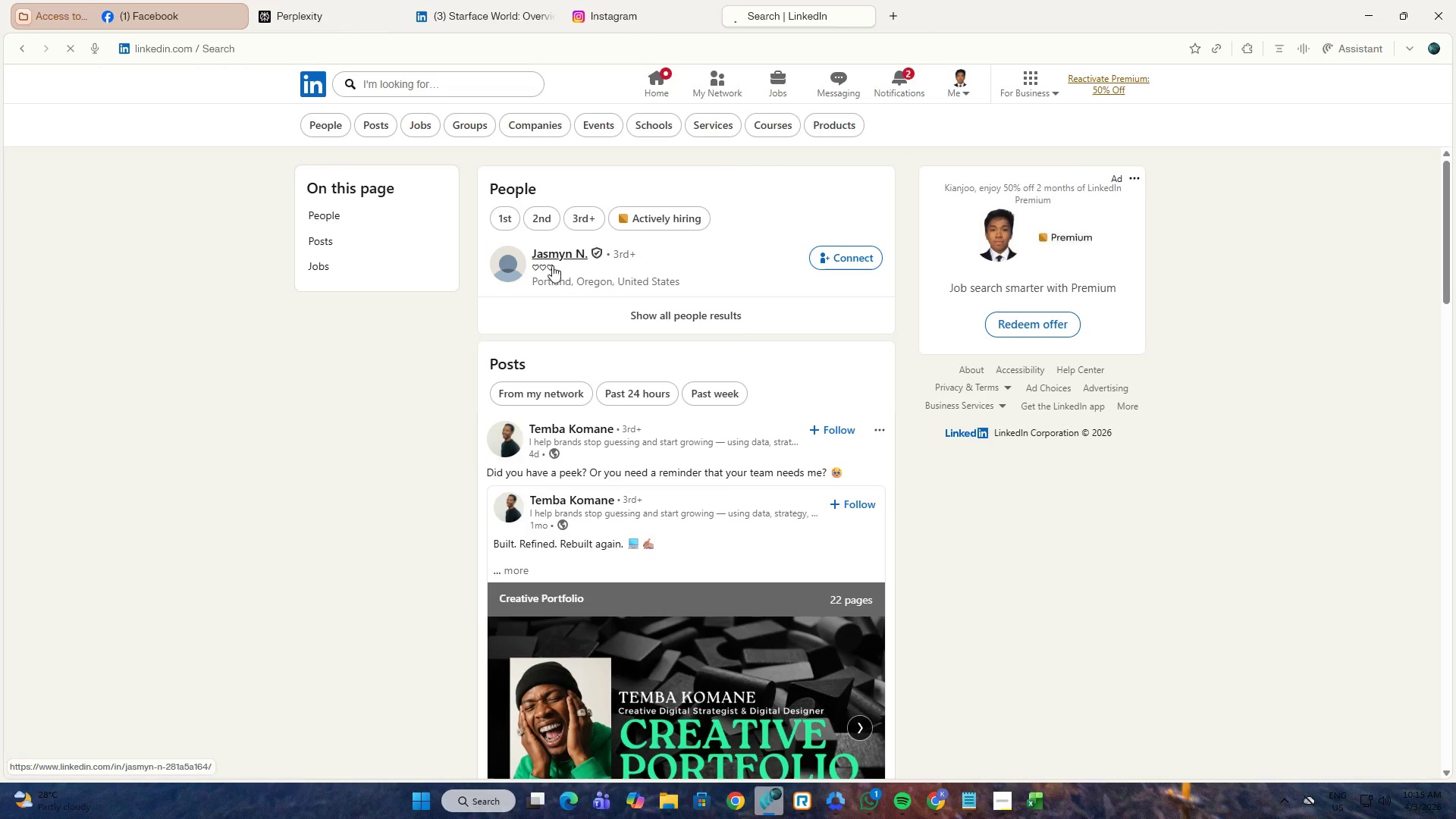 
scroll: coordinate [637, 419], scroll_direction: down, amount: 13.0
 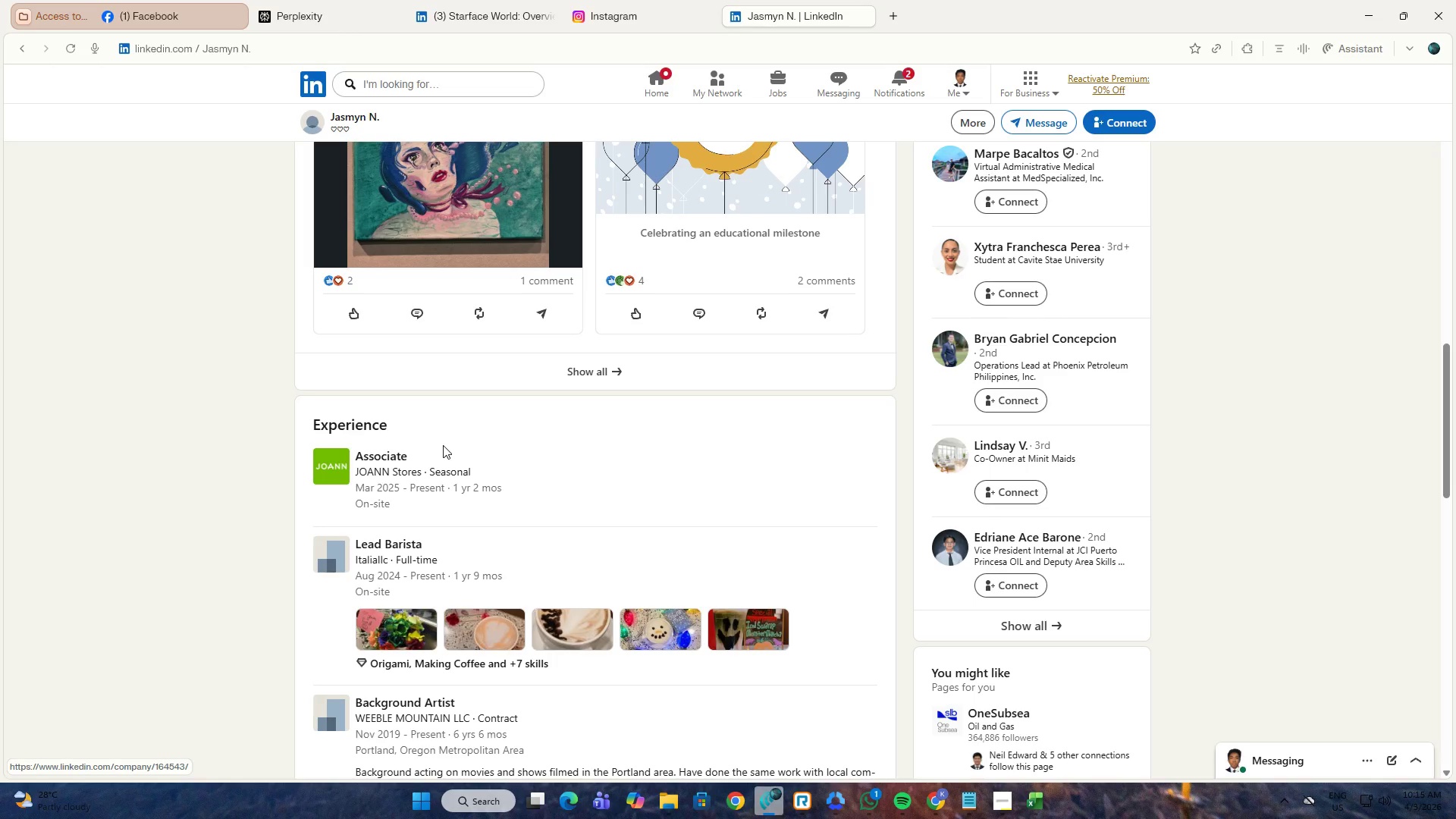 
left_click_drag(start_coordinate=[420, 453], to_coordinate=[386, 456])
 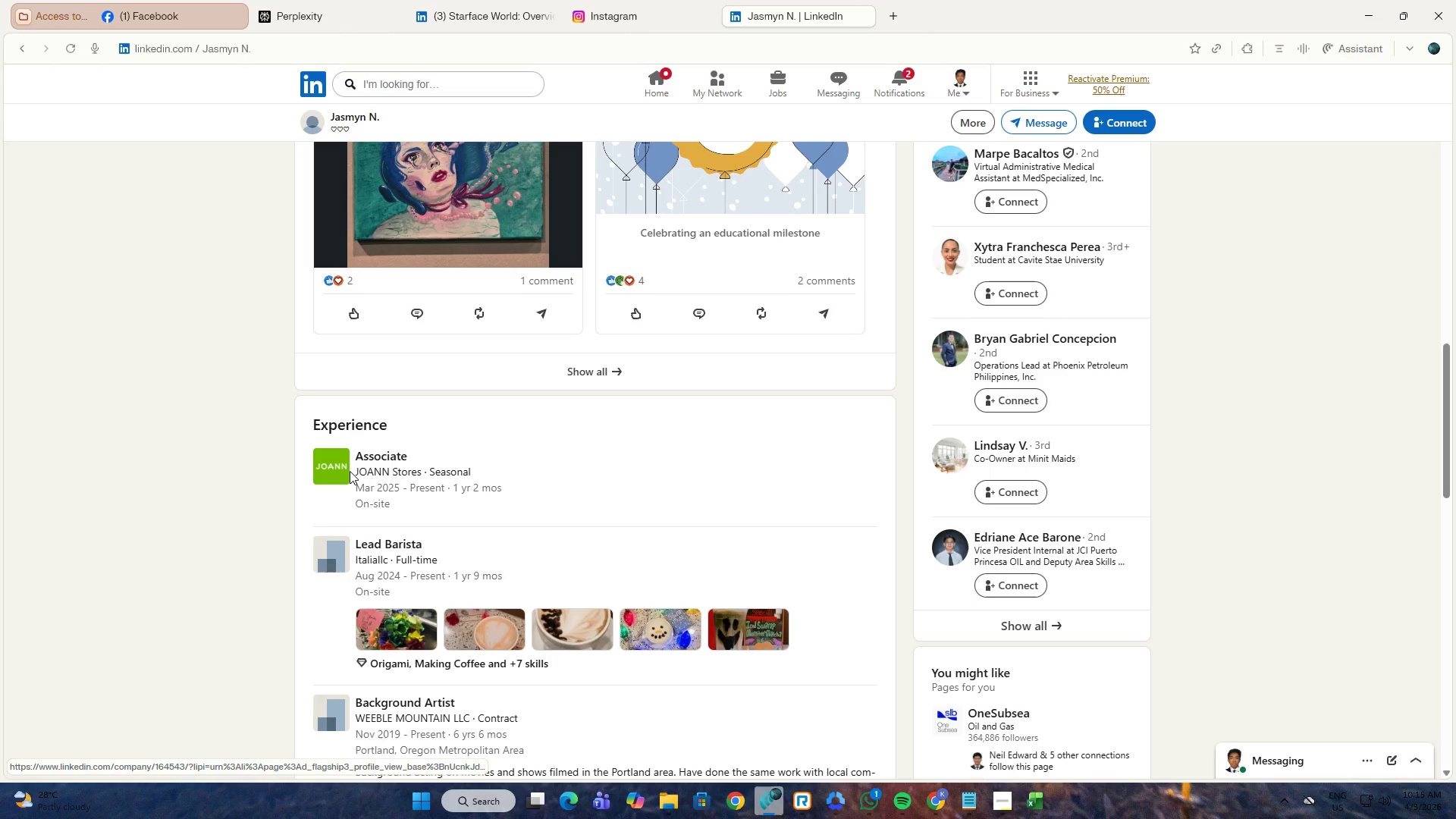 
left_click_drag(start_coordinate=[350, 471], to_coordinate=[420, 471])
 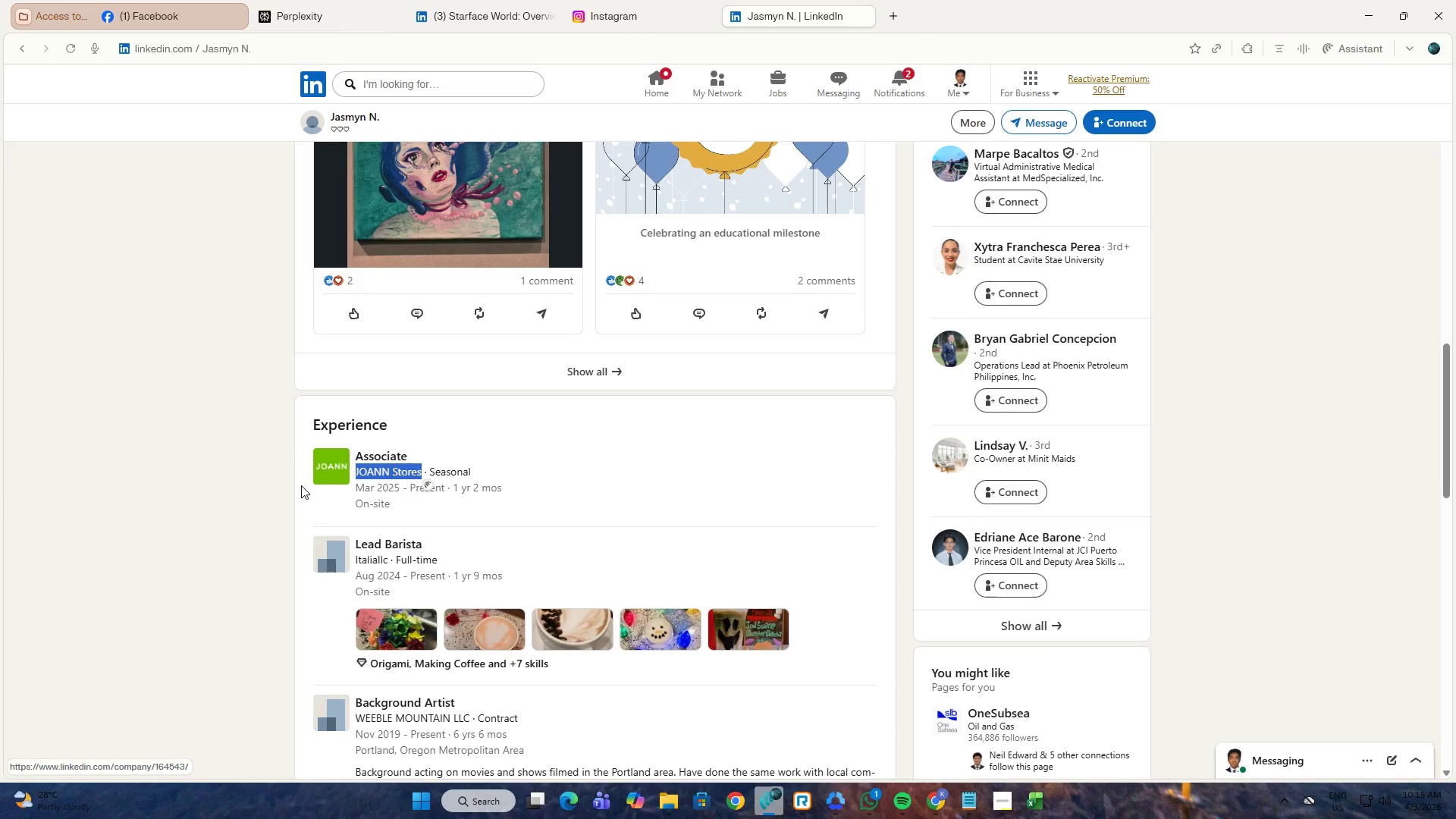 
key(Control+C)
 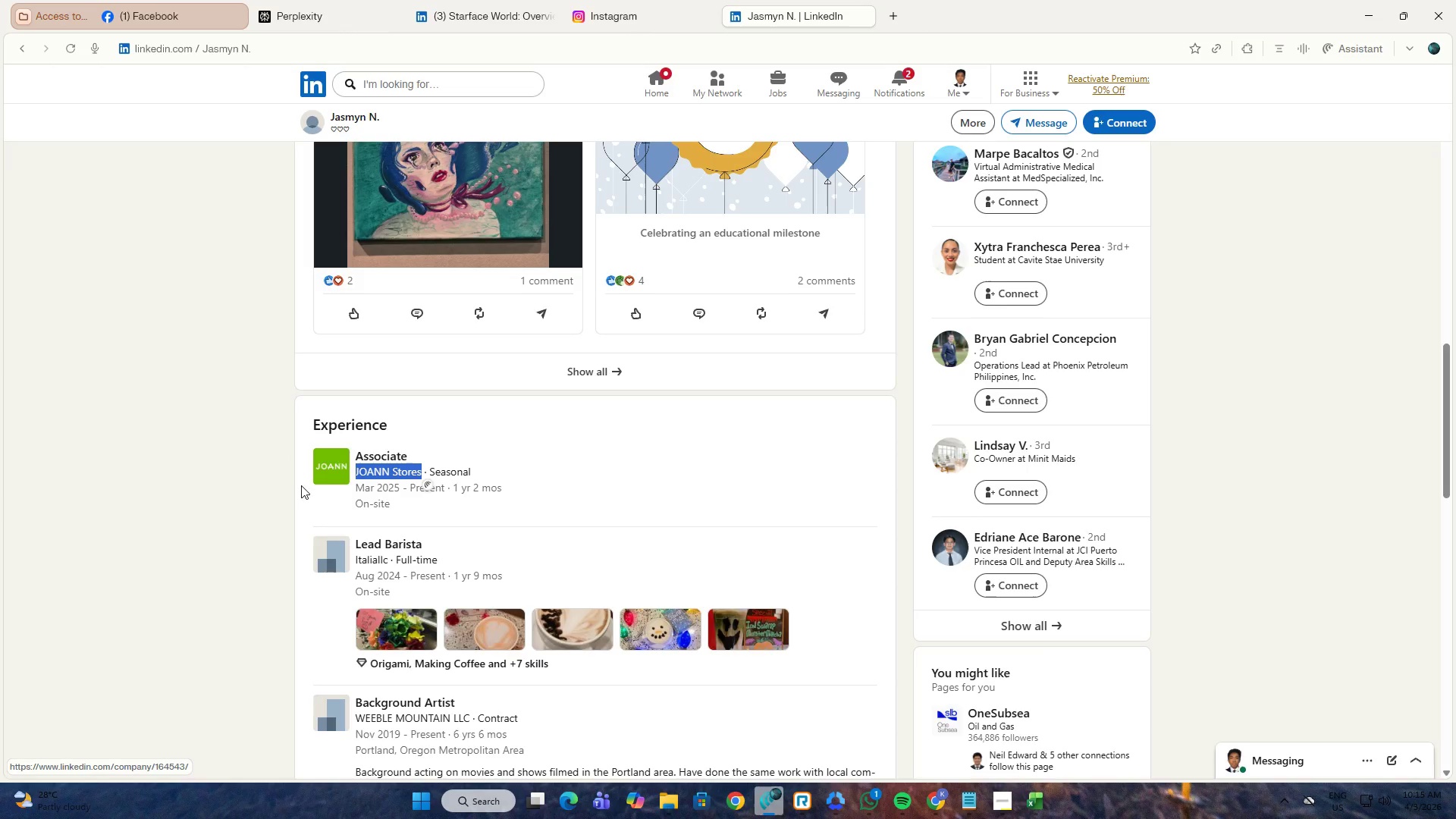 
left_click([242, 458])
 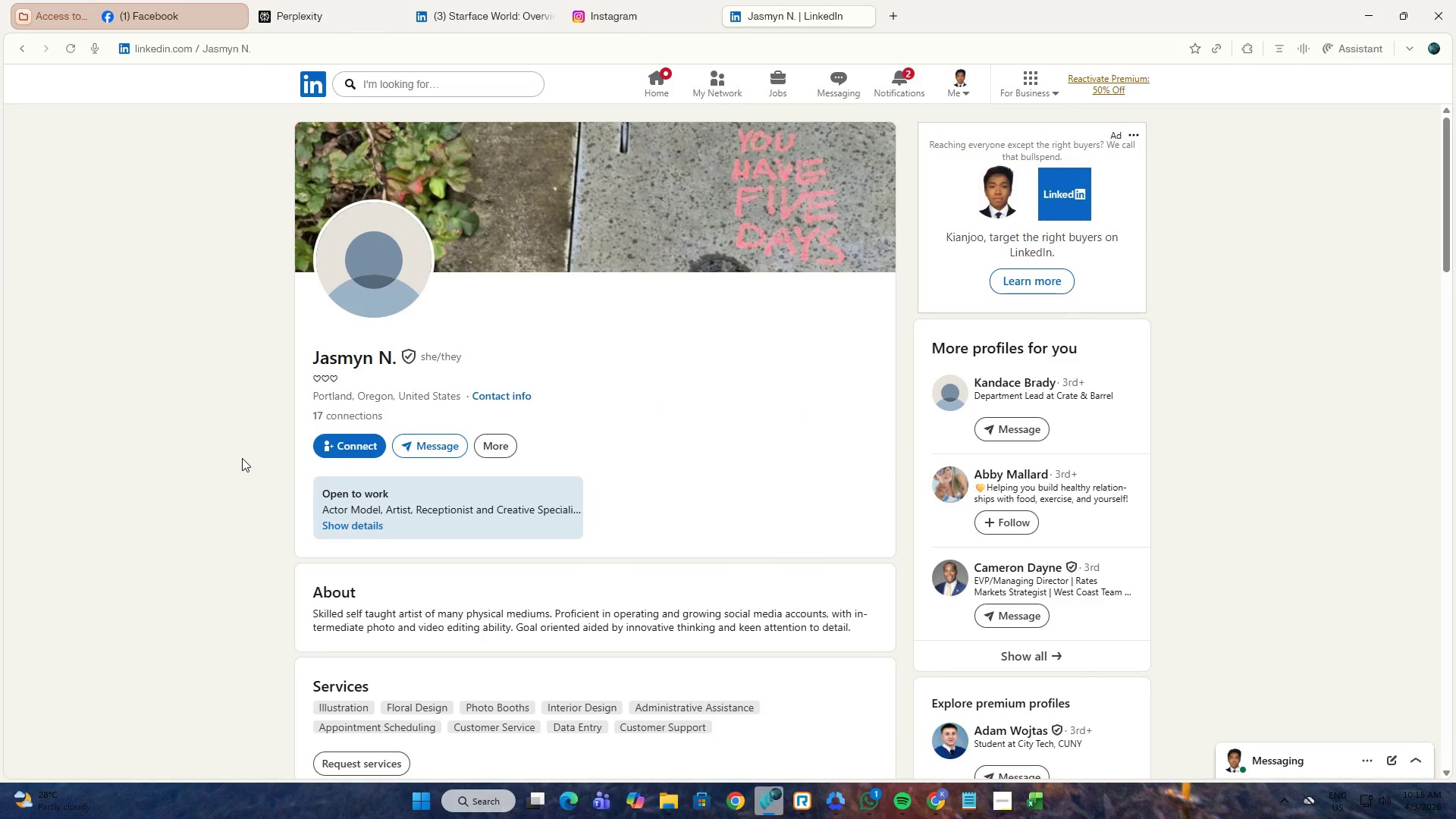 
key(Alt+AltLeft)
 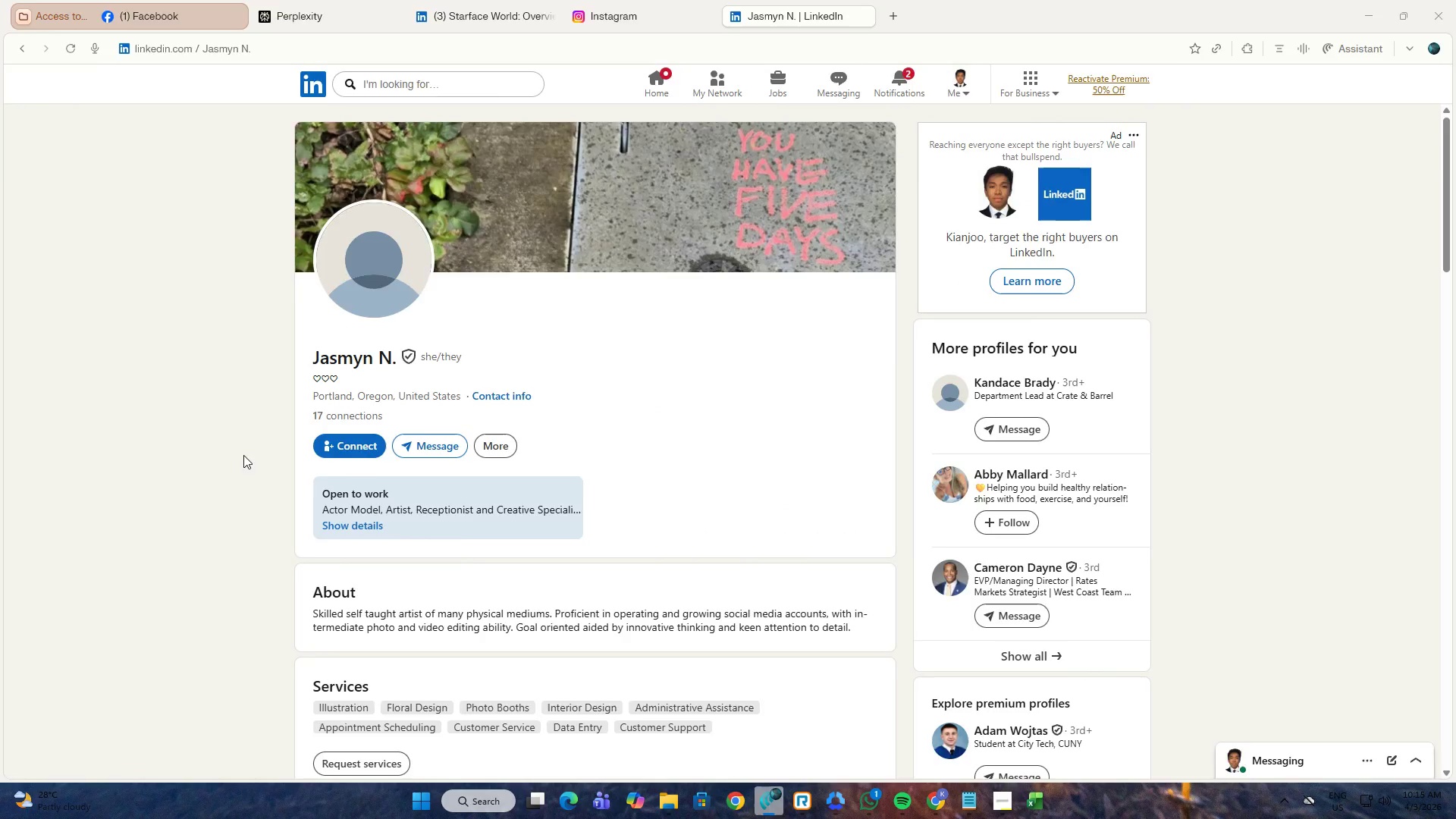 
key(Alt+Tab)
 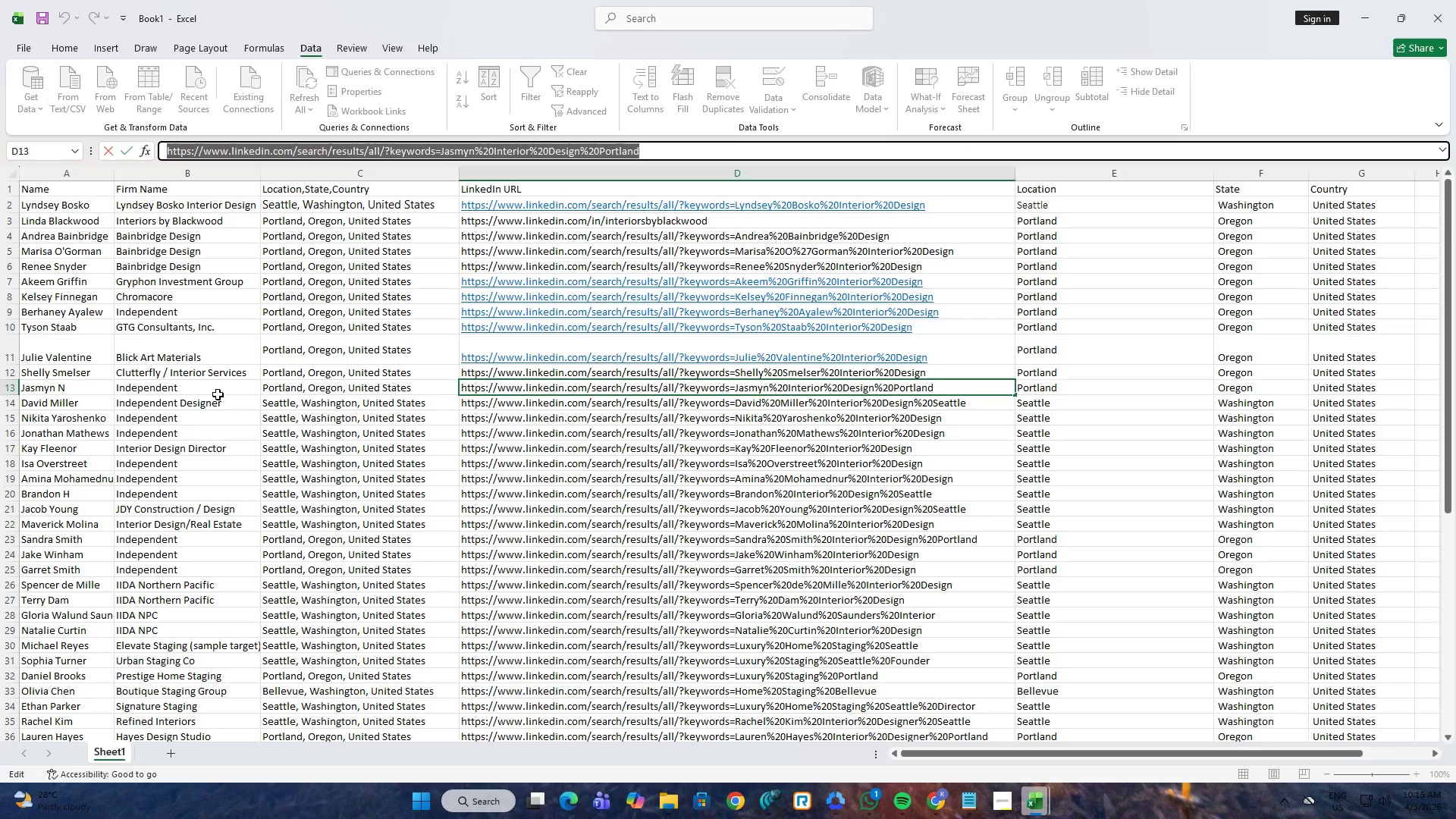 
scroll: coordinate [242, 458], scroll_direction: up, amount: 17.0
 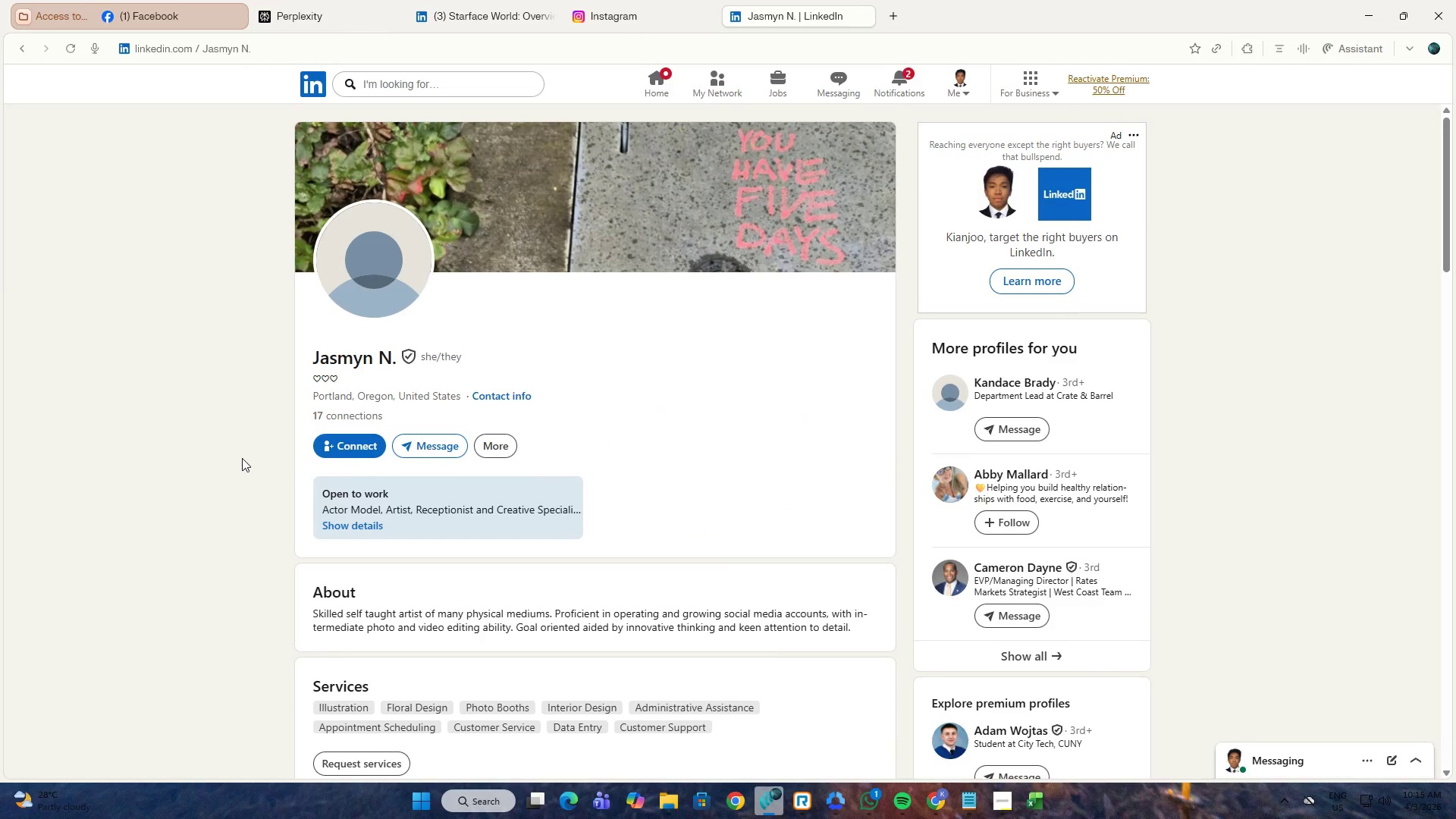 
left_click([196, 391])
 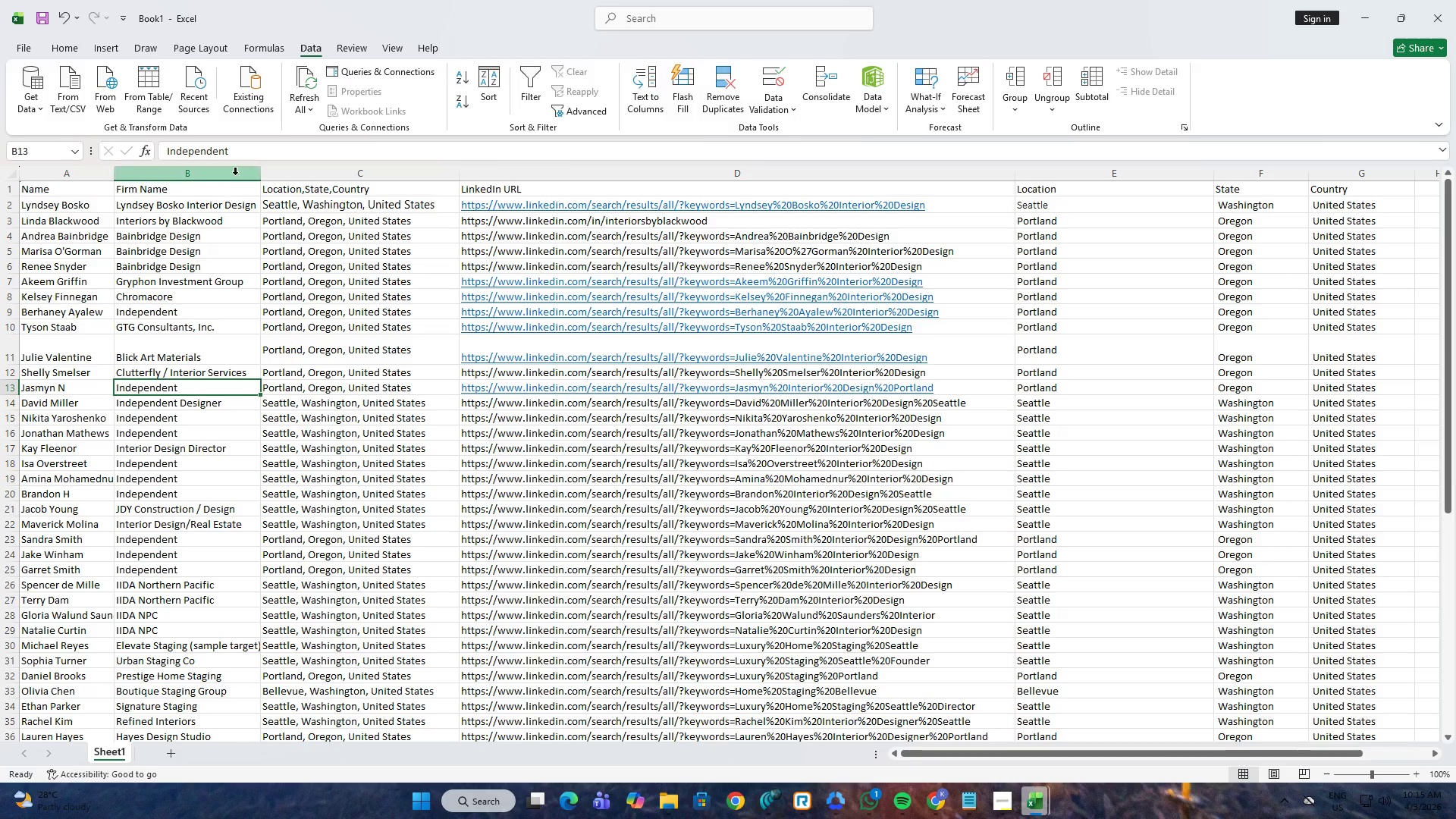 
left_click([235, 152])
 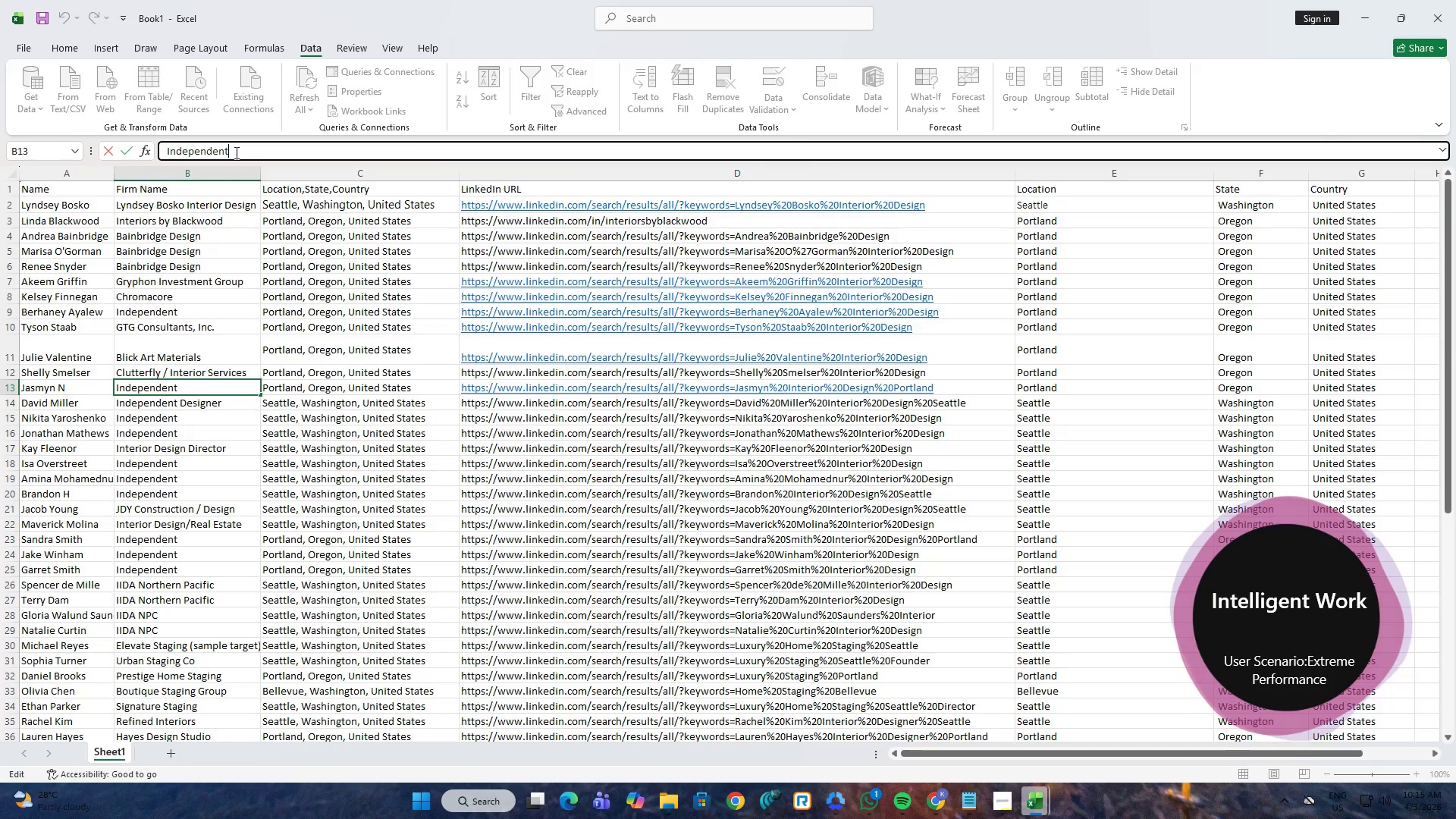 
key(Control+A)
 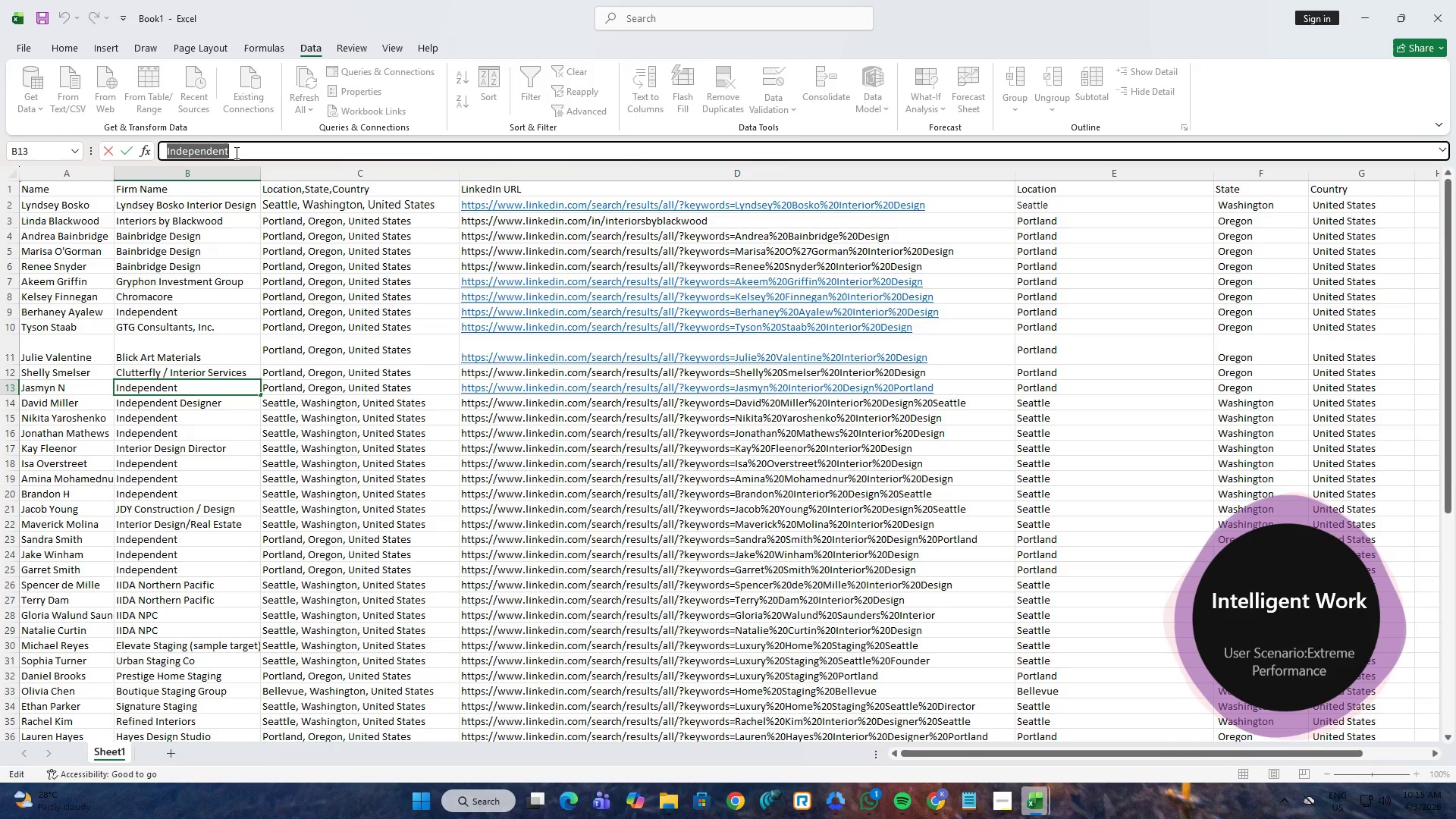 
key(Control+V)
 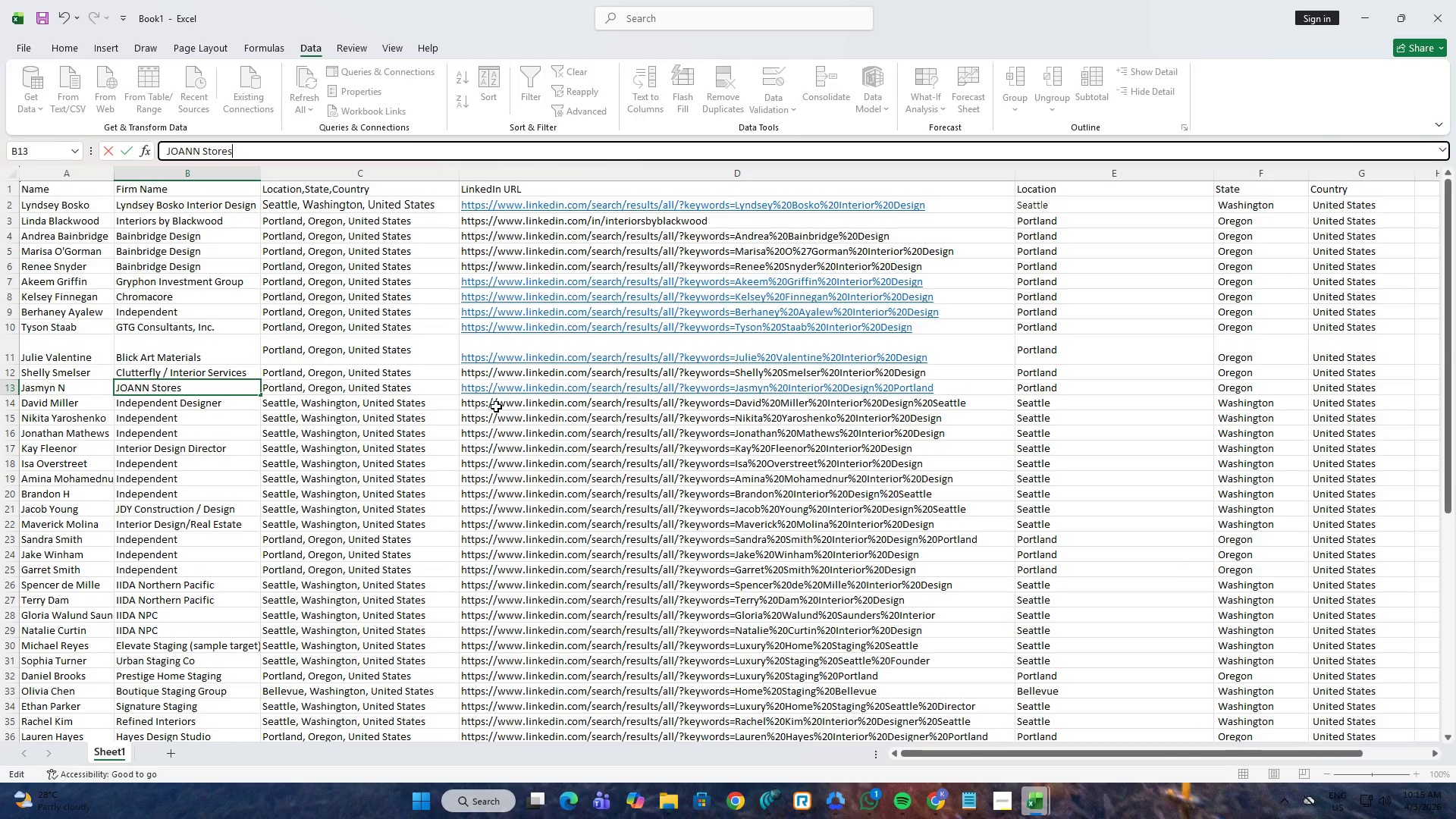 
wait(5.48)
 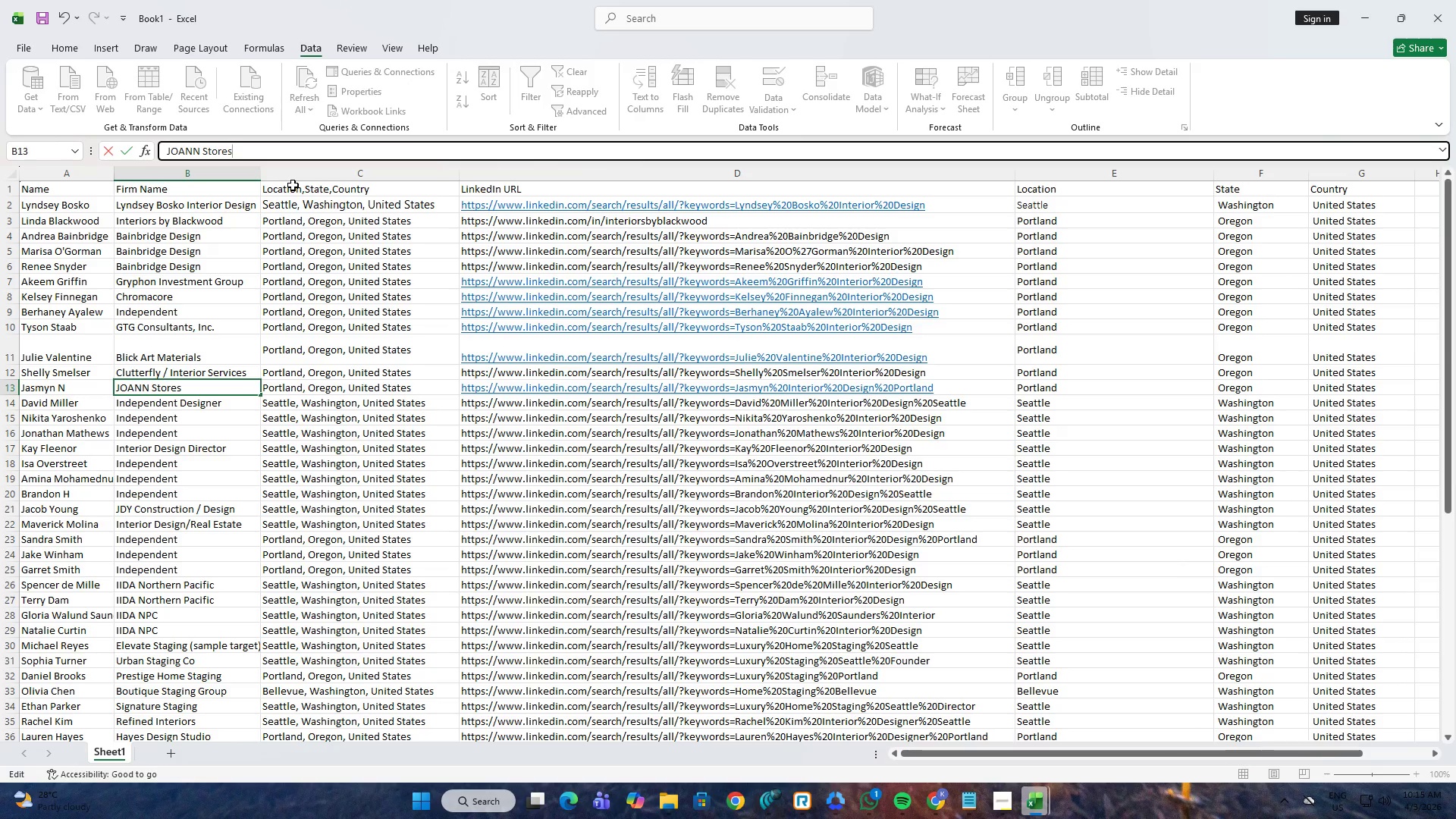 
left_click([478, 422])
 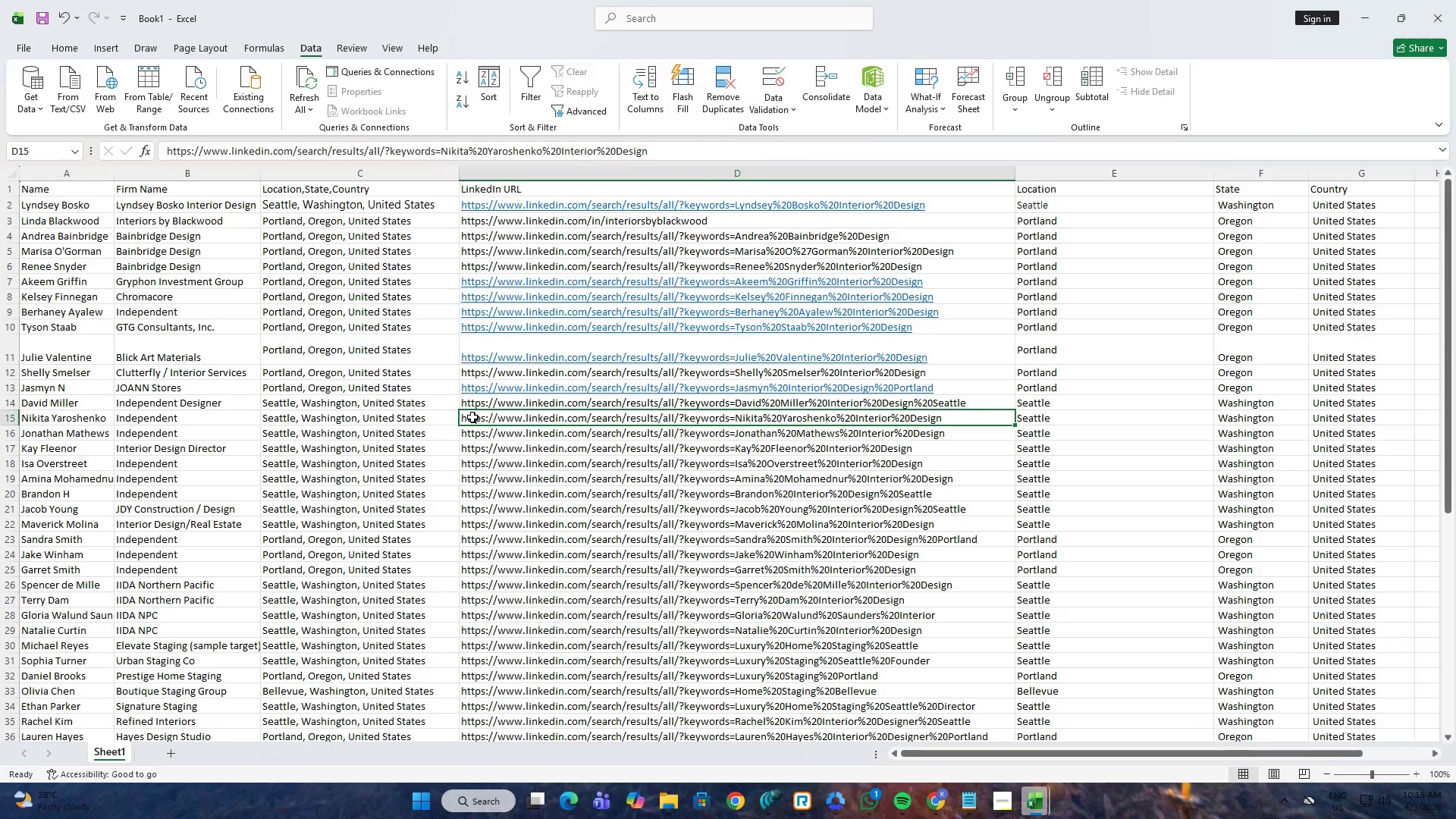 
left_click([295, 151])
 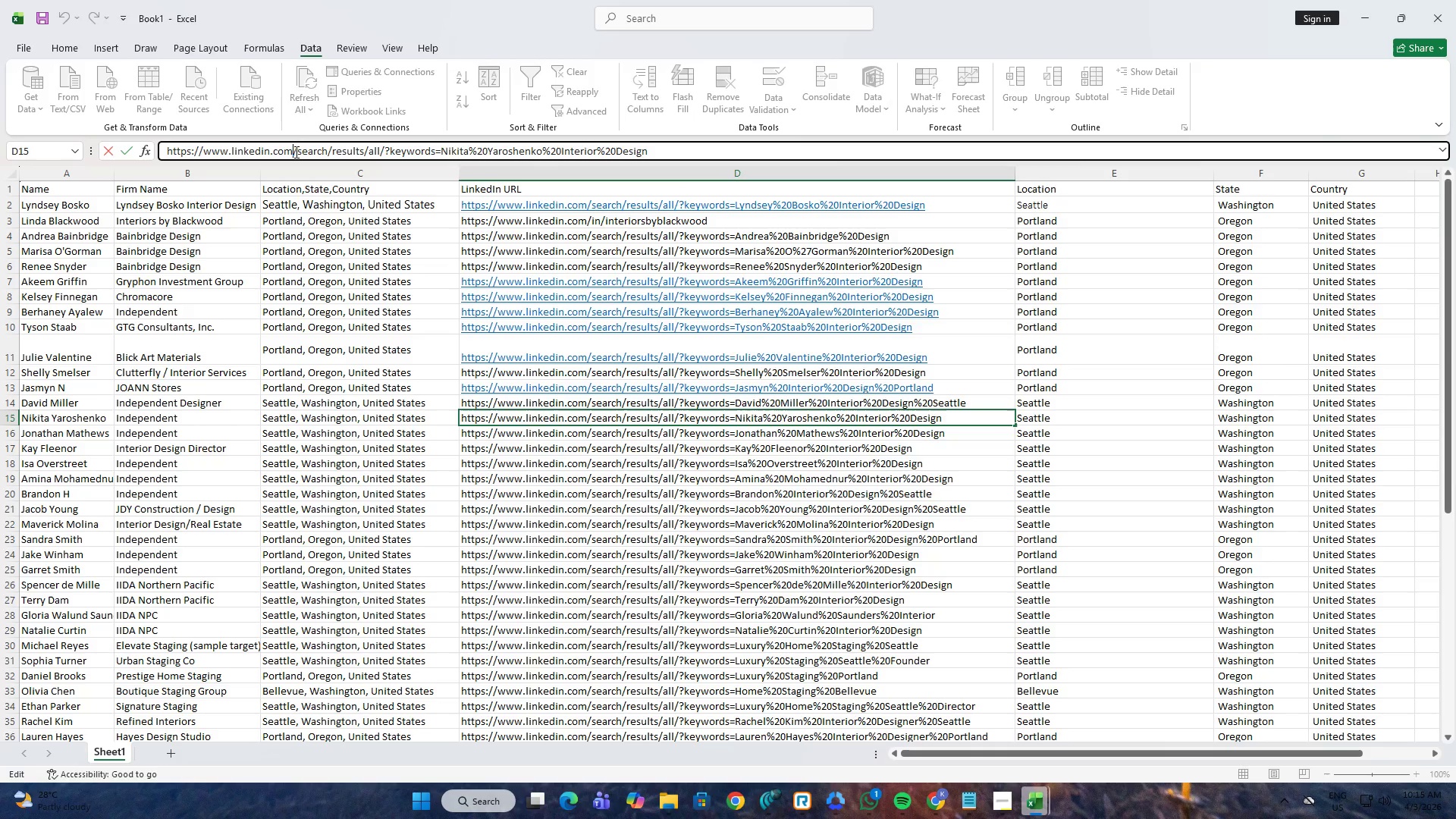 
key(Control+A)
 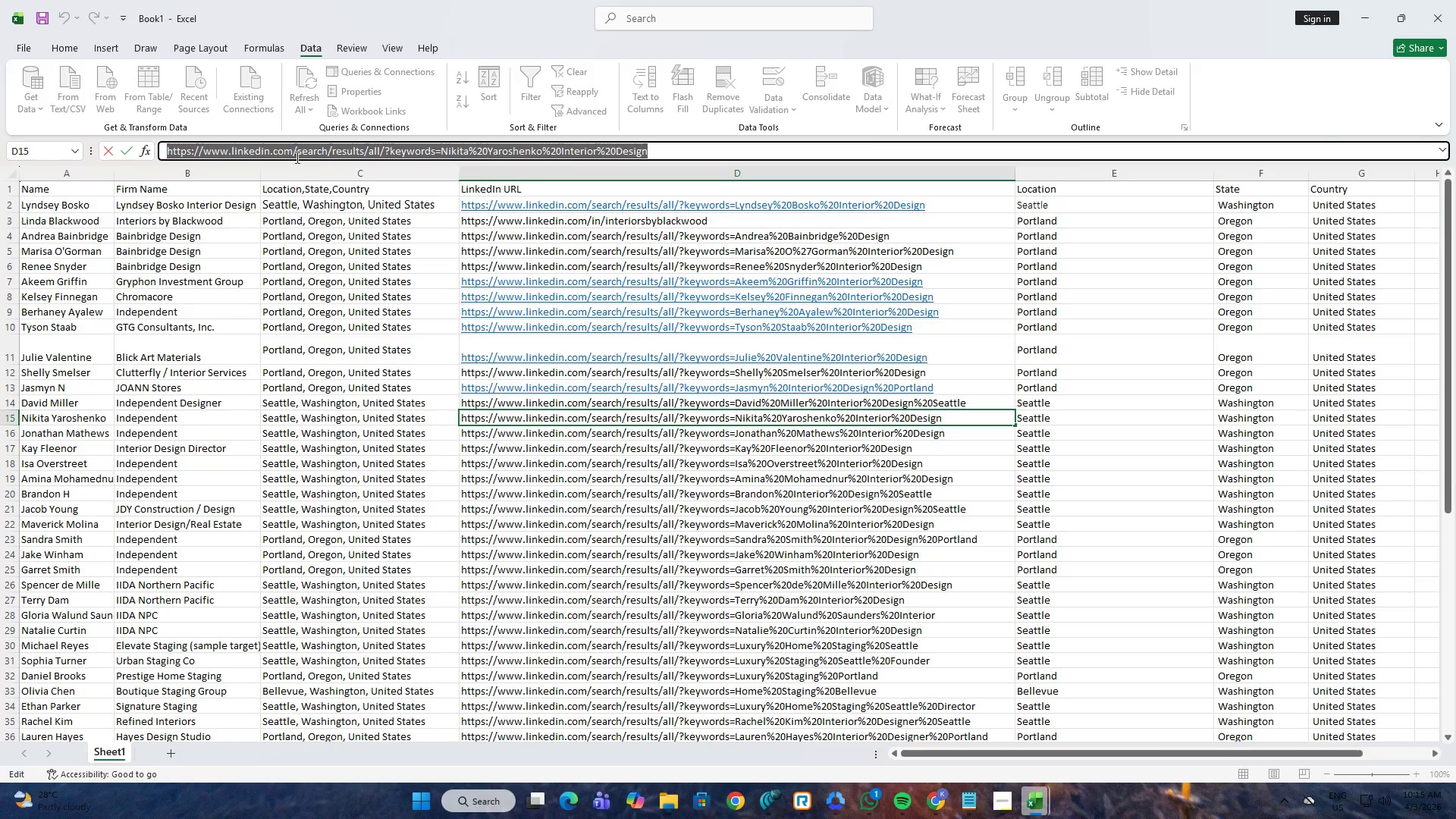 
key(Control+C)
 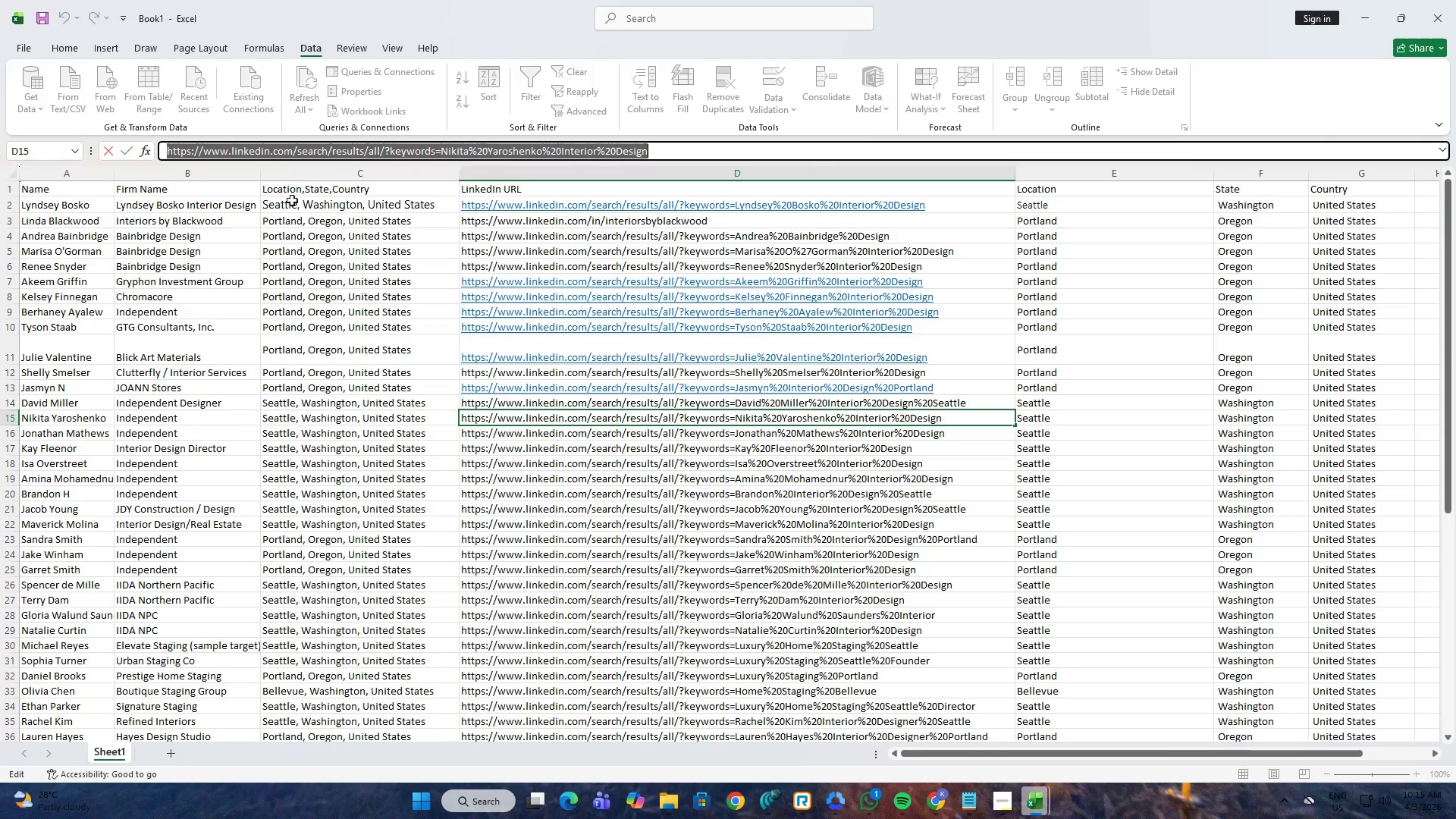 
key(Alt+AltLeft)
 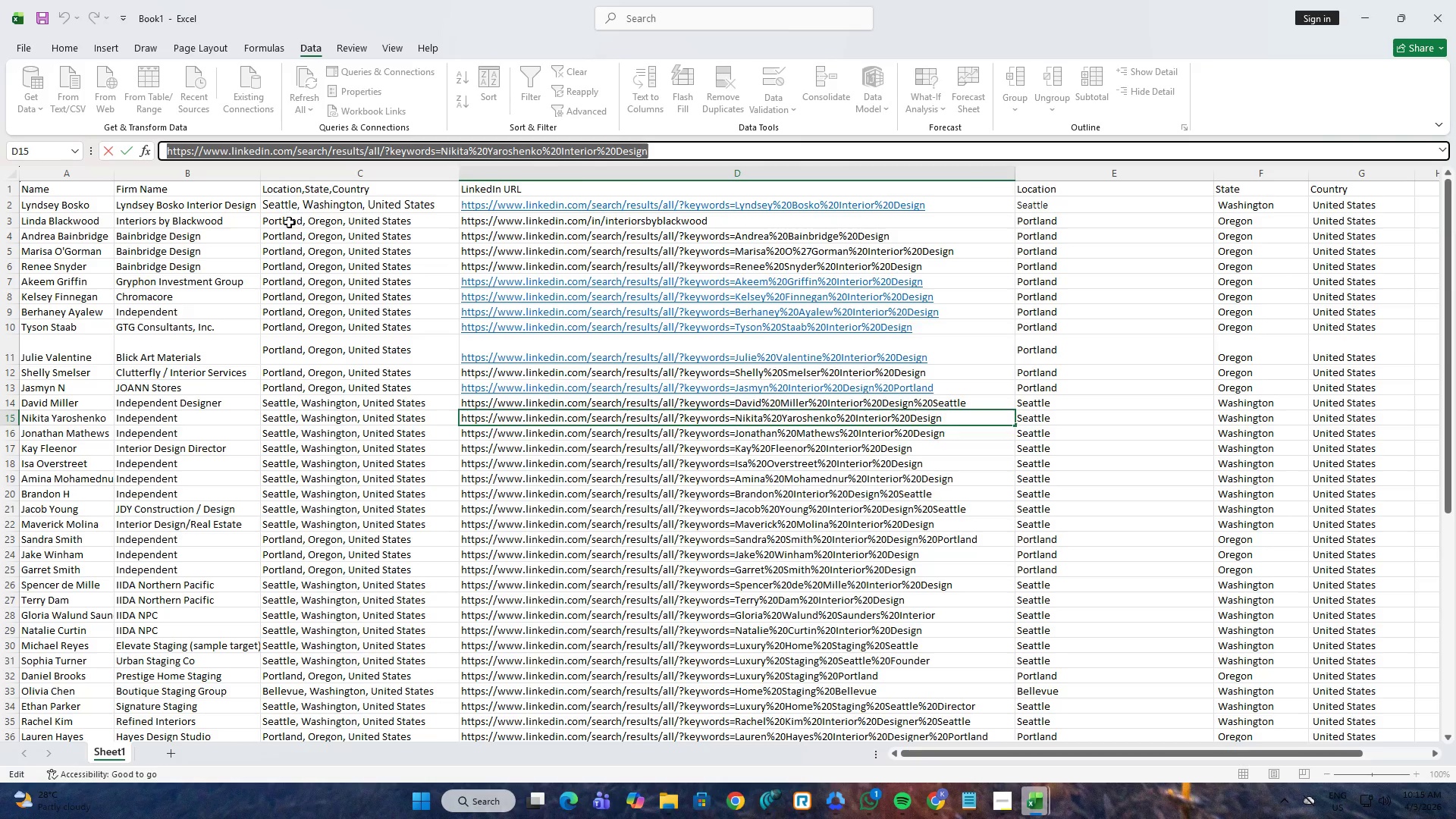 
key(Alt+Tab)
 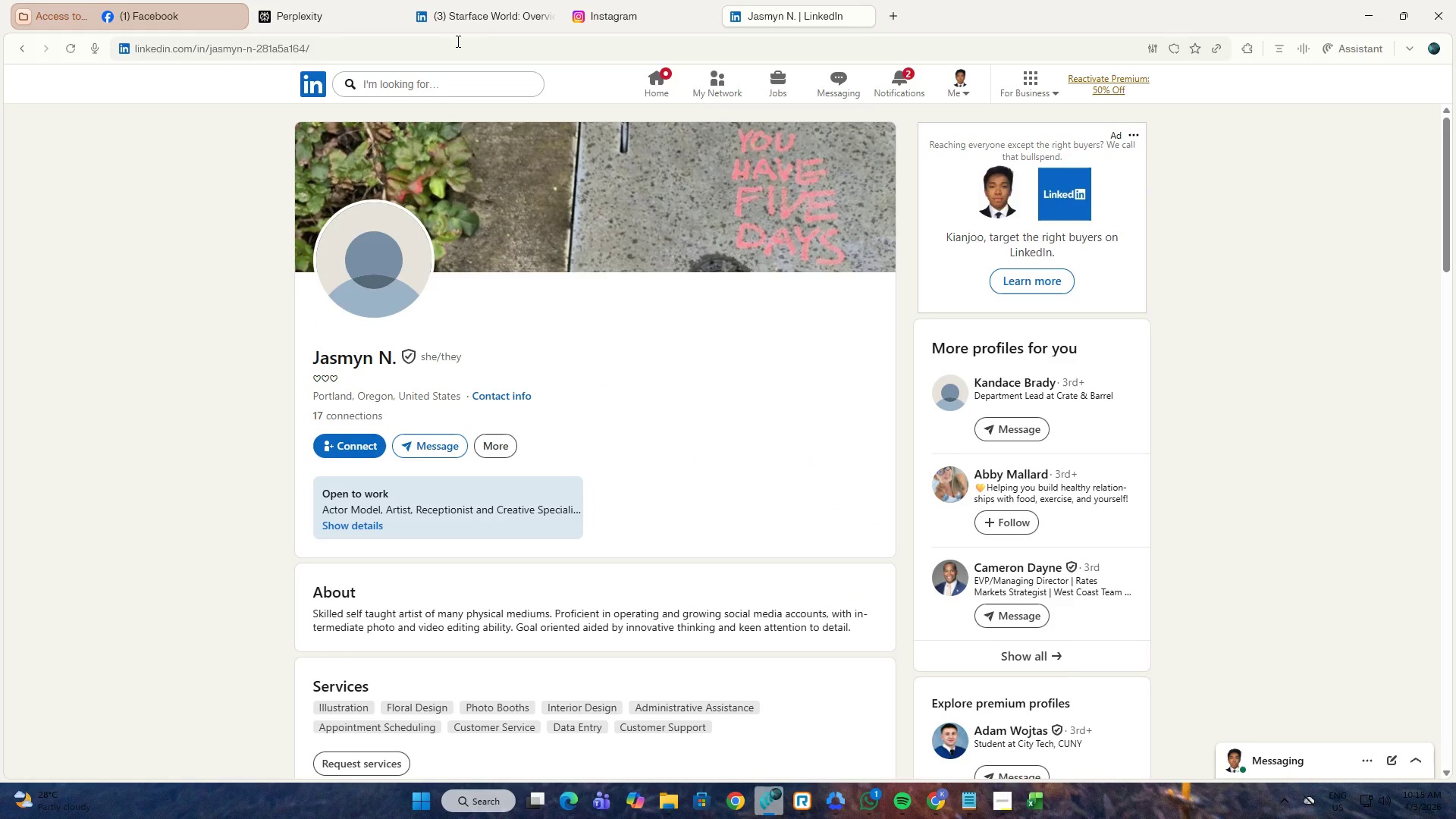 
left_click([456, 42])
 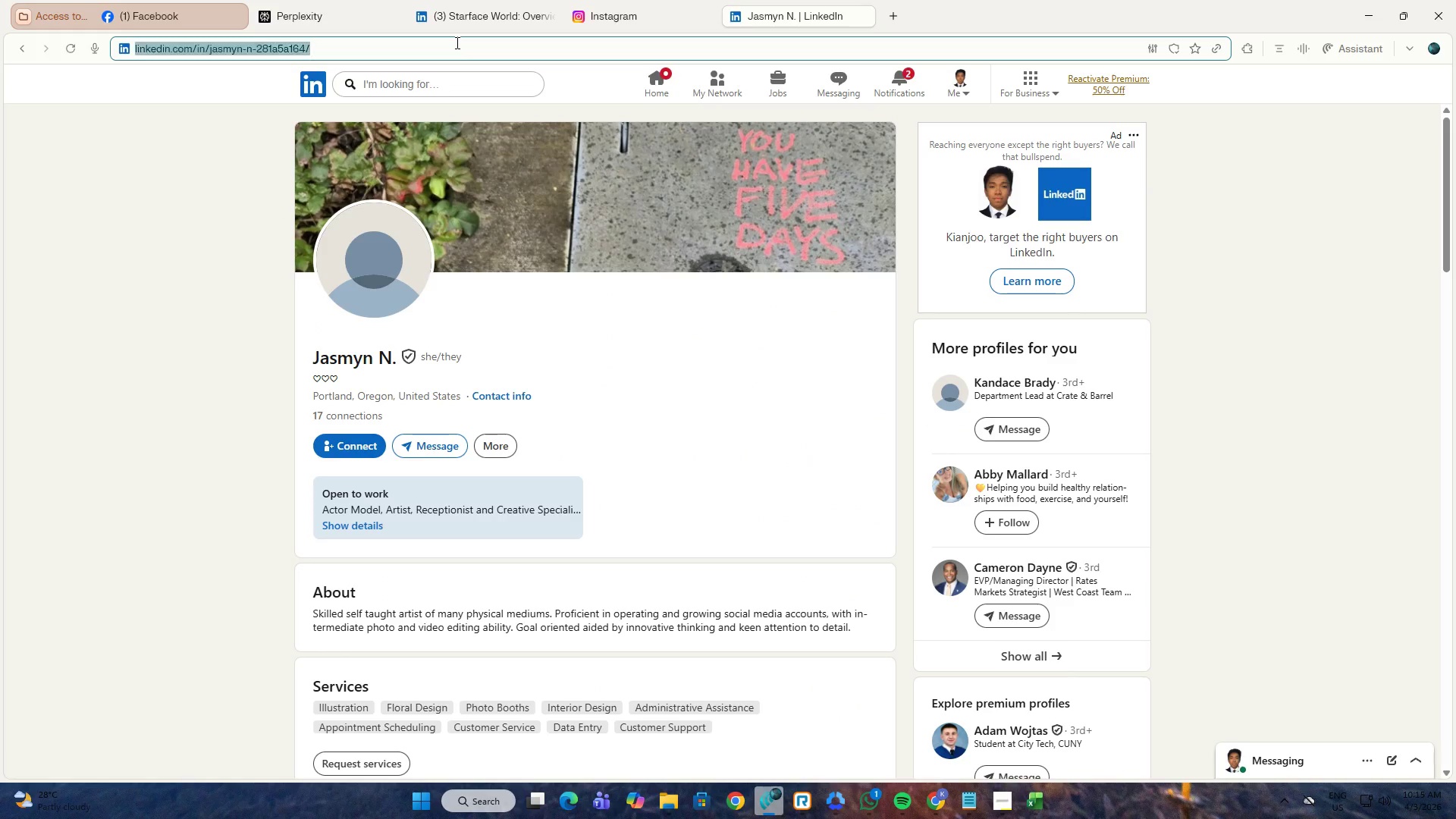 
key(Control+V)
 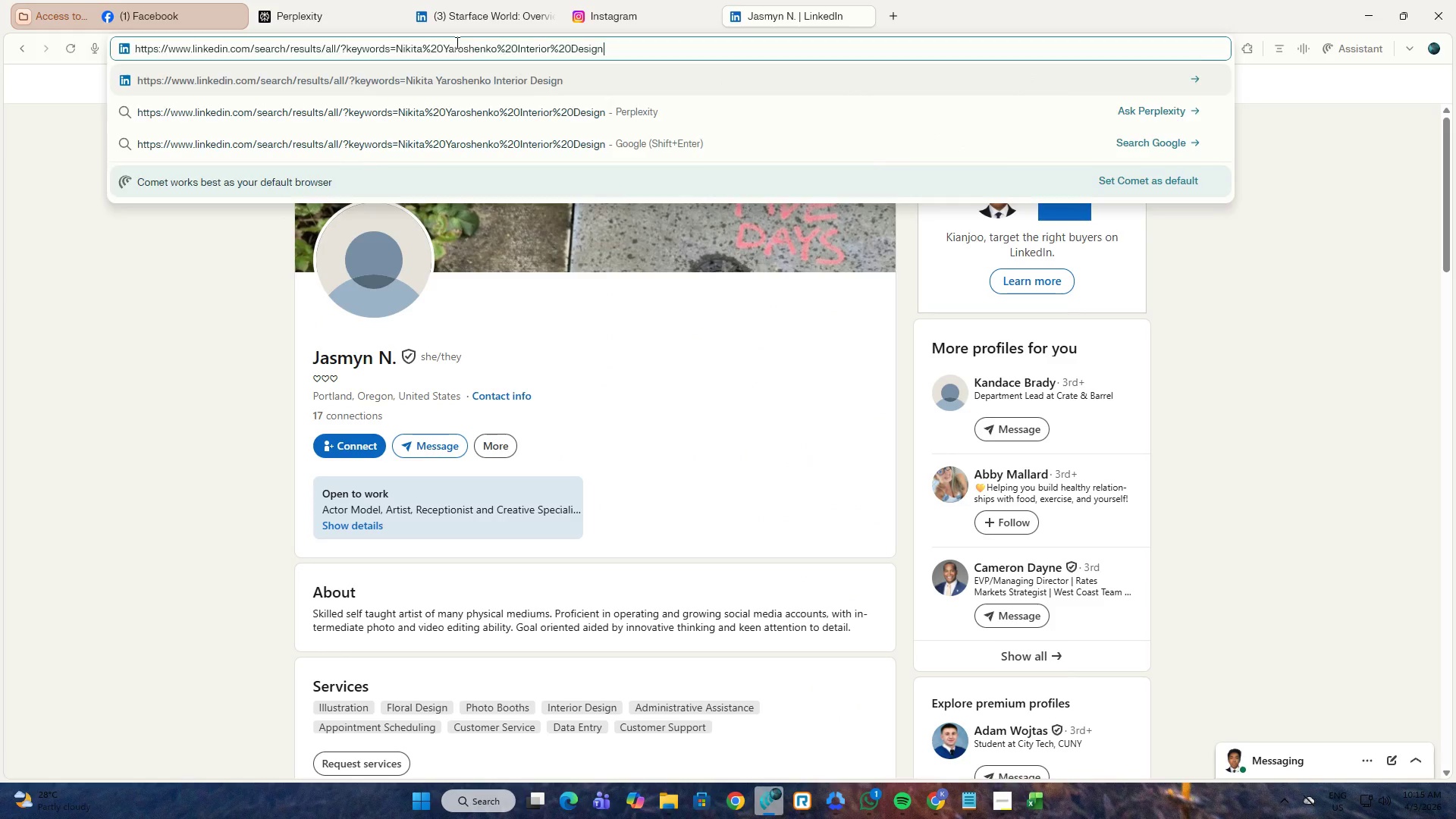 
key(NumpadEnter)
 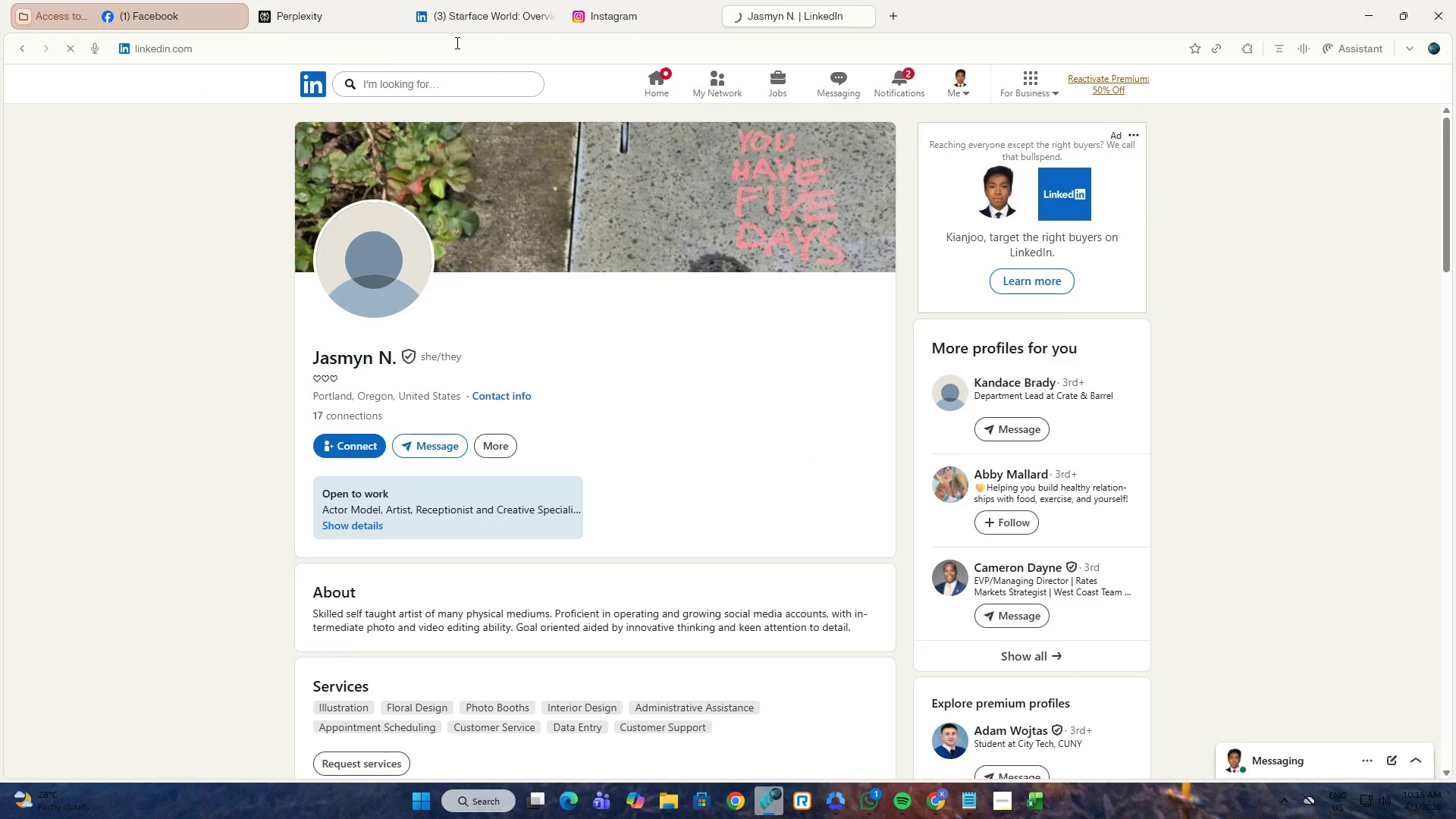 
key(Alt+AltLeft)
 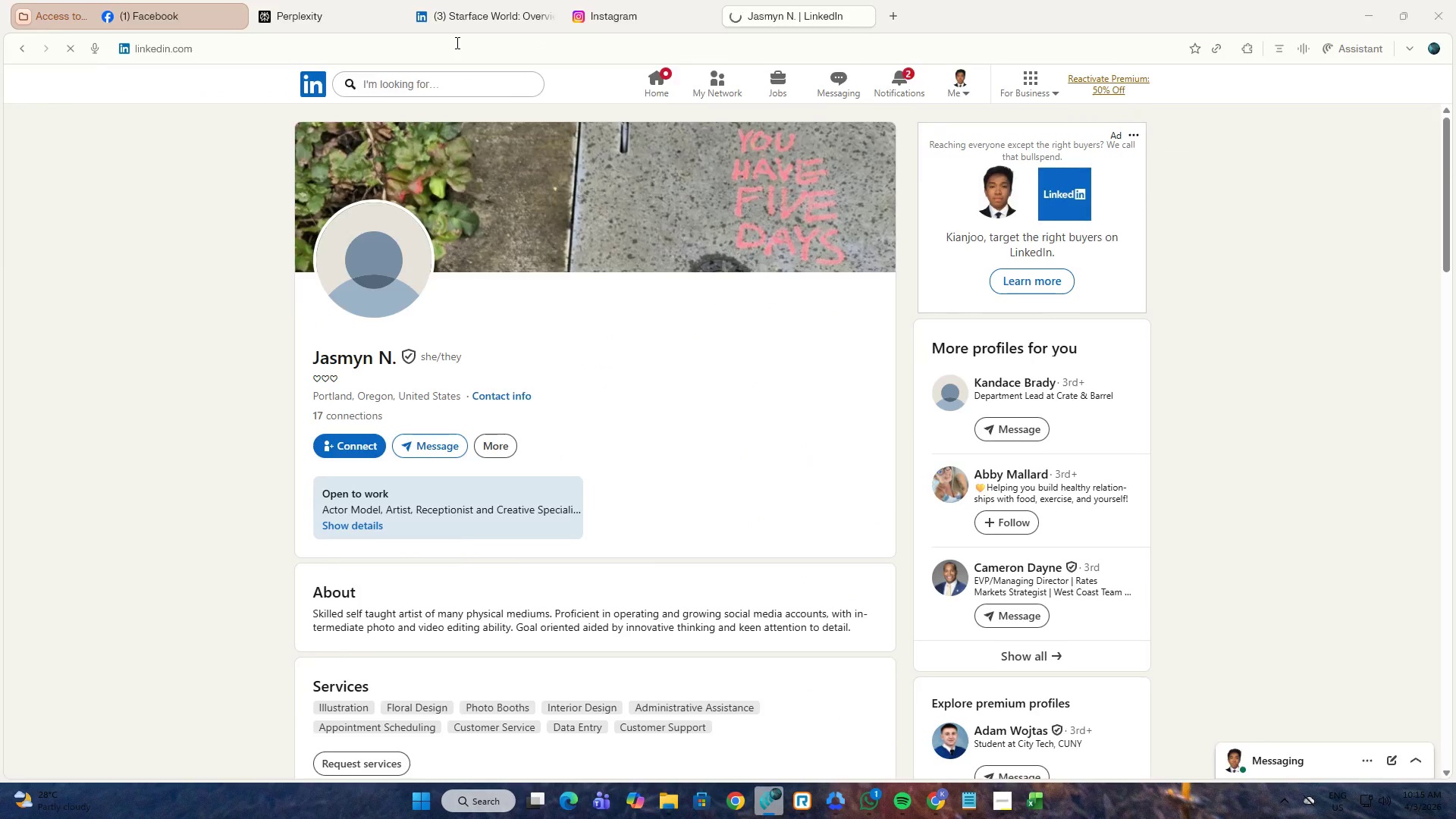 
key(Alt+Tab)
 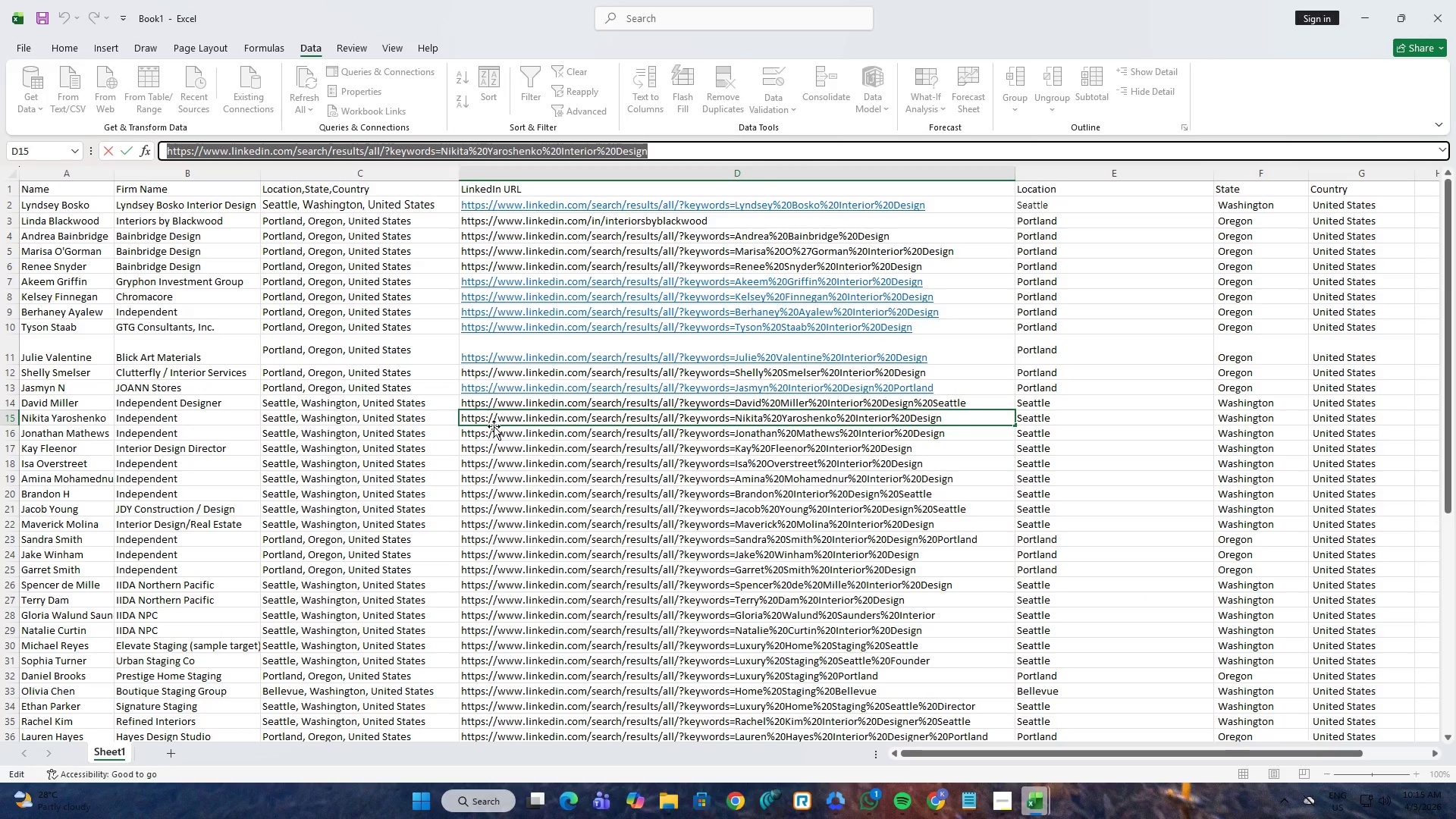 
left_click([491, 436])
 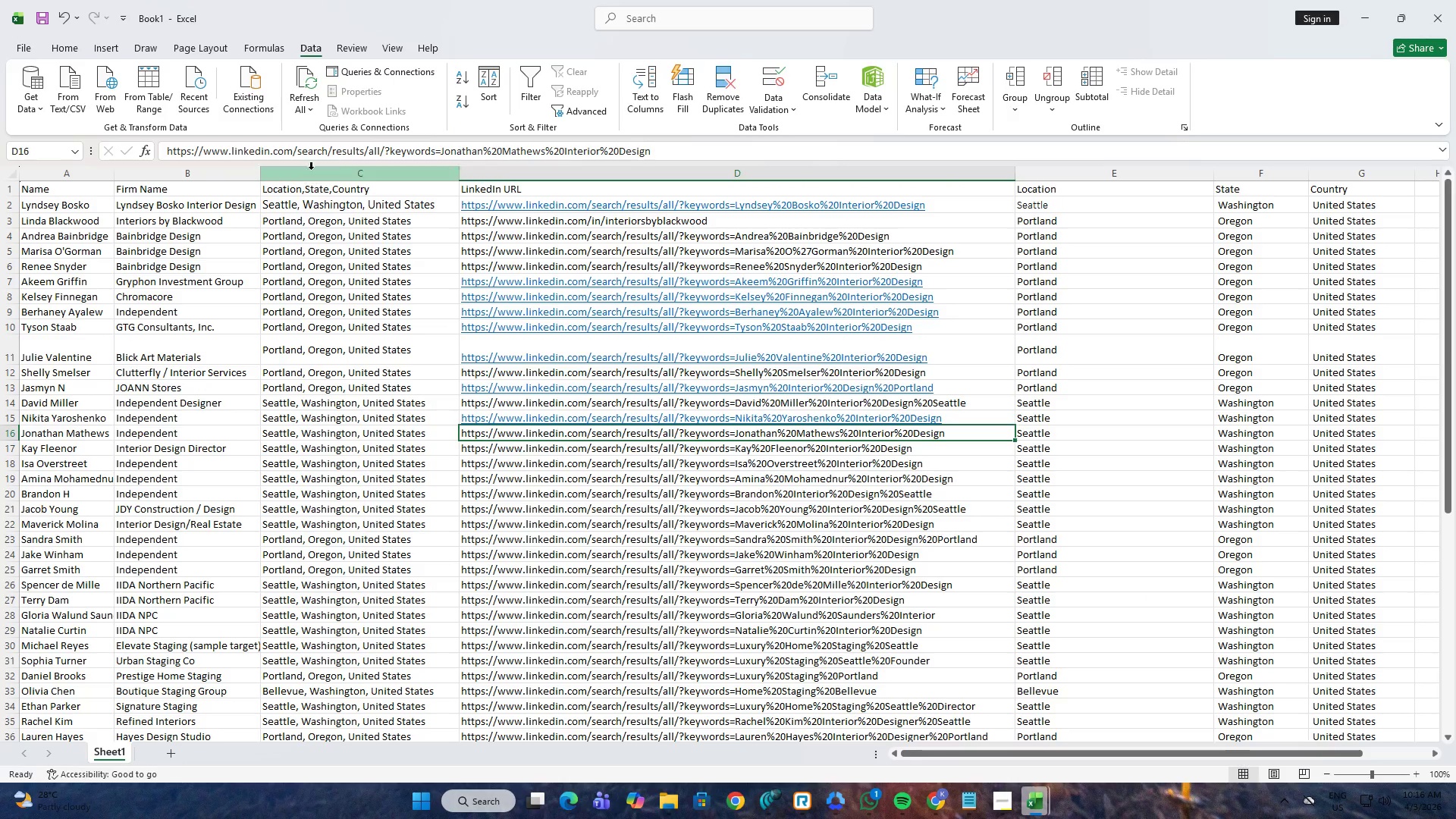 
left_click([311, 157])
 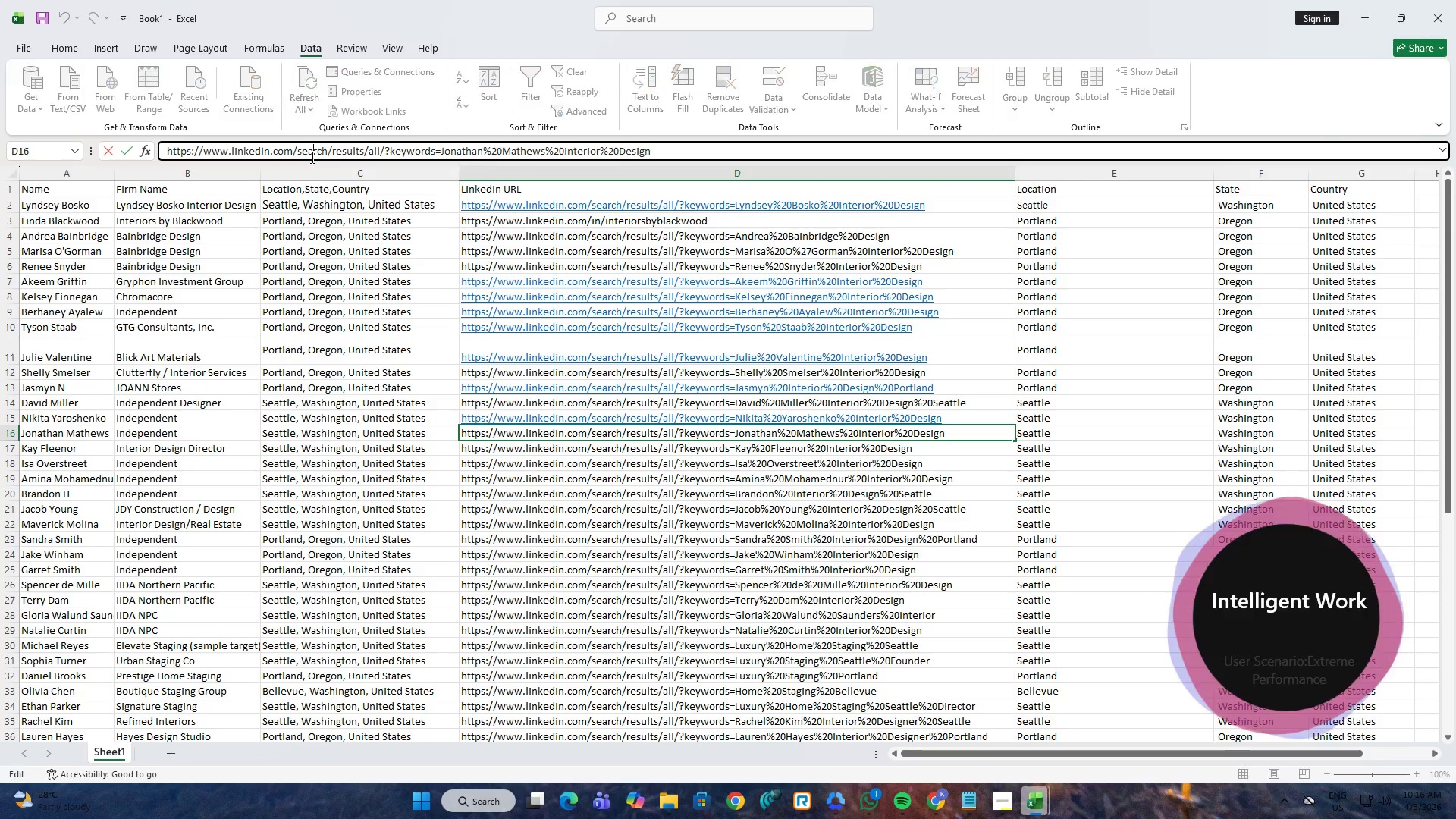 
key(Control+A)
 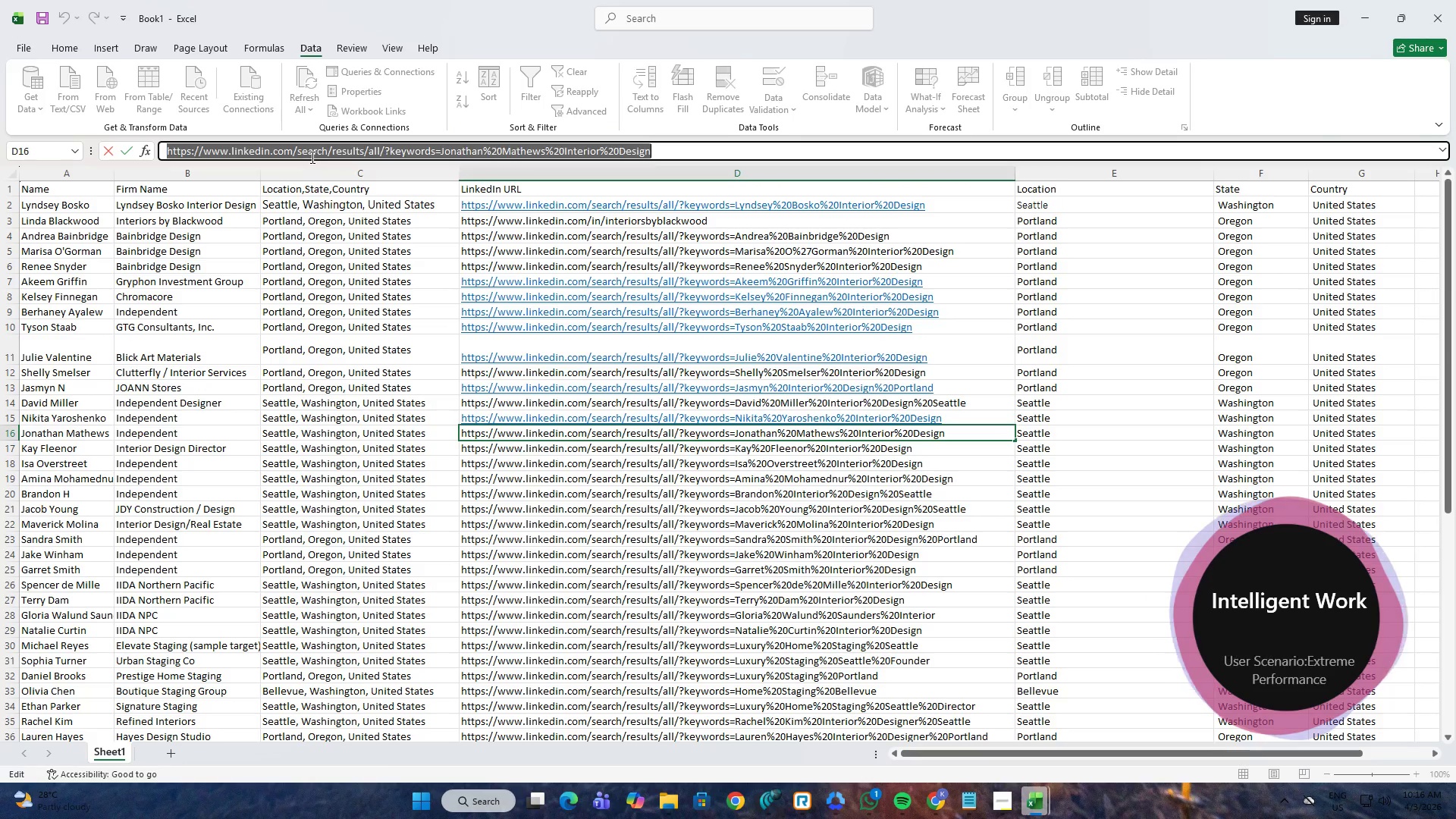 
key(Control+C)
 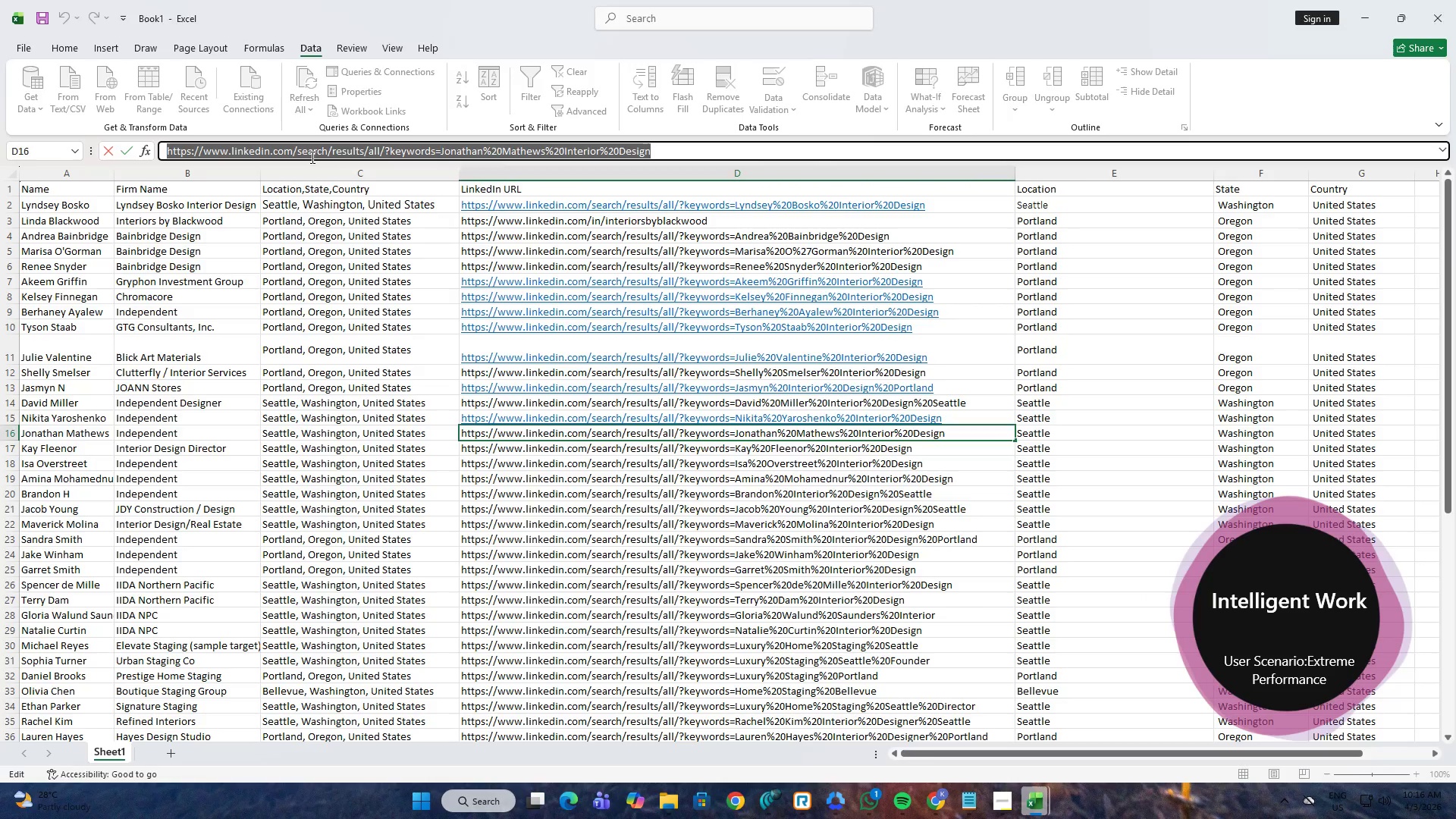 
key(Alt+AltLeft)
 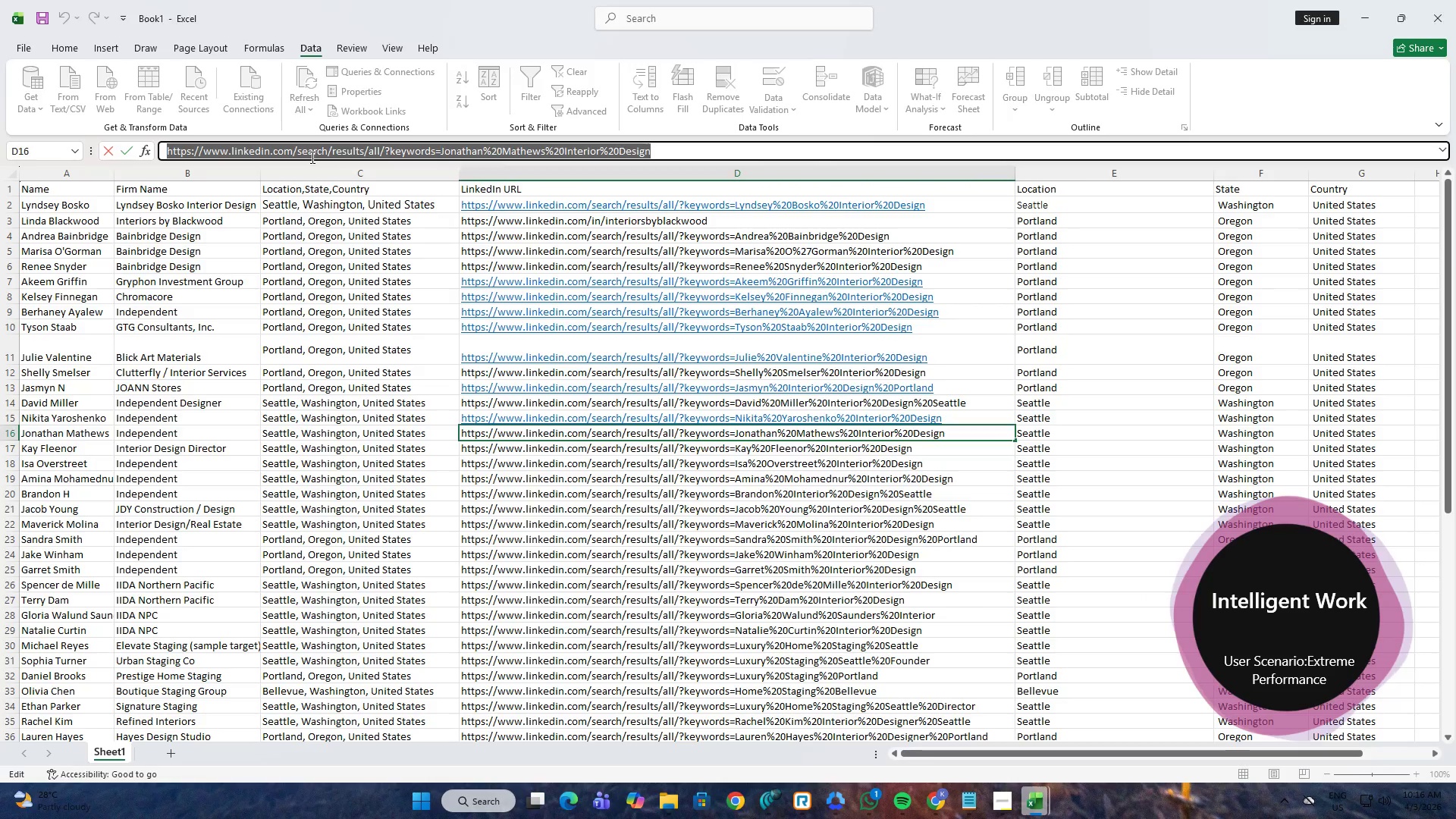 
key(Alt+Tab)
 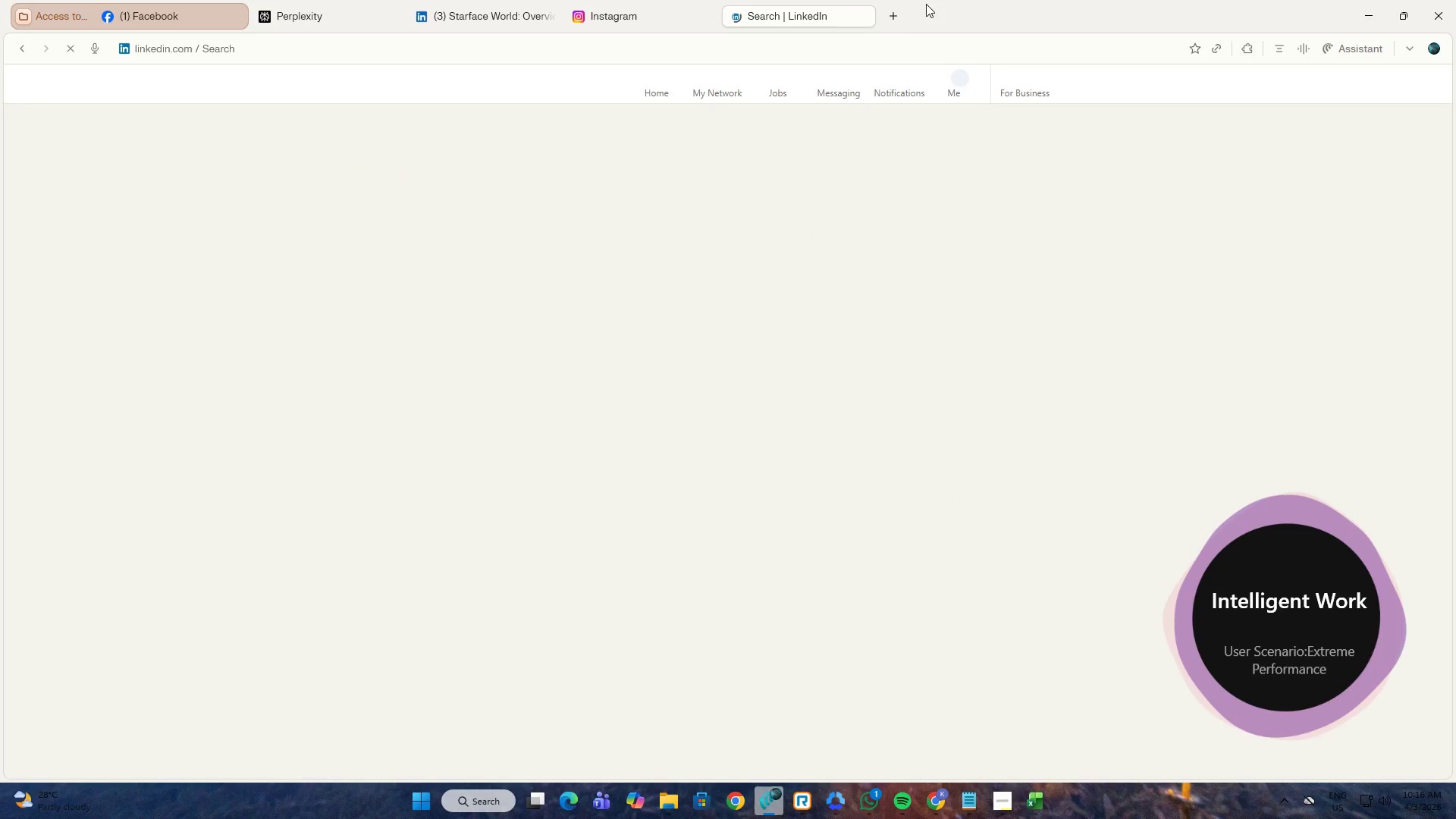 
left_click([899, 12])
 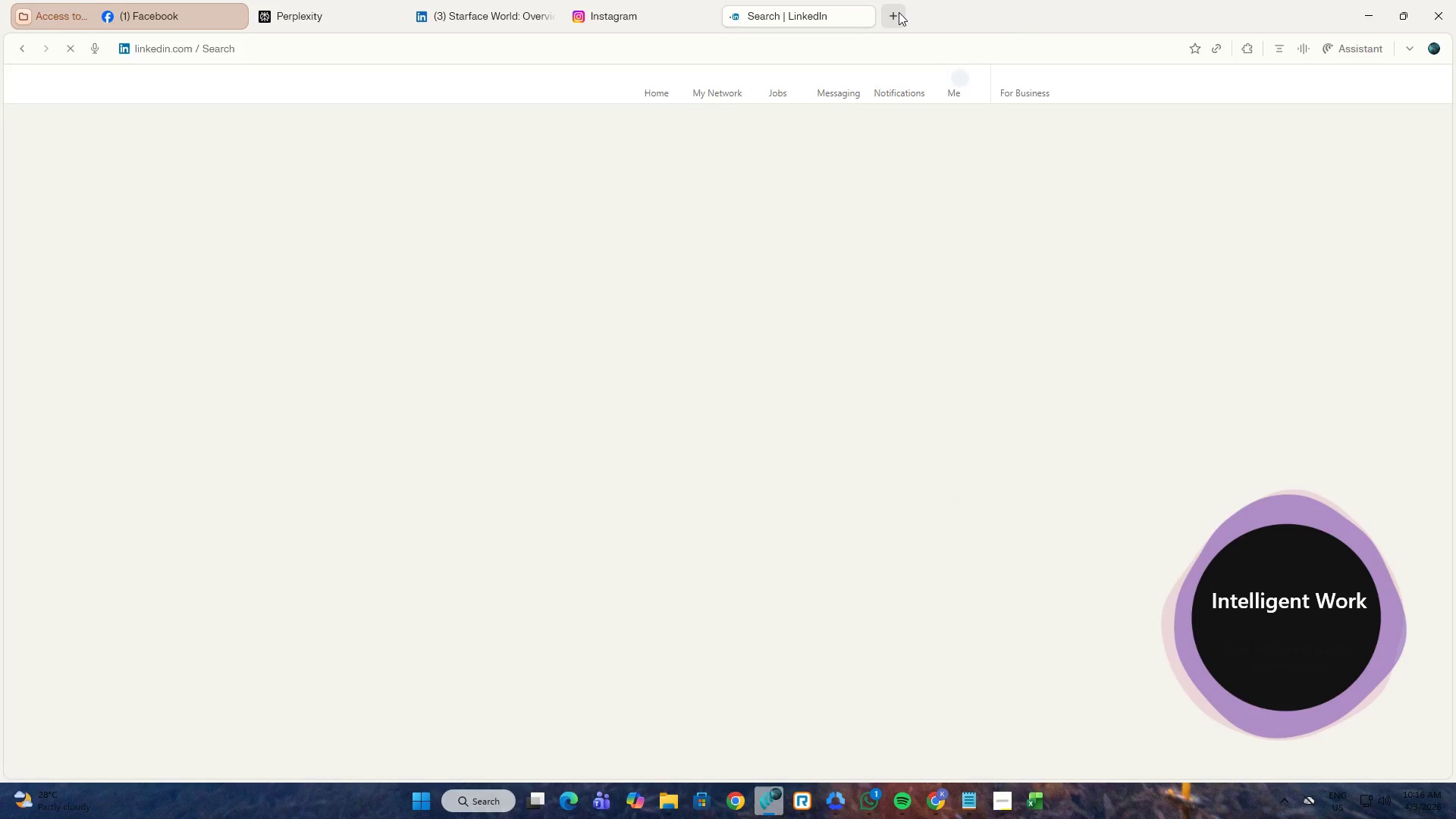 
key(Control+ControlLeft)
 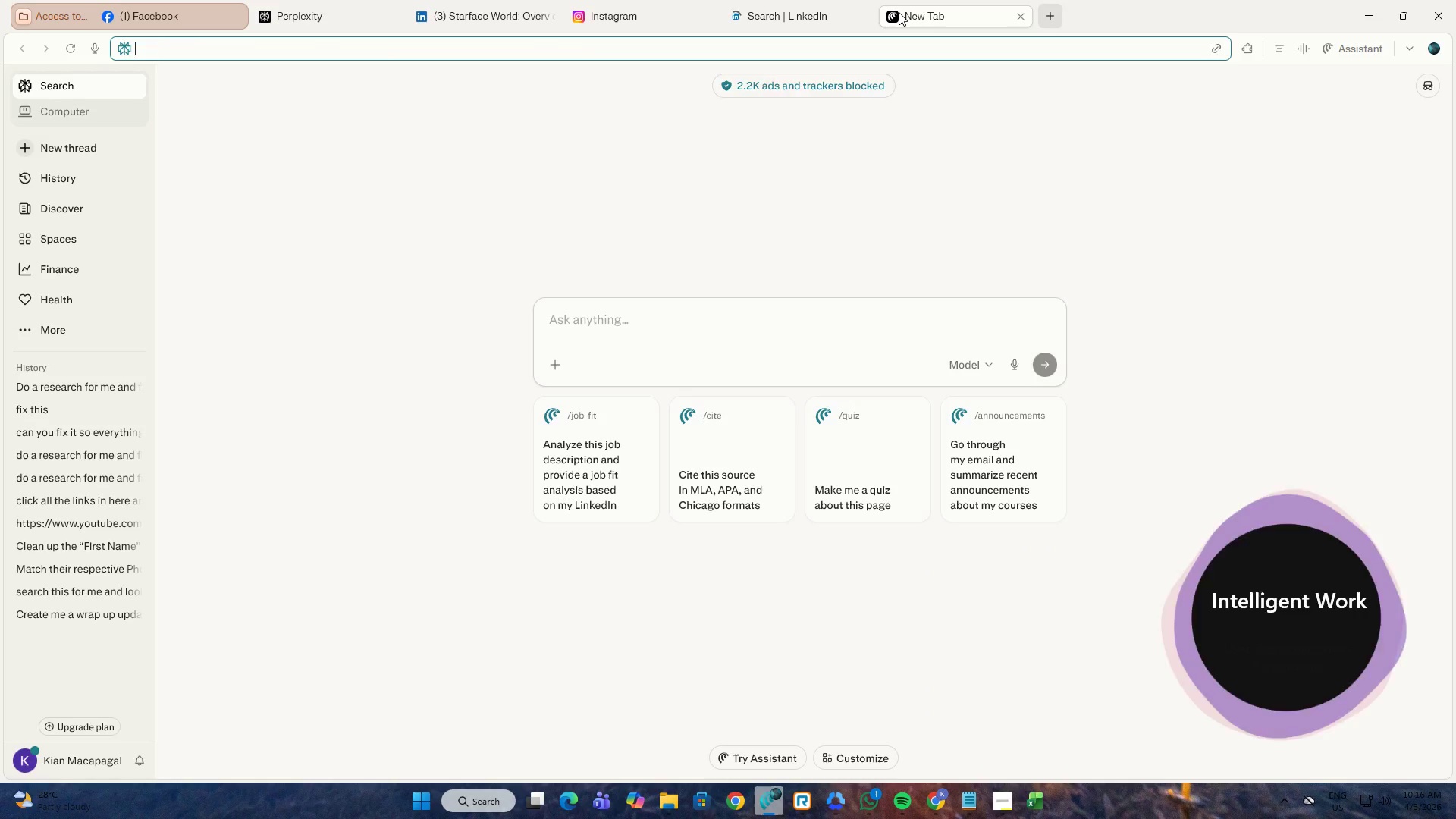 
key(Control+V)
 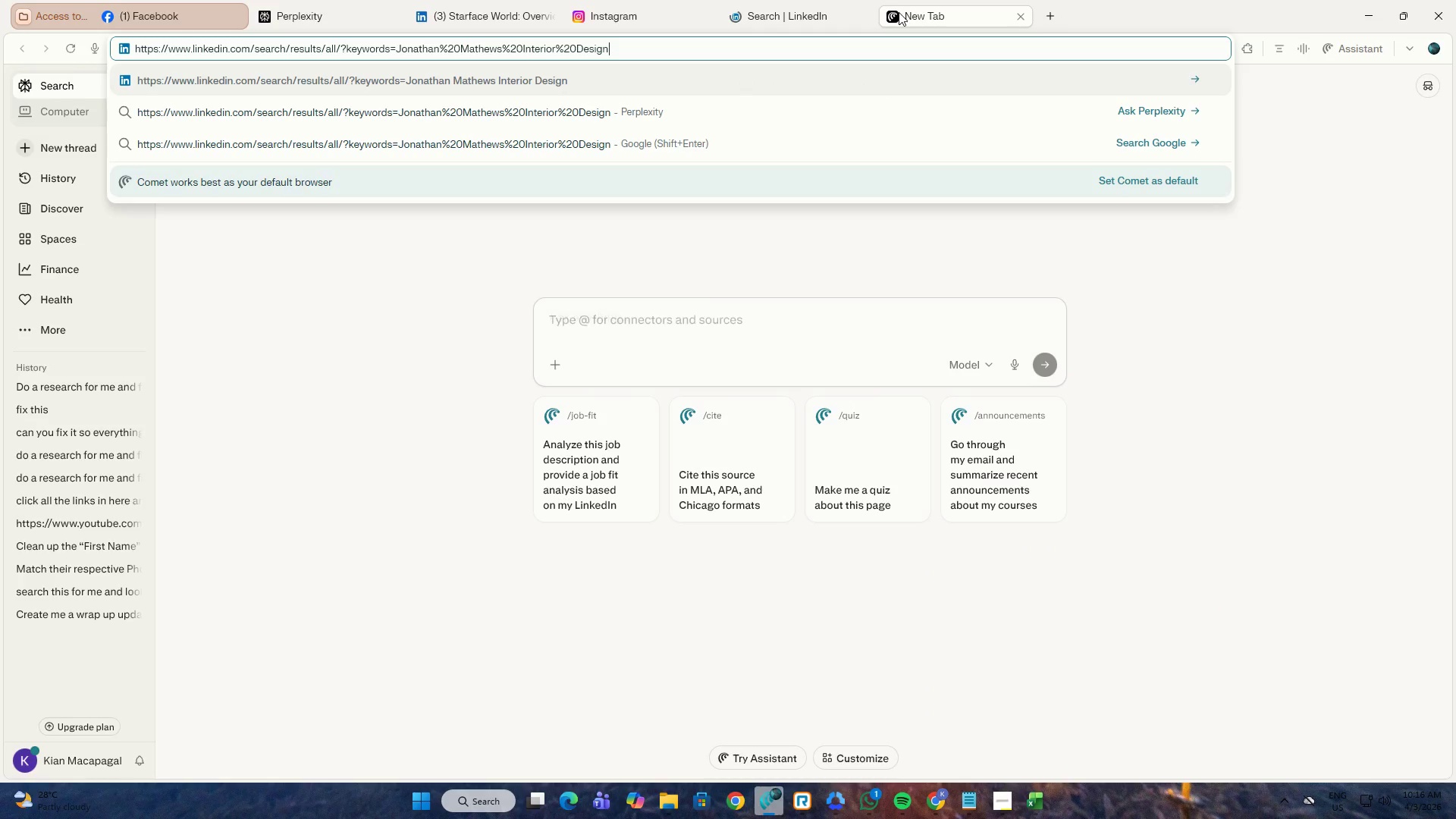 
key(NumpadEnter)
 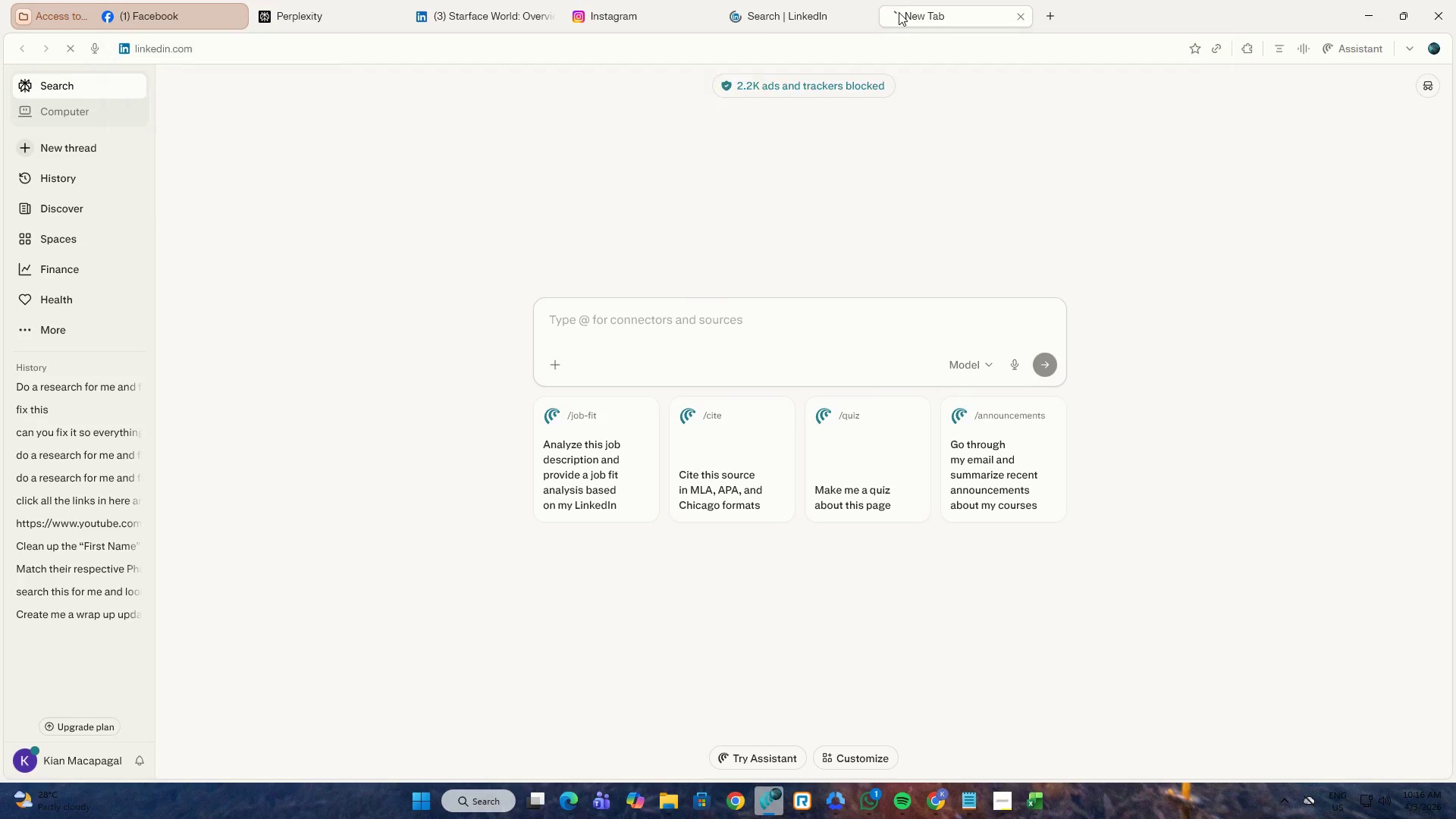 
key(Alt+AltLeft)
 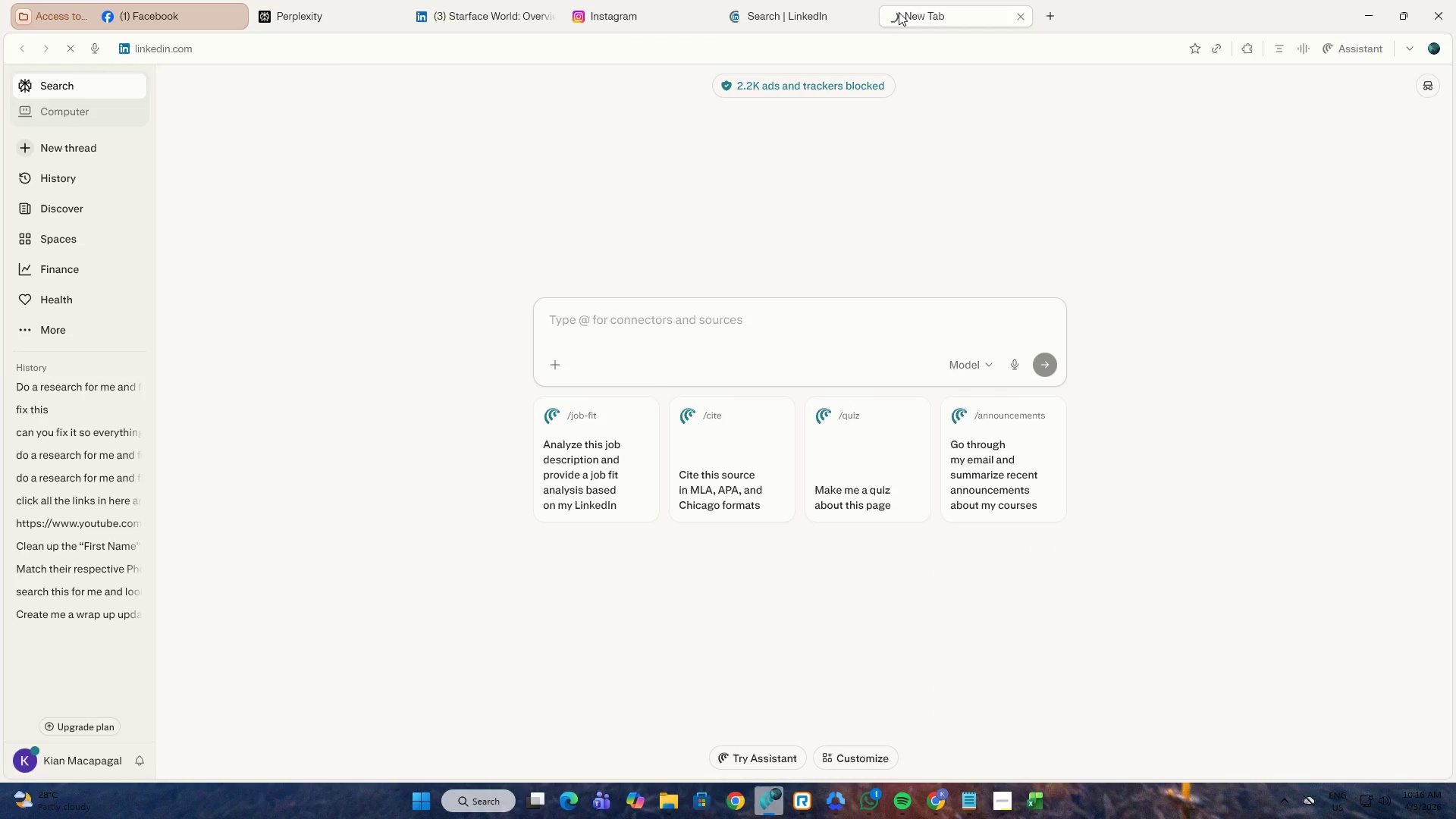 
key(Alt+Tab)
 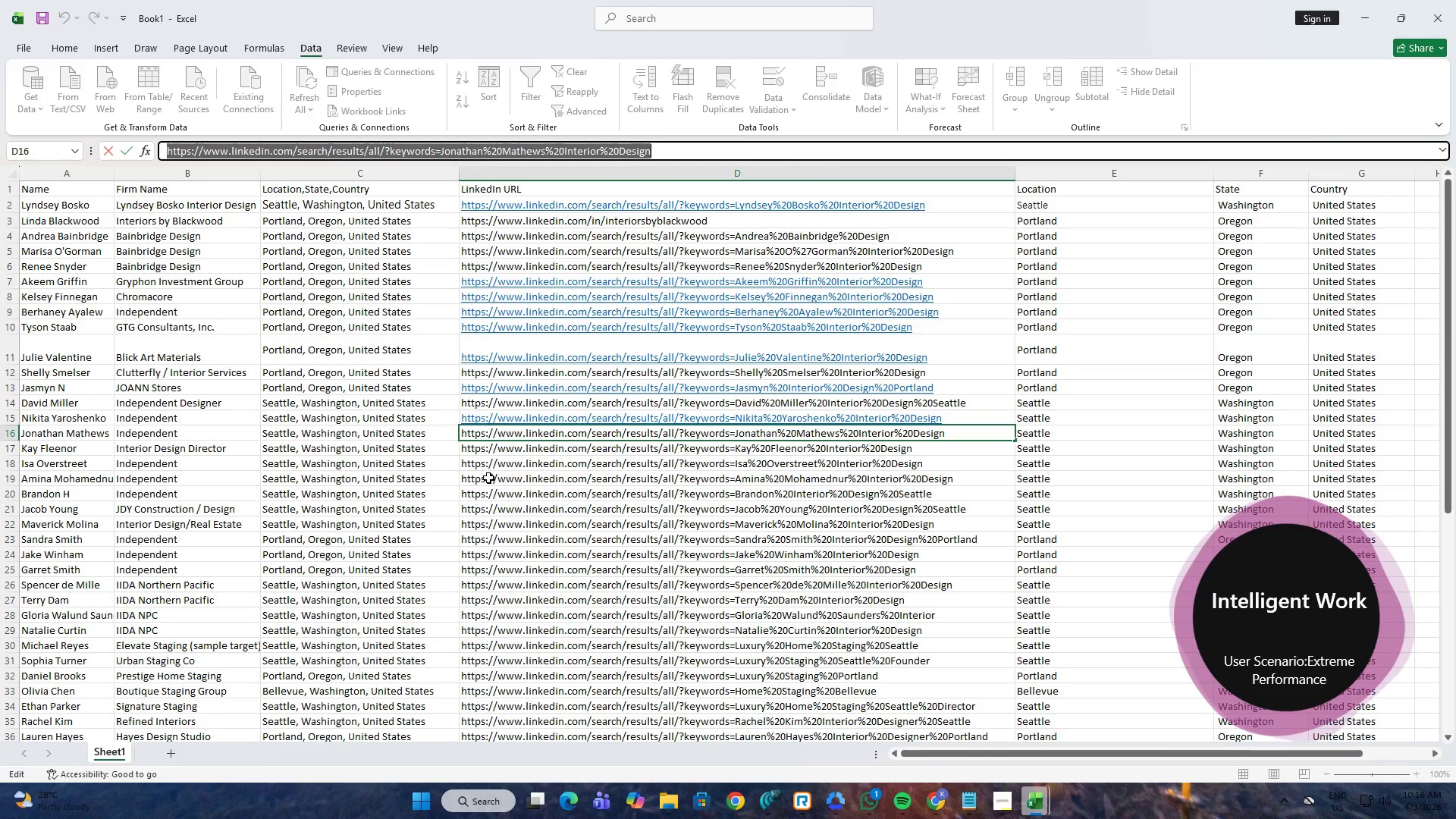 
left_click([492, 466])
 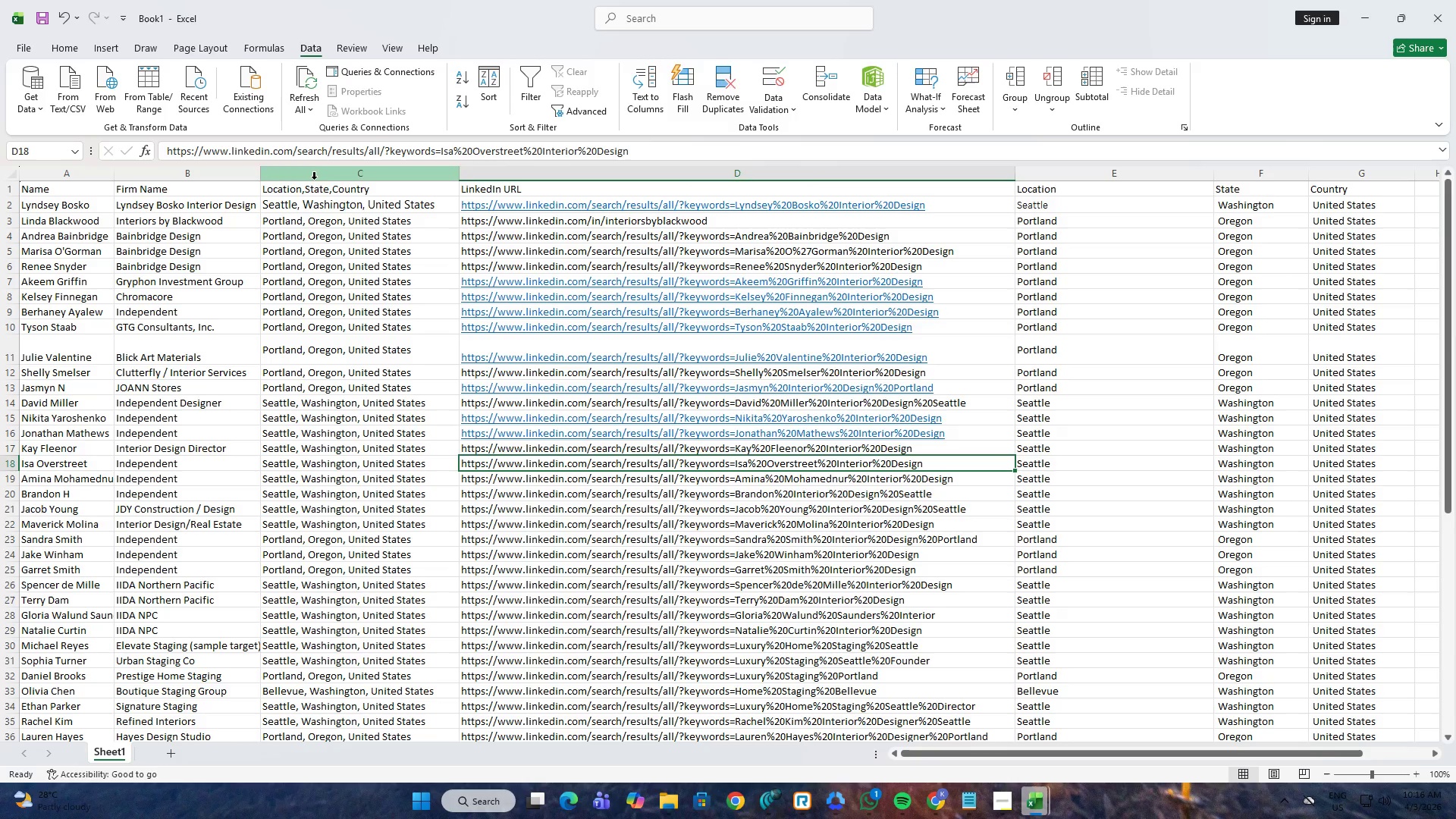 
left_click([317, 154])
 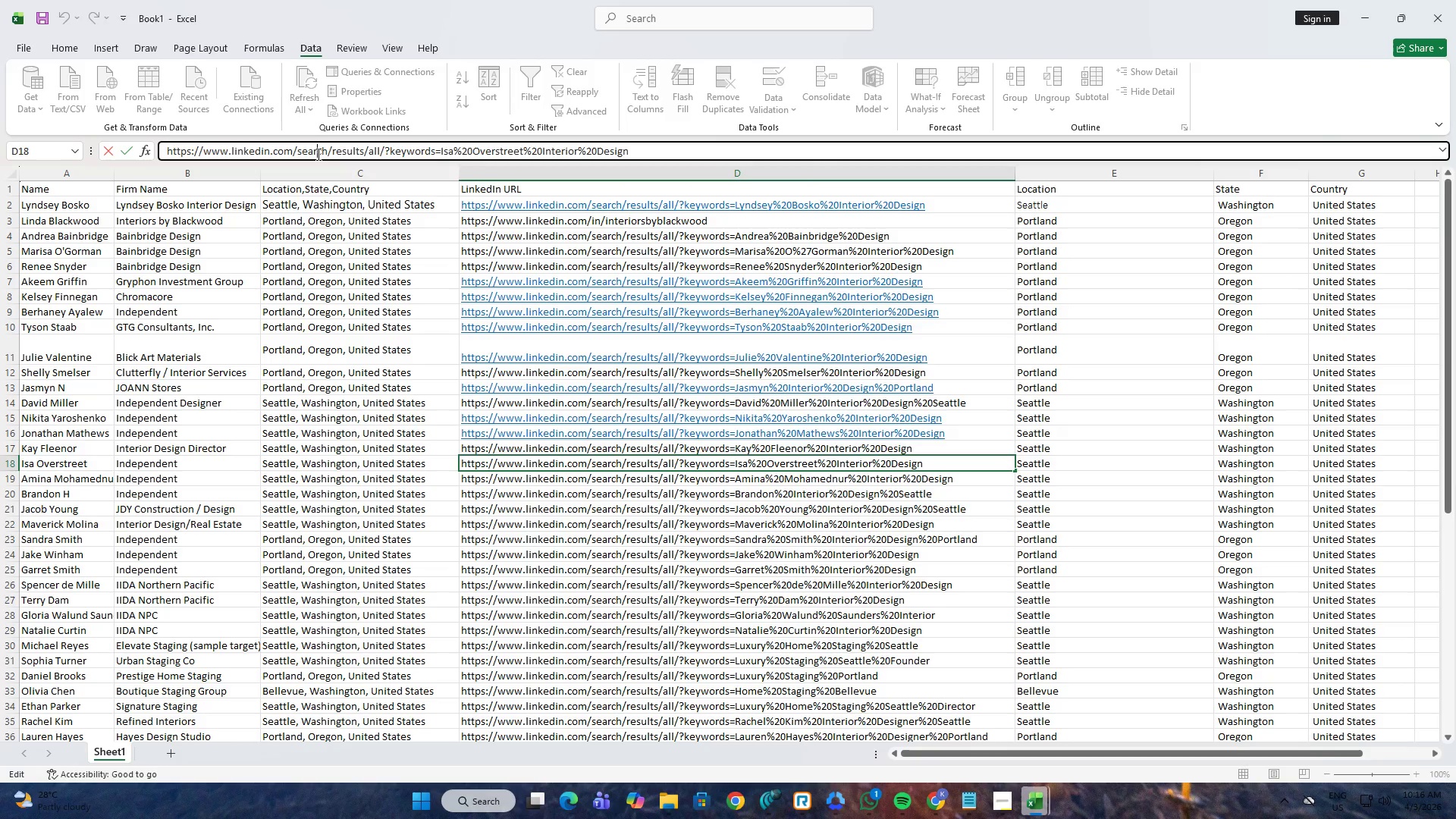 
key(Control+A)
 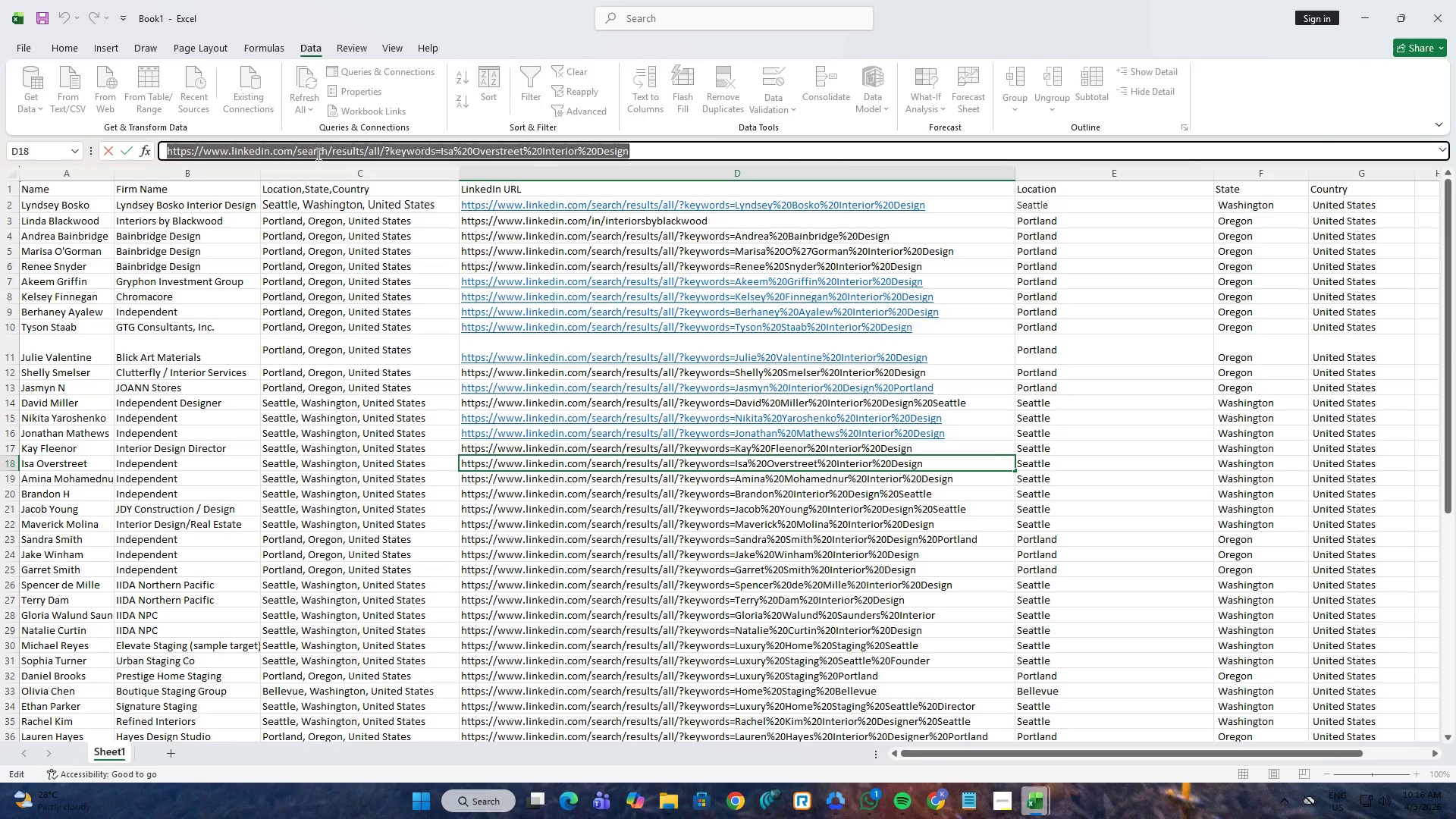 
key(Control+C)
 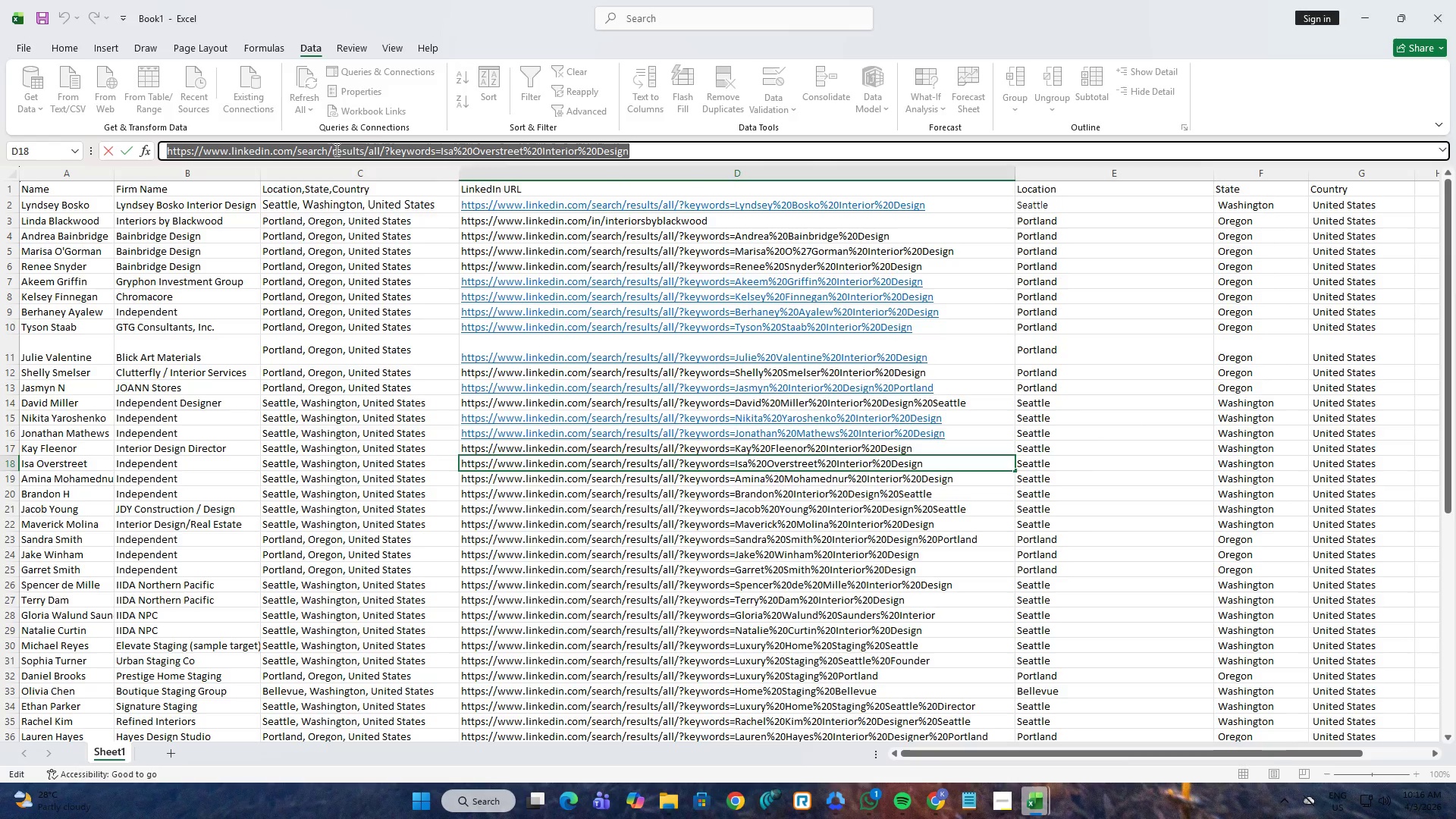 
key(Alt+AltLeft)
 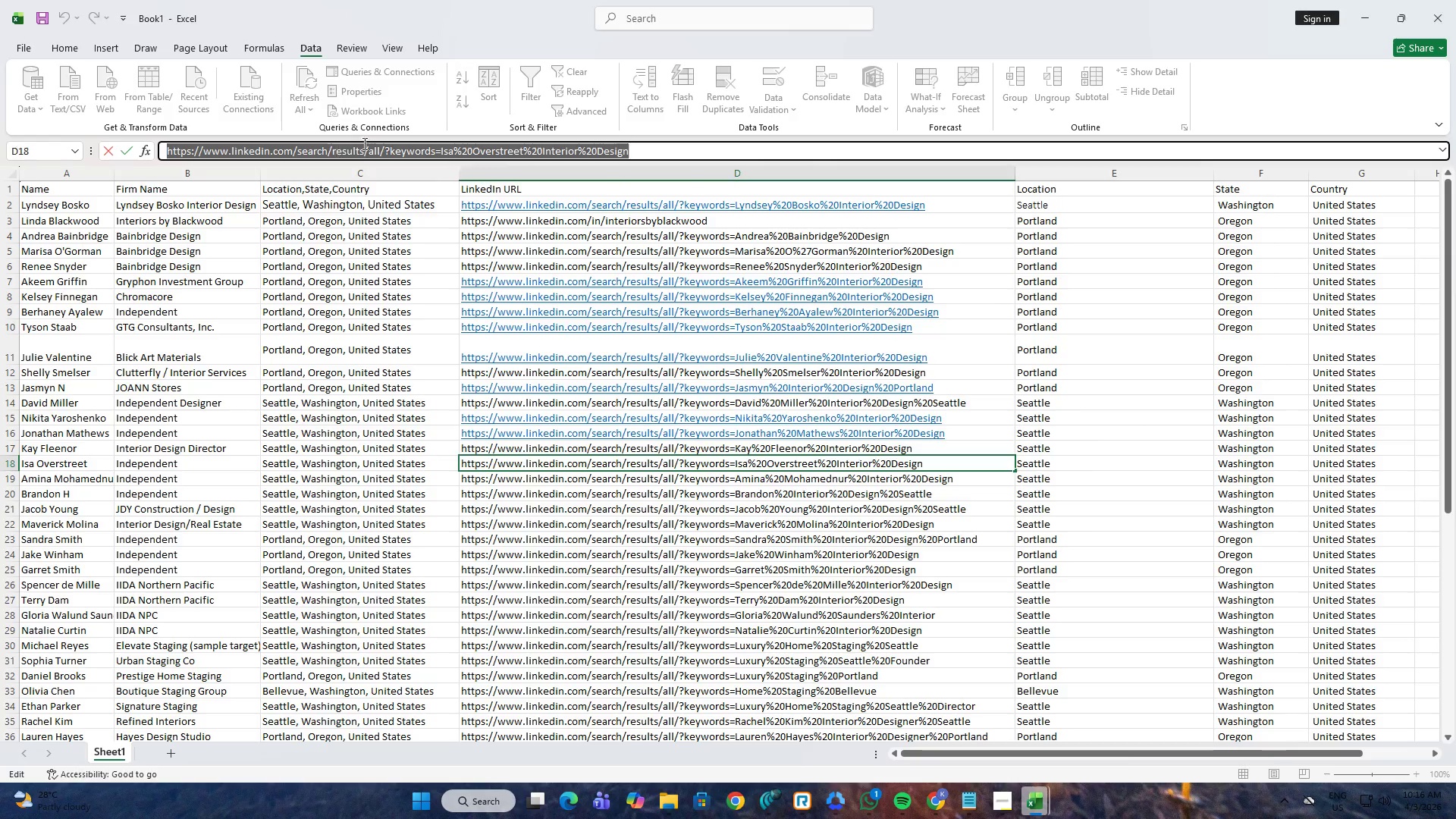 
key(Alt+Tab)
 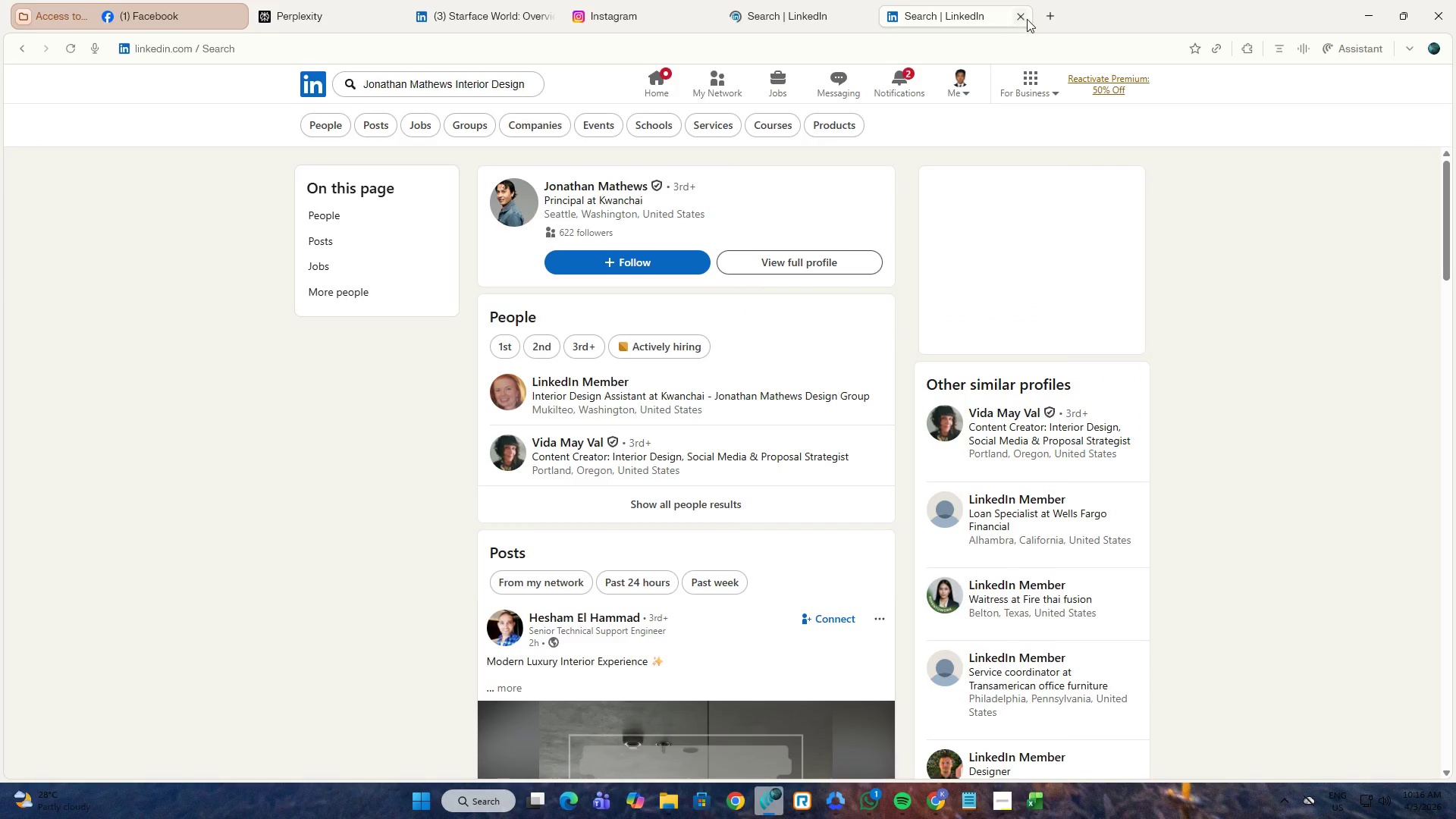 
left_click([1047, 14])
 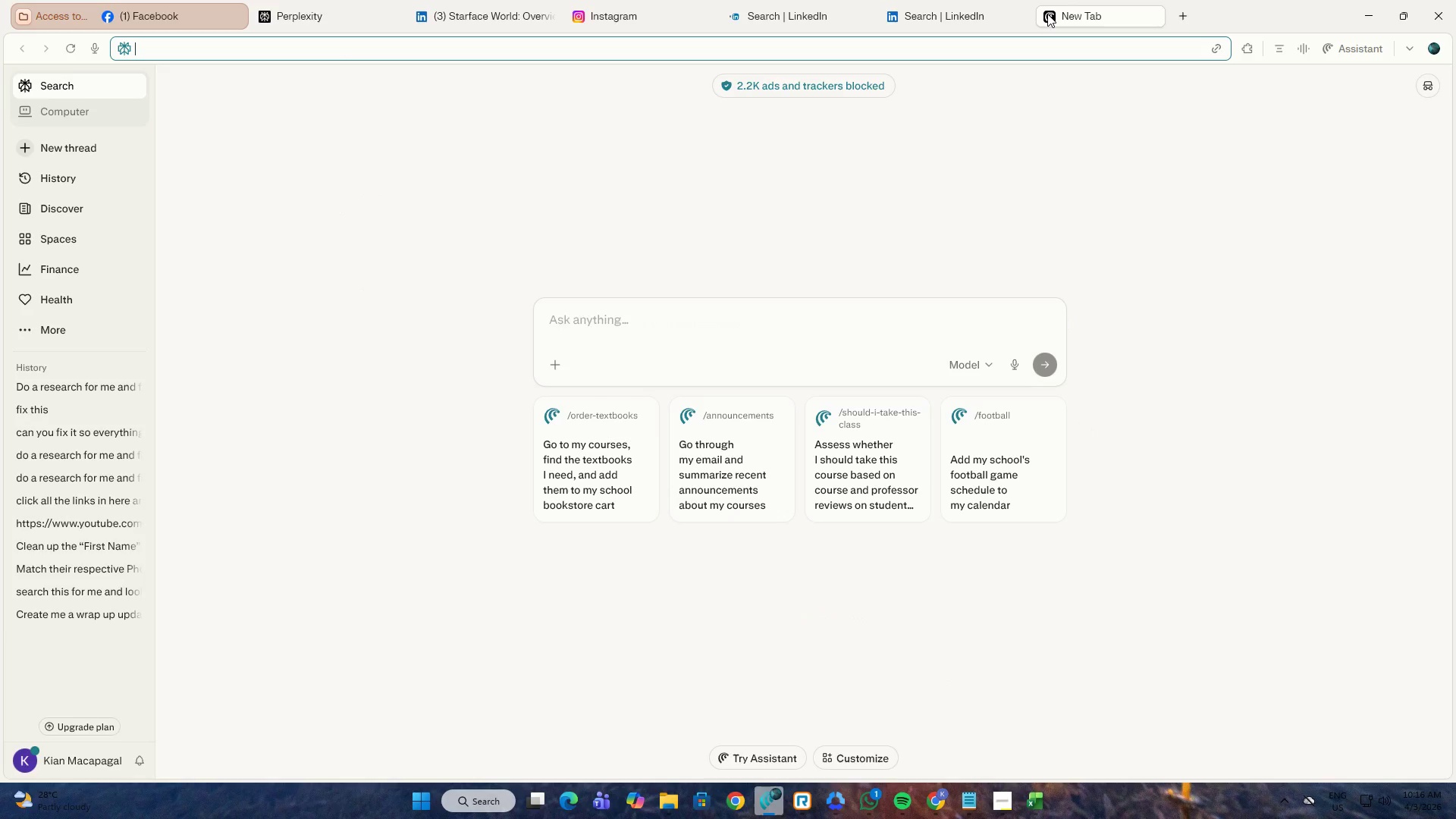 
key(Control+V)
 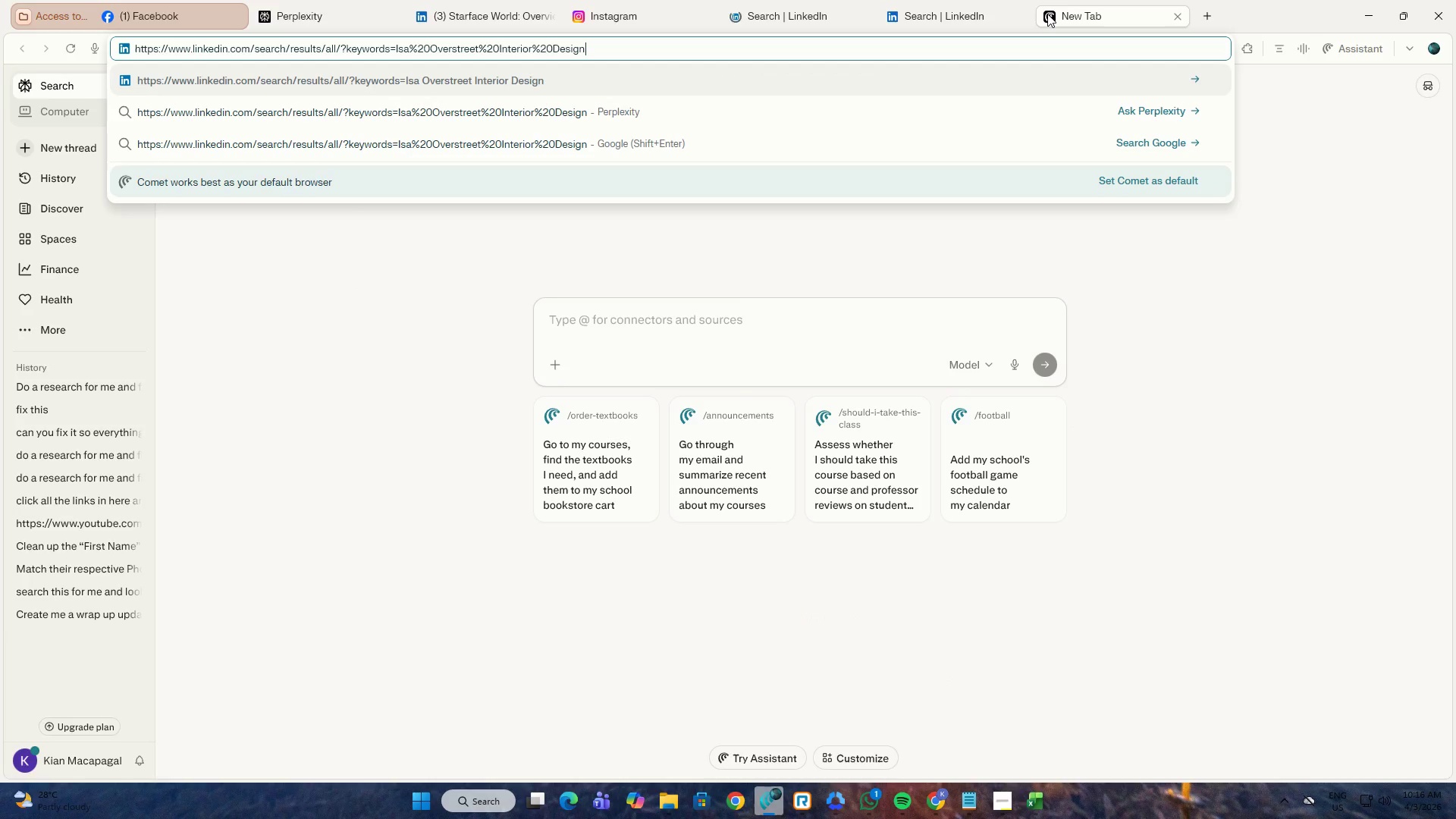 
key(NumpadEnter)
 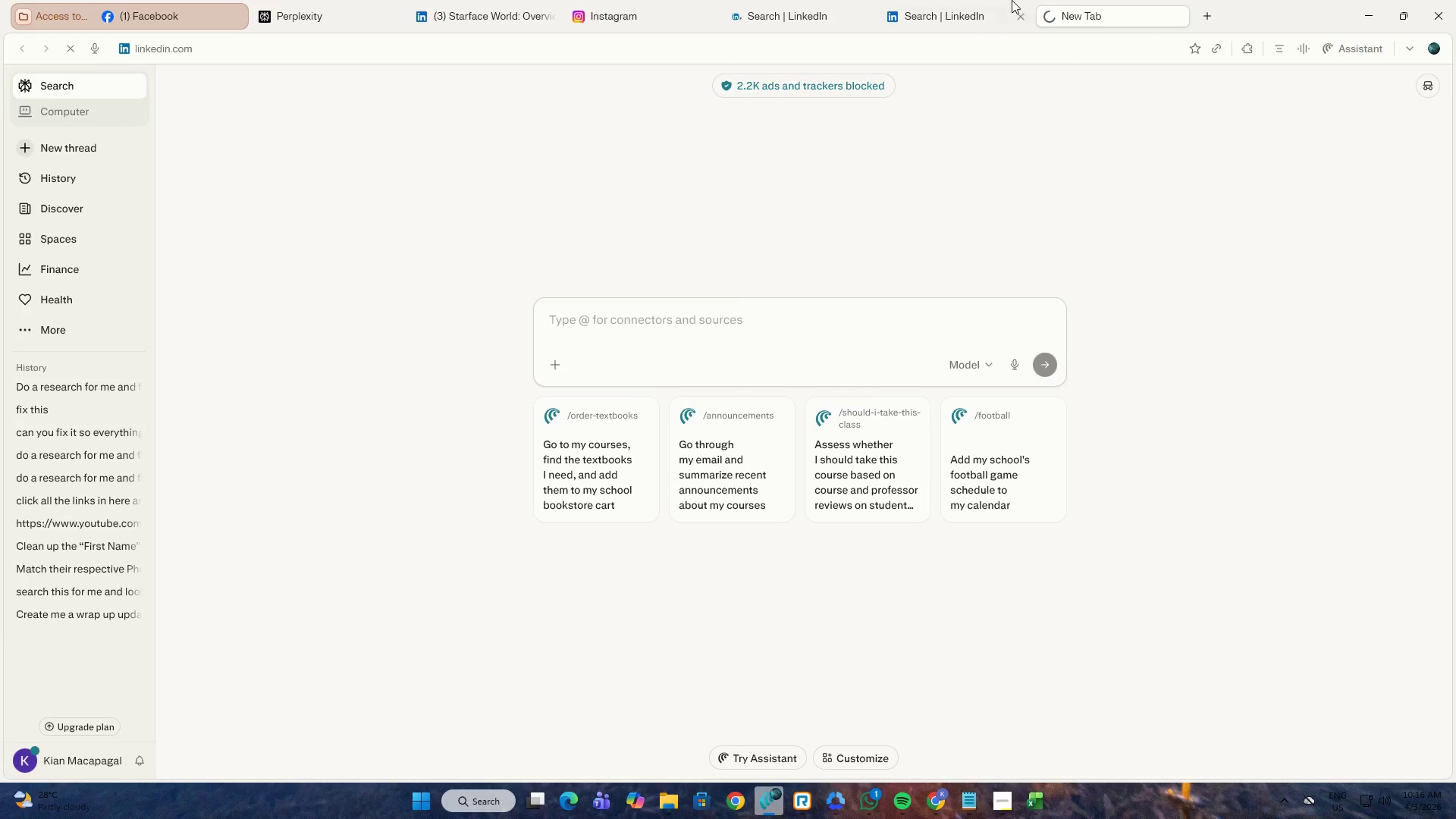 
left_click([1012, 0])
 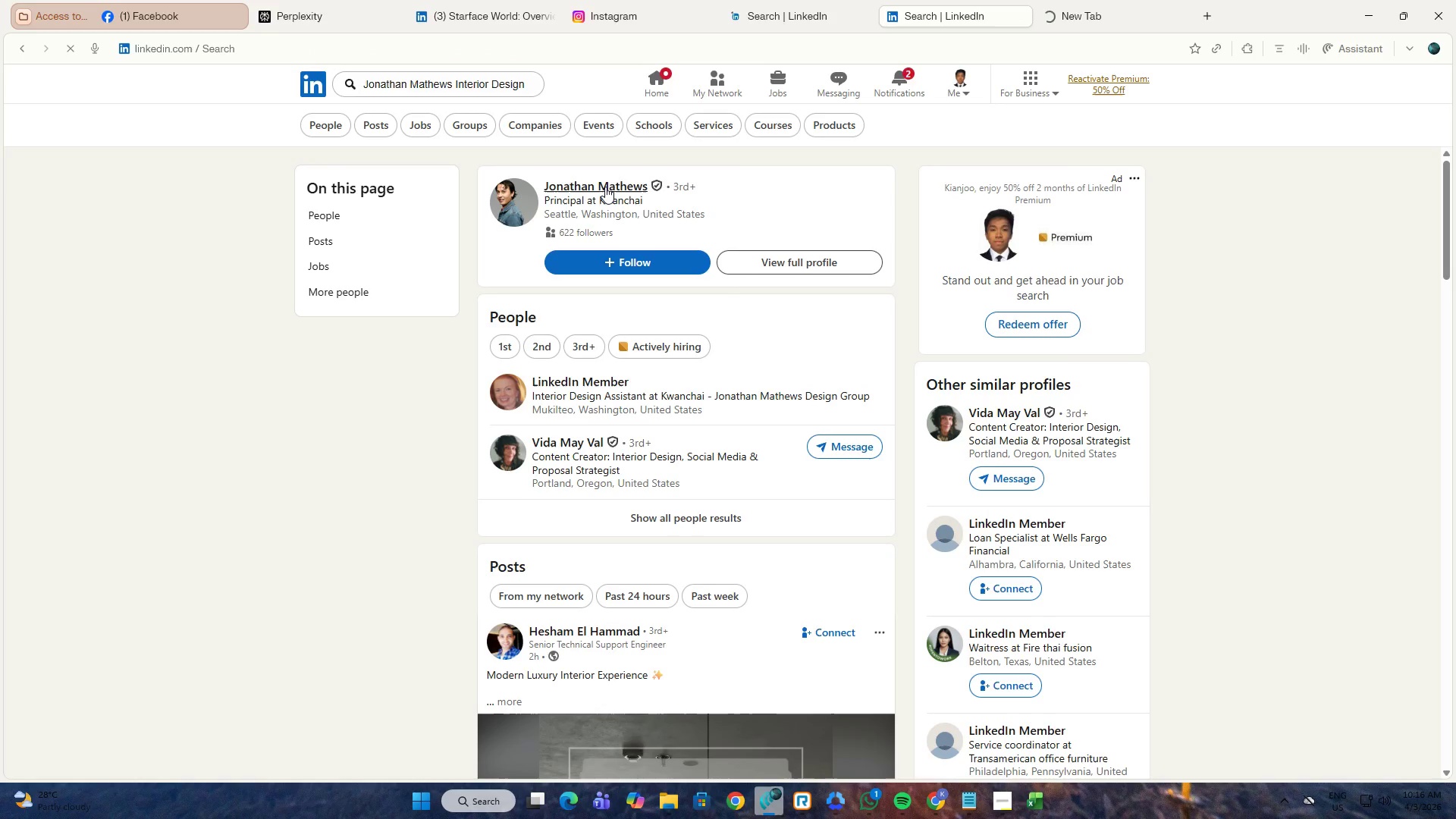 
double_click([815, 0])
 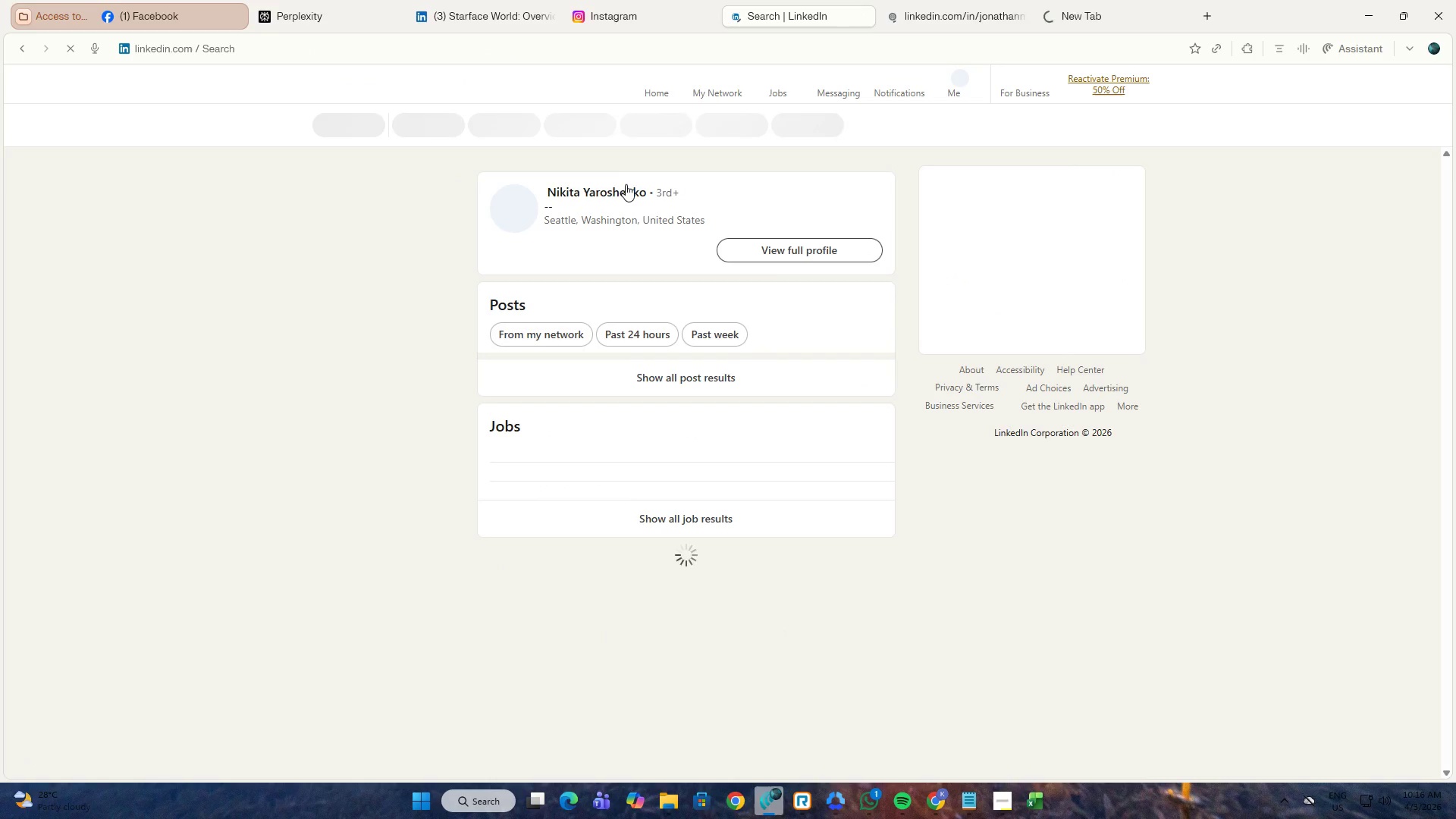 
left_click([623, 190])
 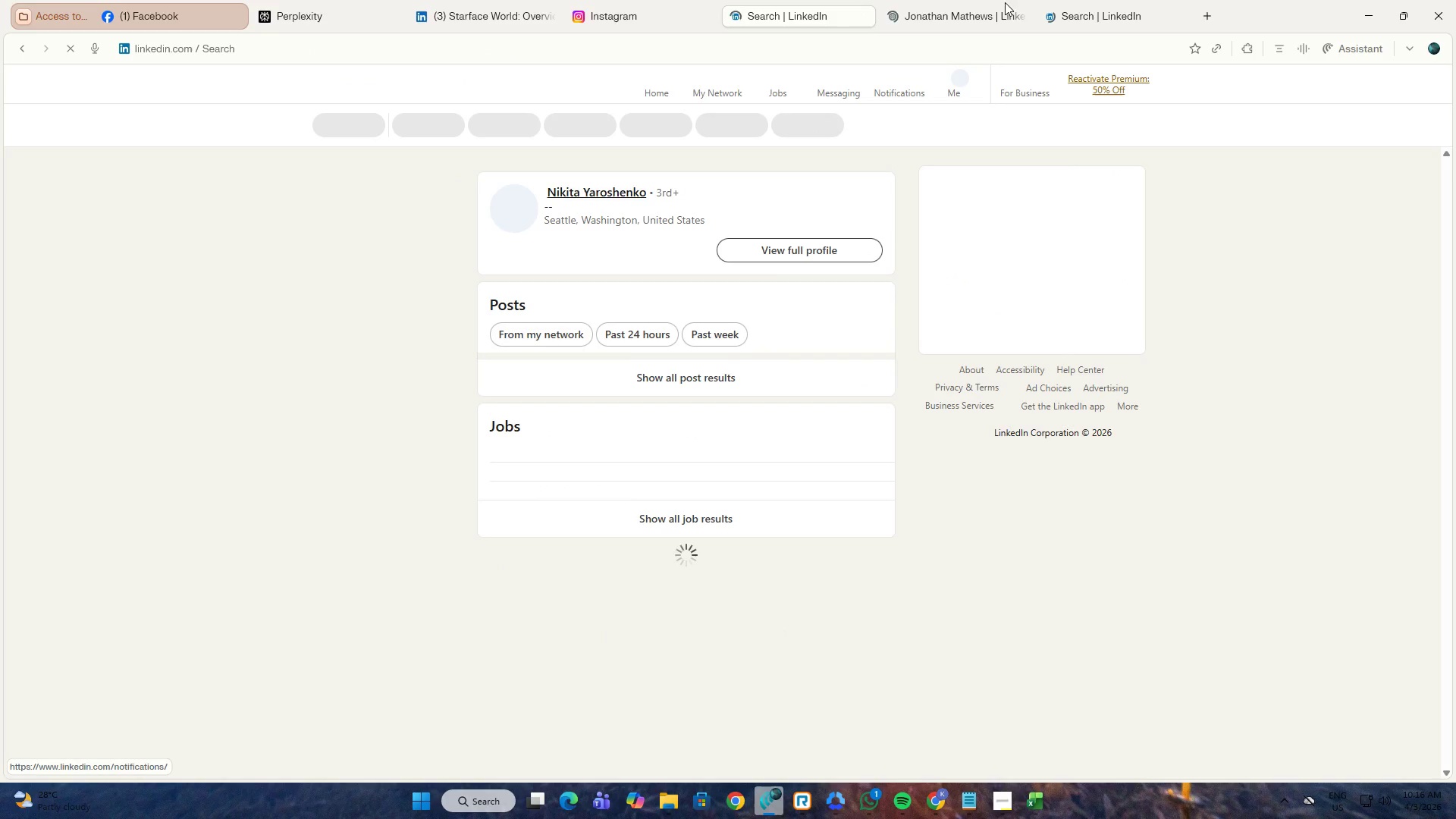 
left_click([1056, 0])
 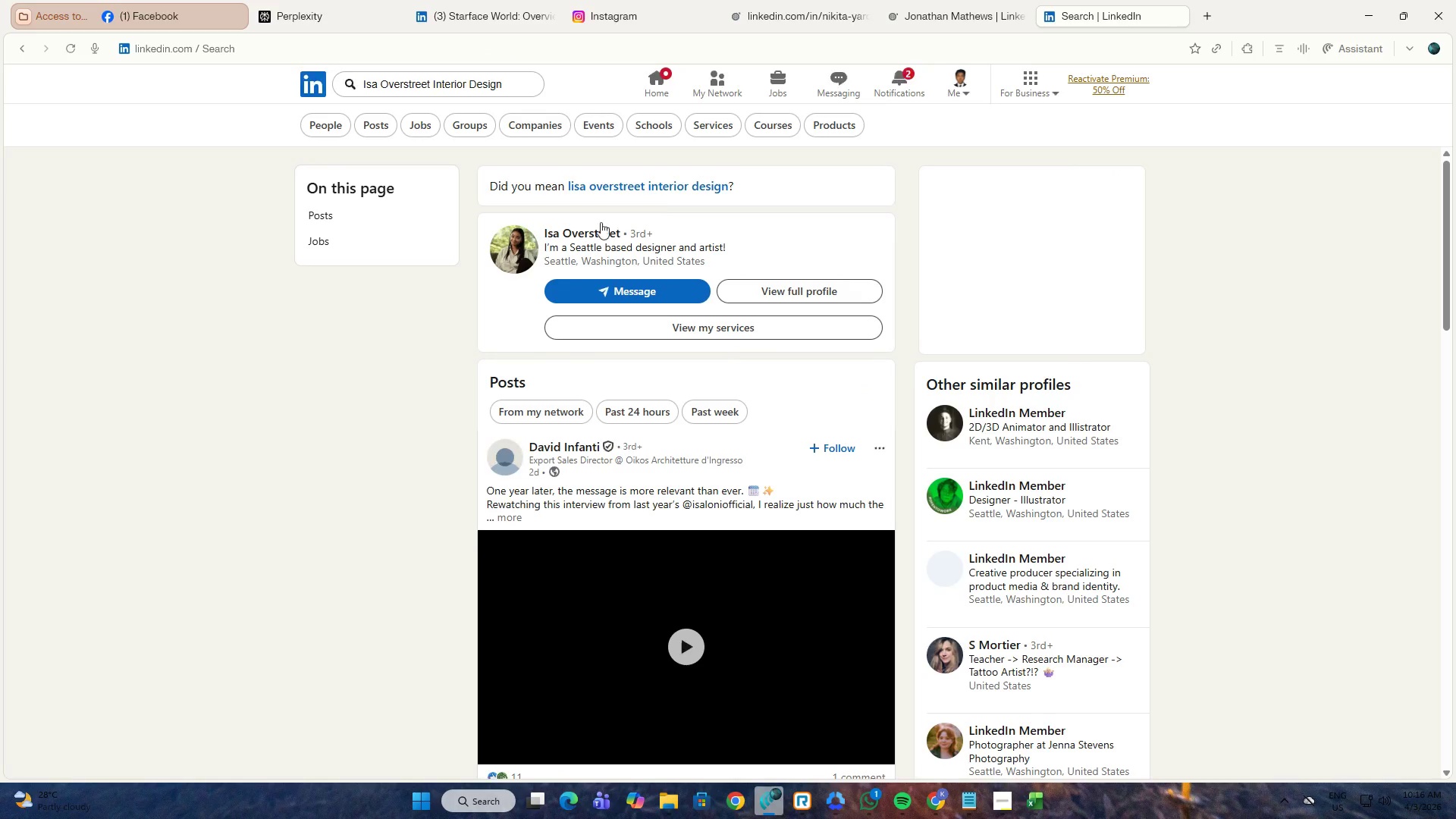 
left_click([592, 229])
 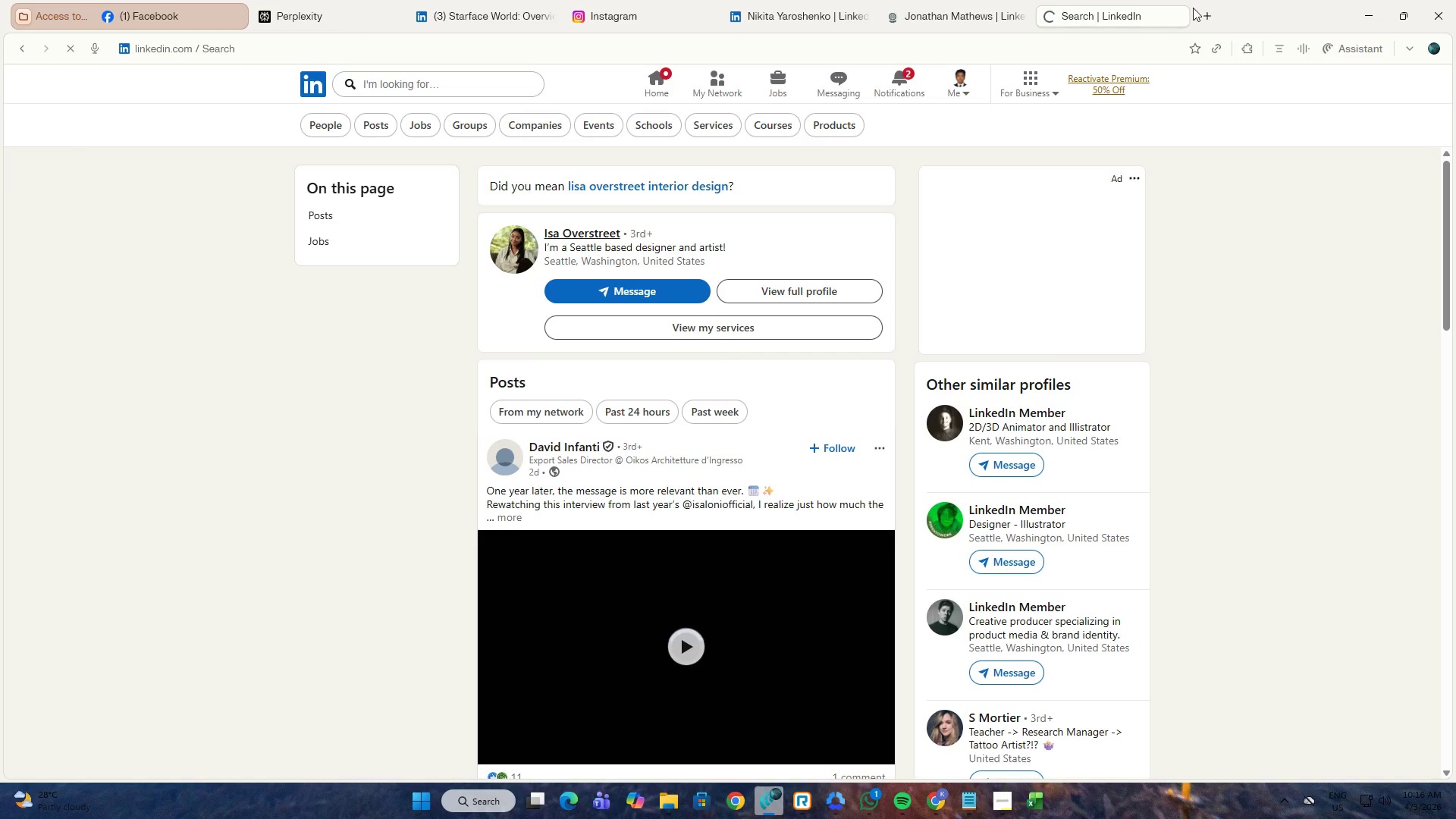 
left_click([1200, 11])
 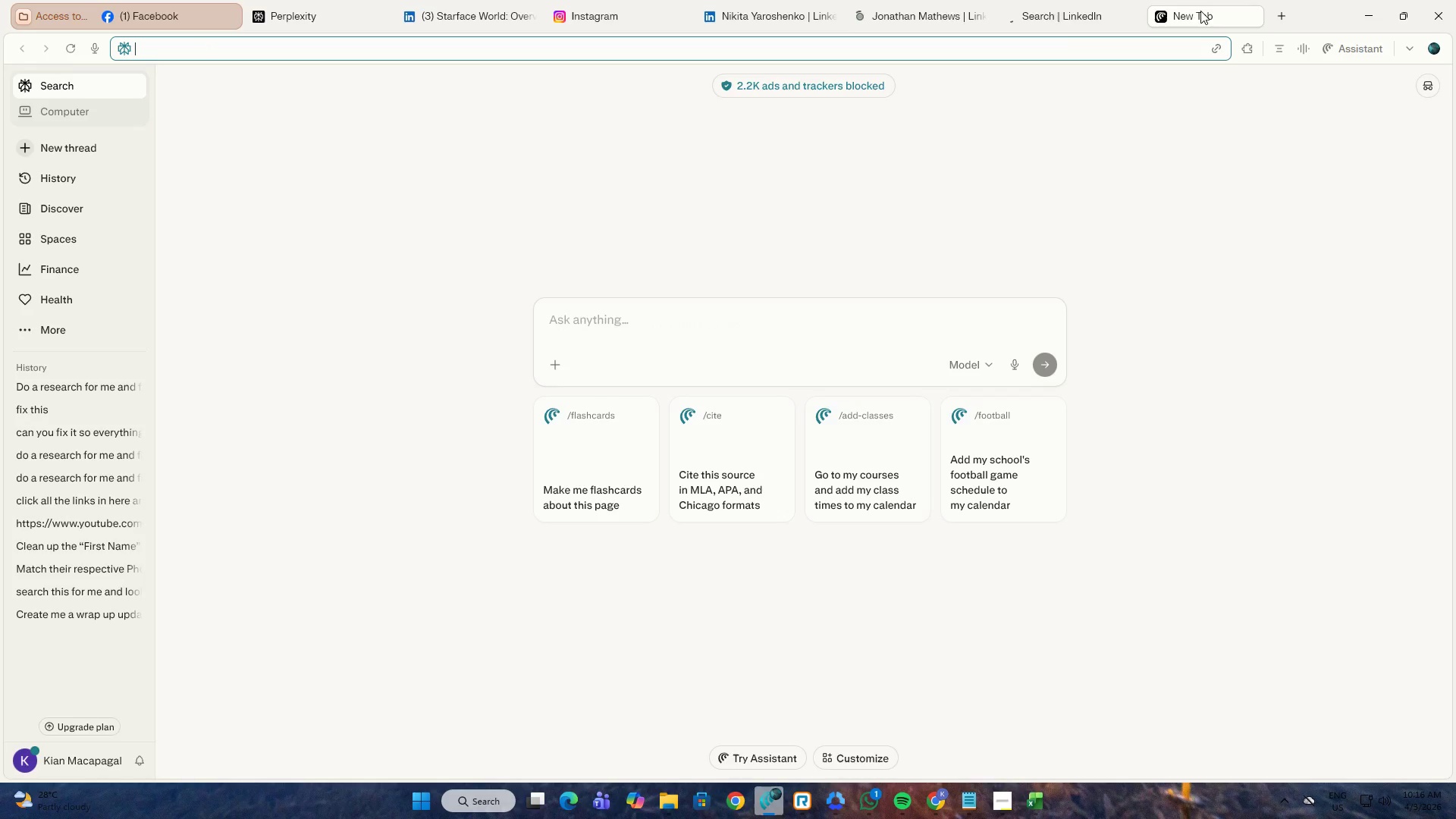 
key(Alt+AltLeft)
 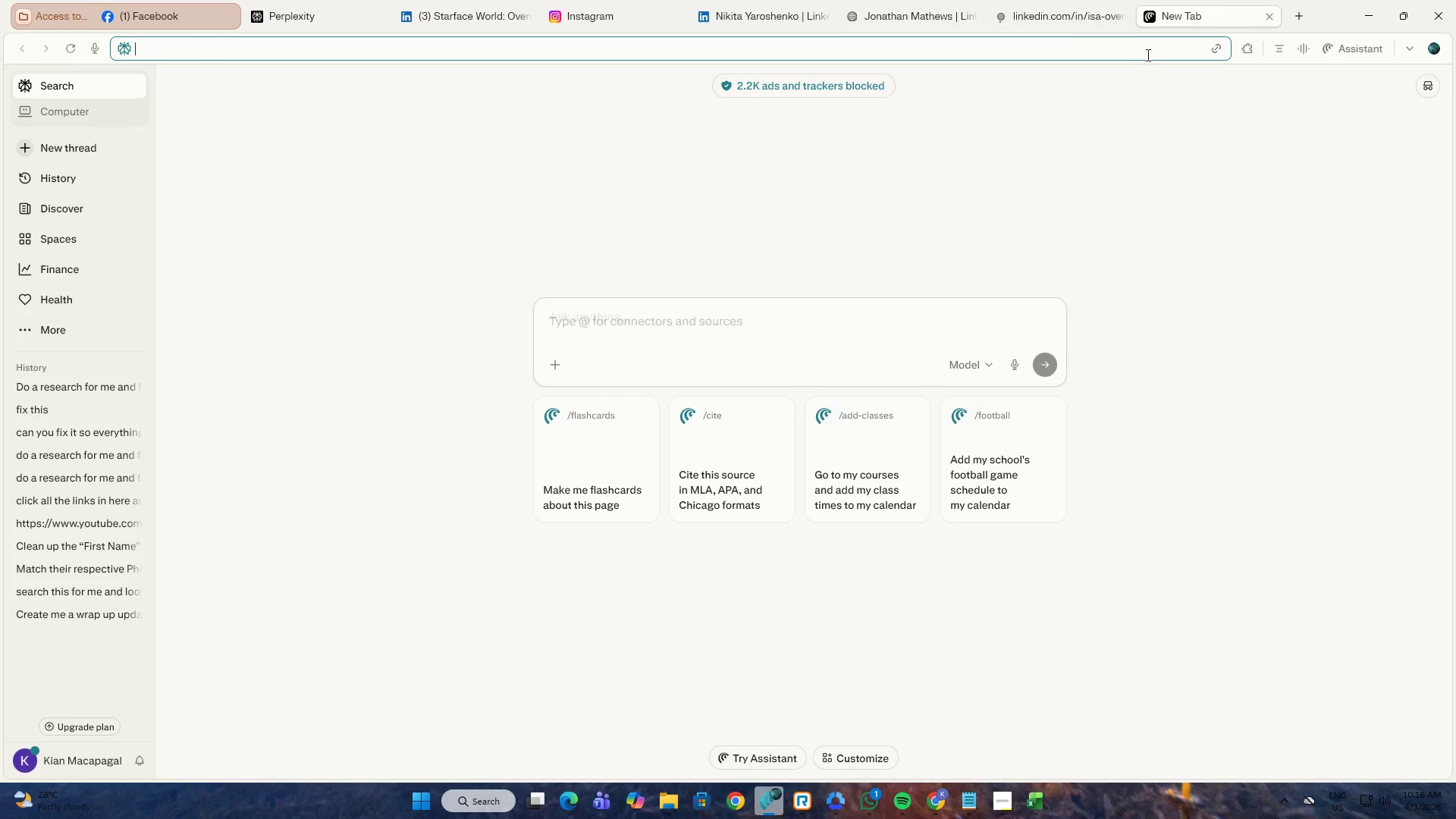 
key(Alt+Tab)
 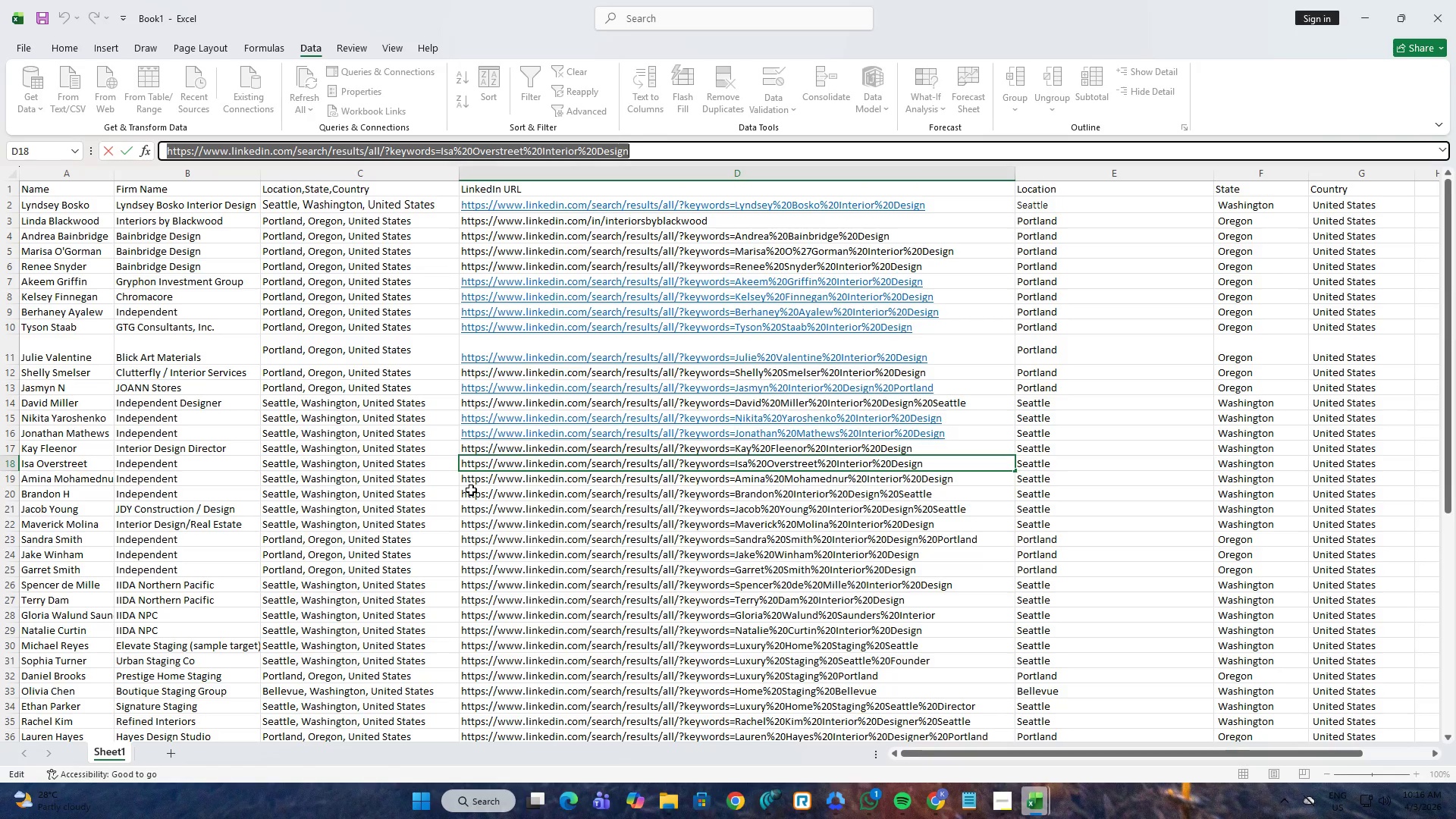 
left_click([485, 483])
 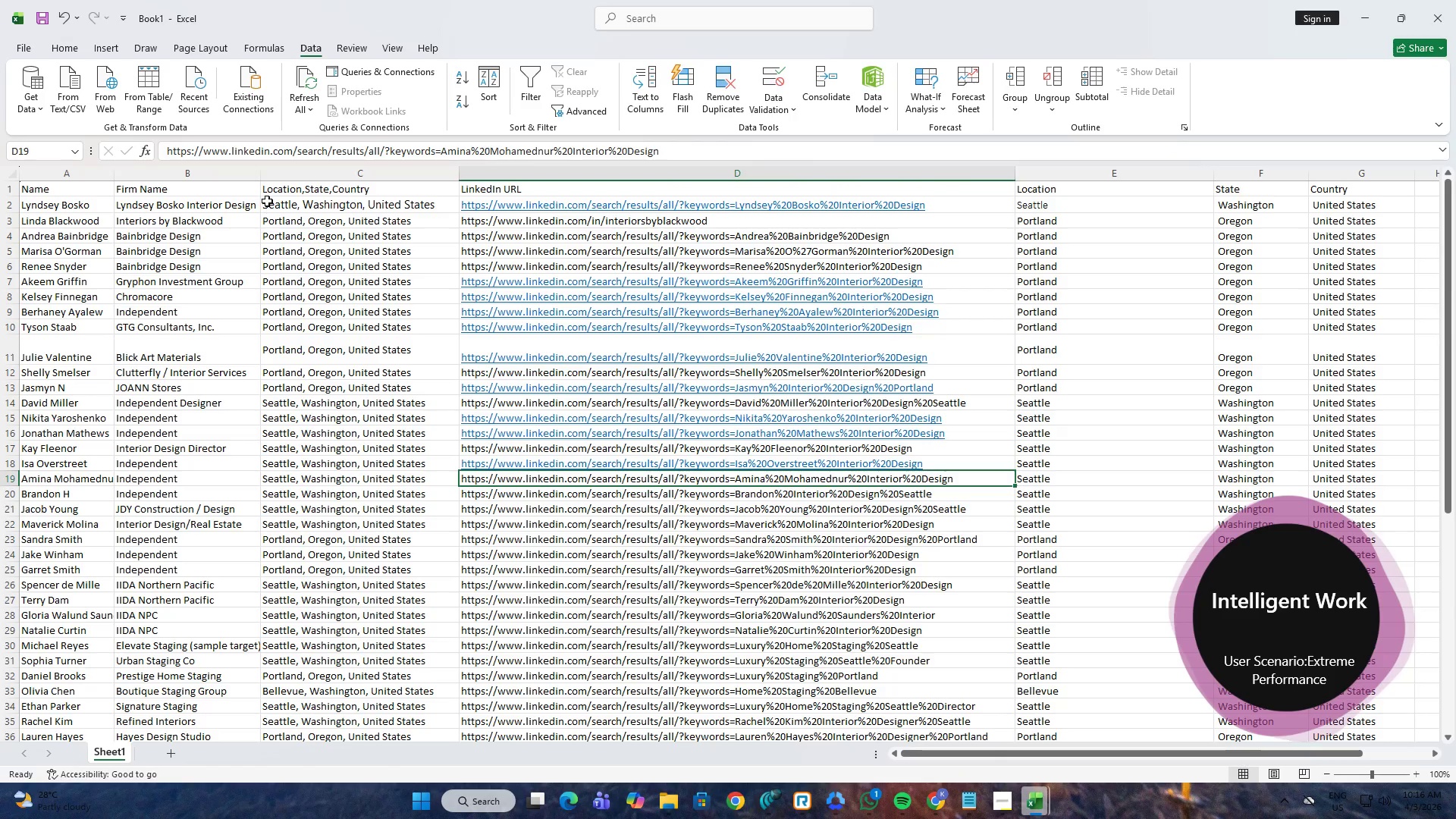 
left_click([265, 156])
 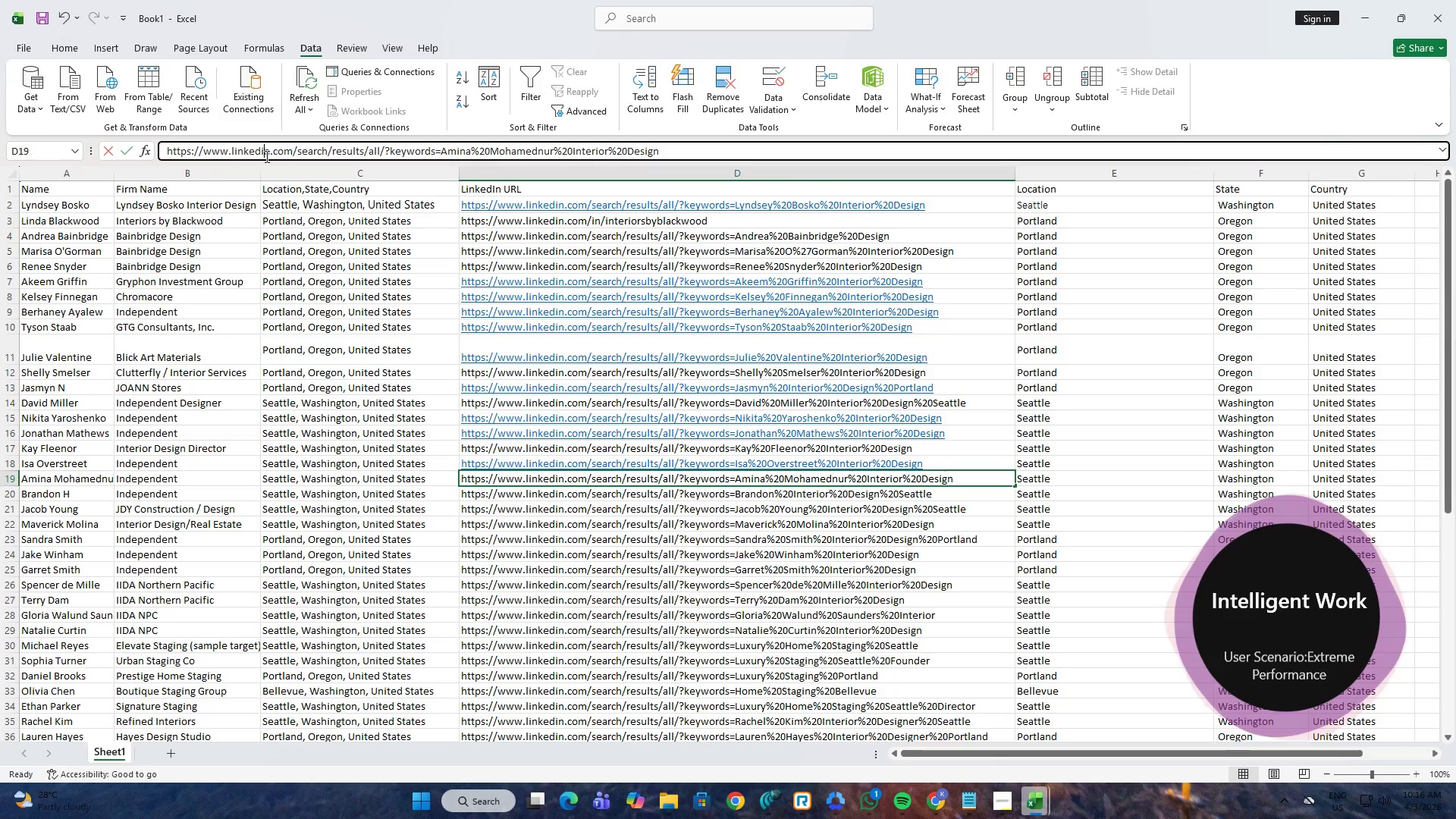 
key(Control+A)
 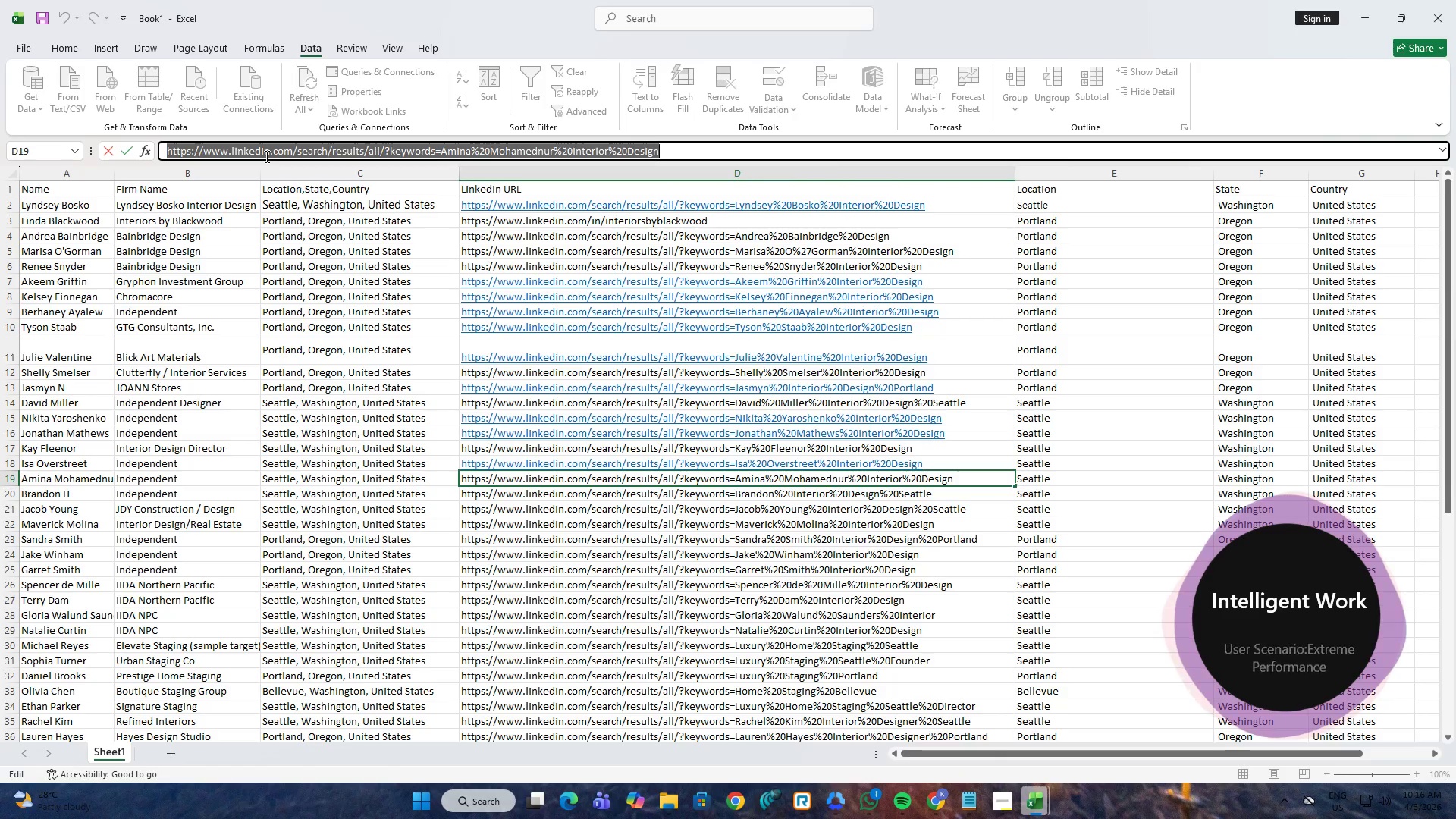 
key(Control+C)
 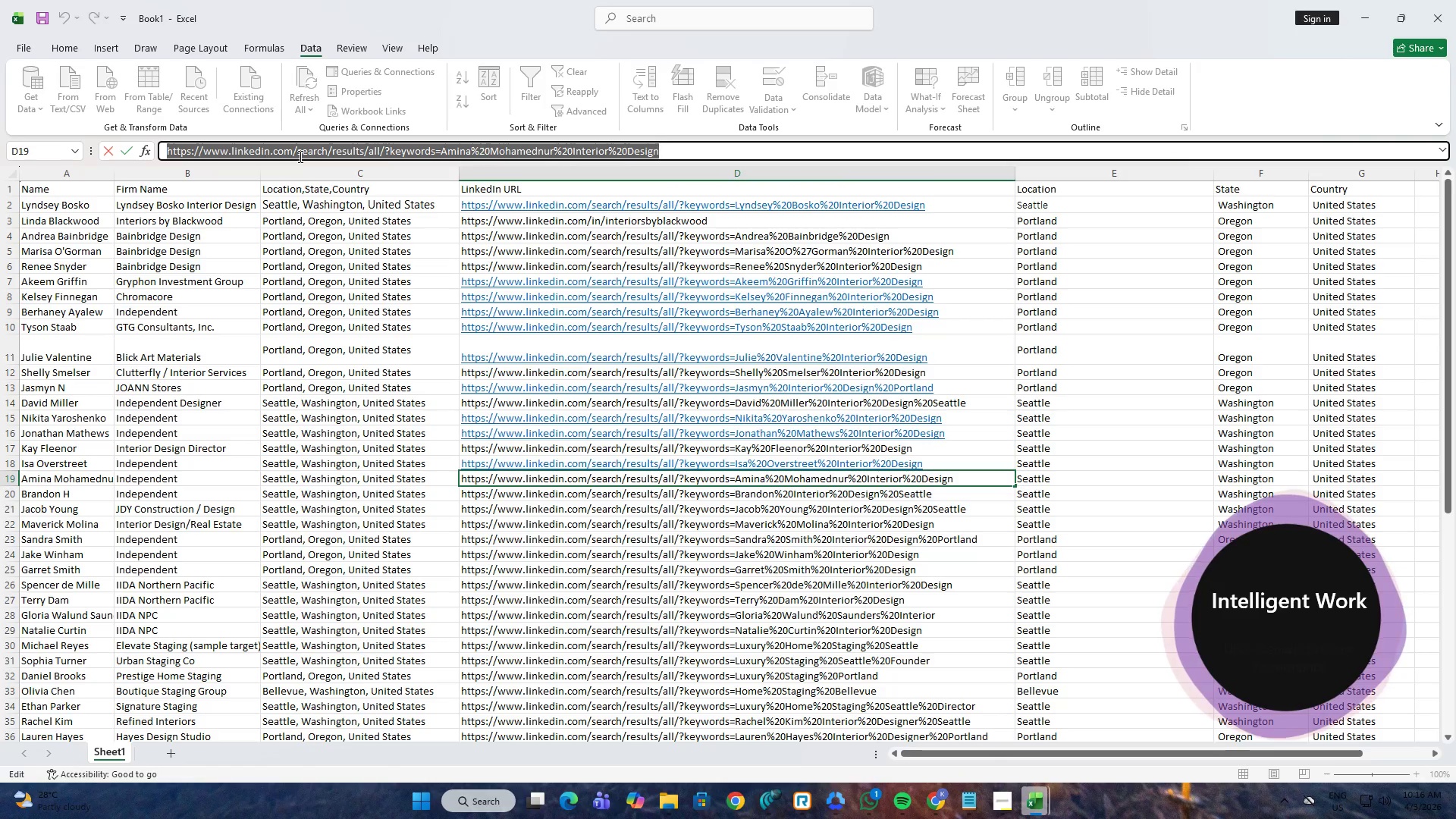 
key(Alt+AltLeft)
 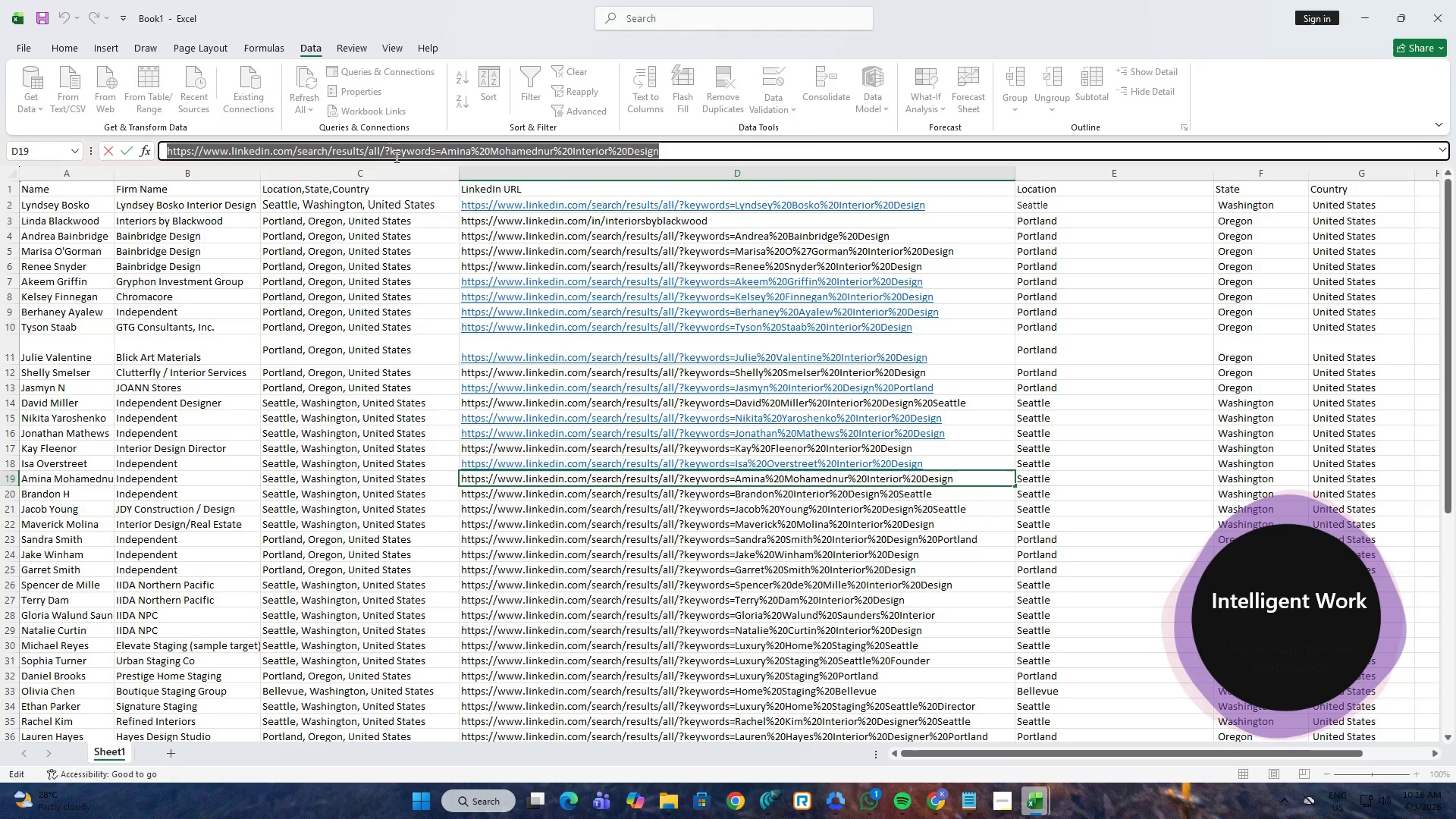 
key(Alt+Tab)
 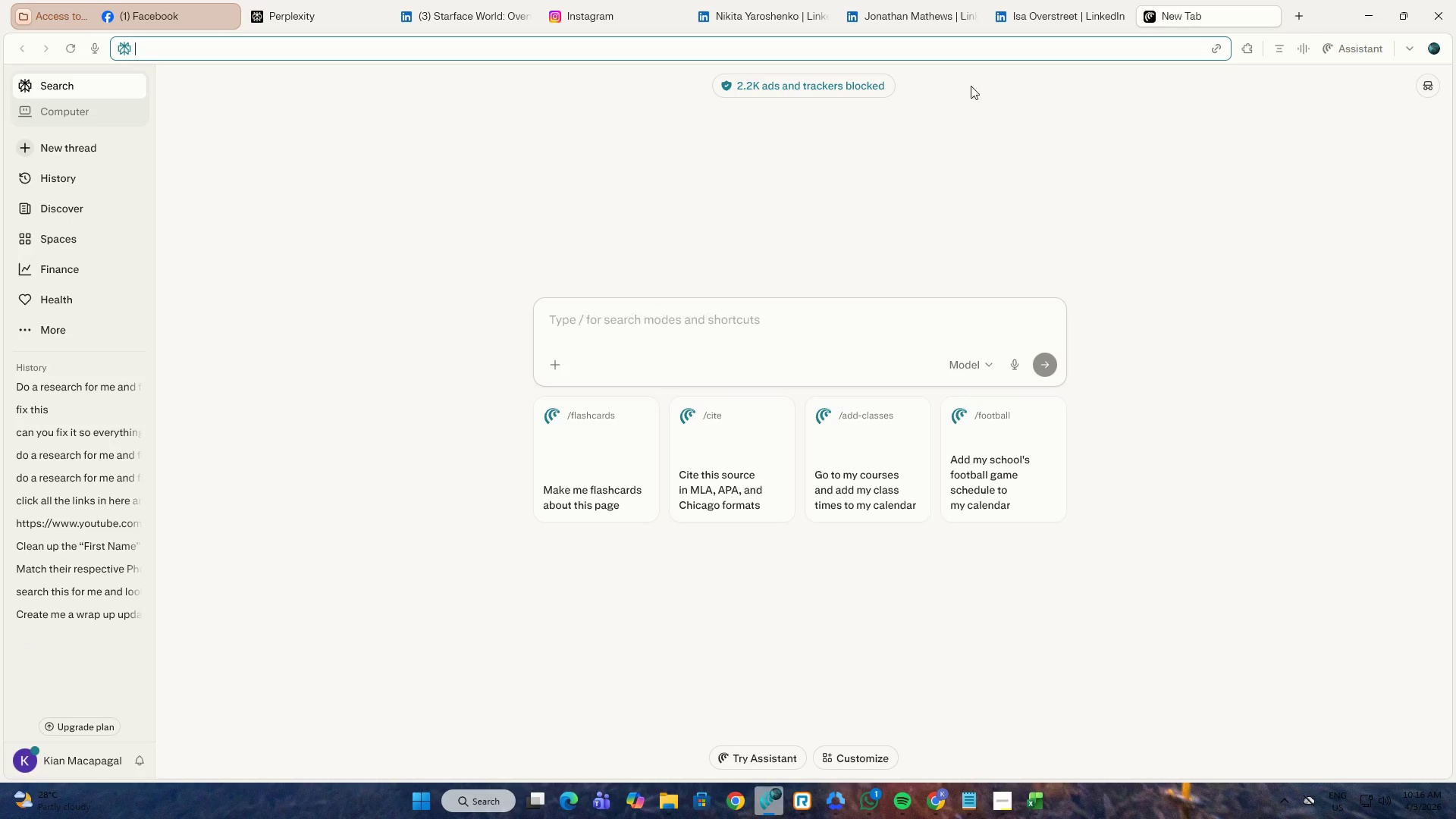 
key(Control+ControlLeft)
 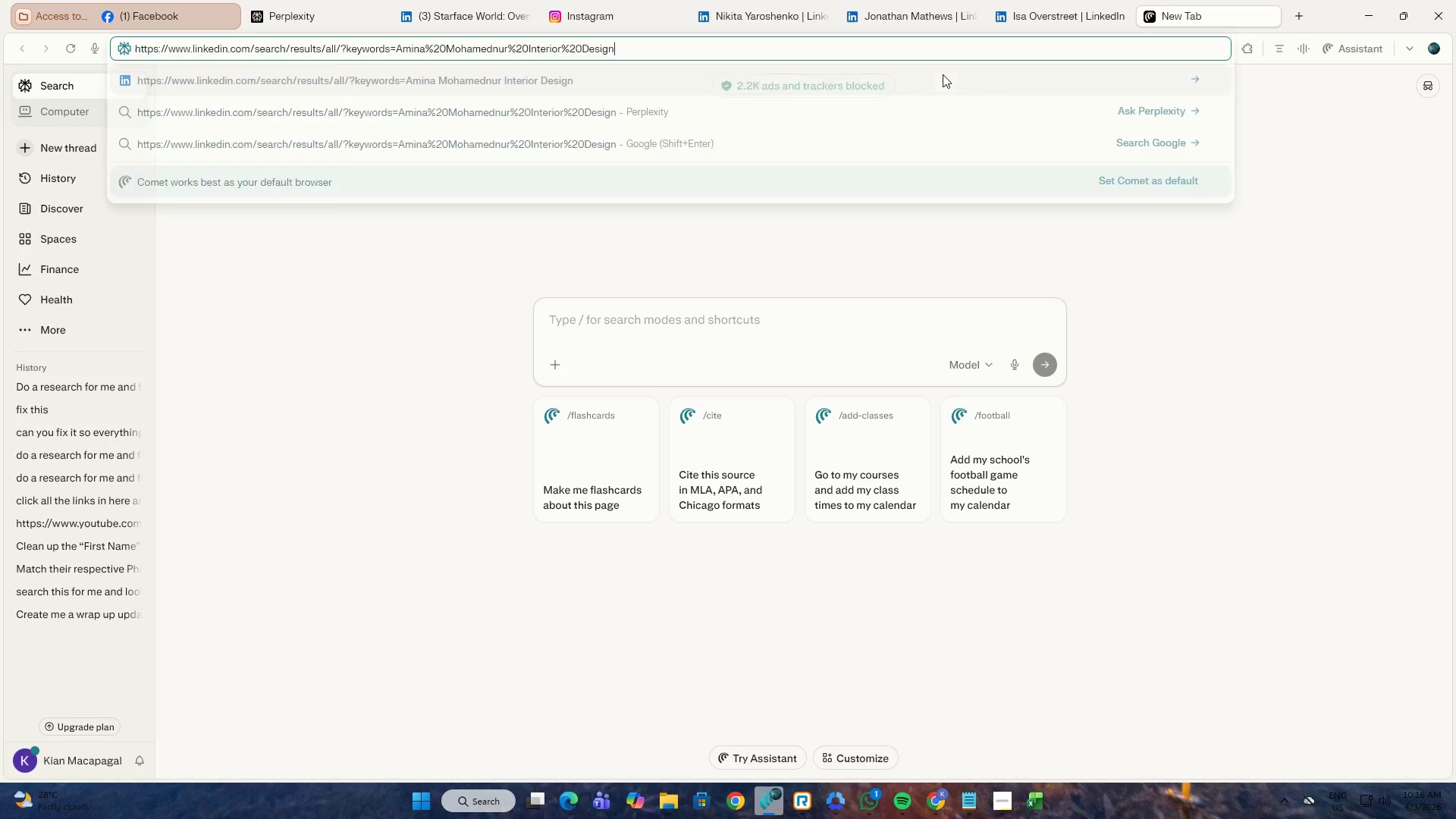 
key(Control+V)
 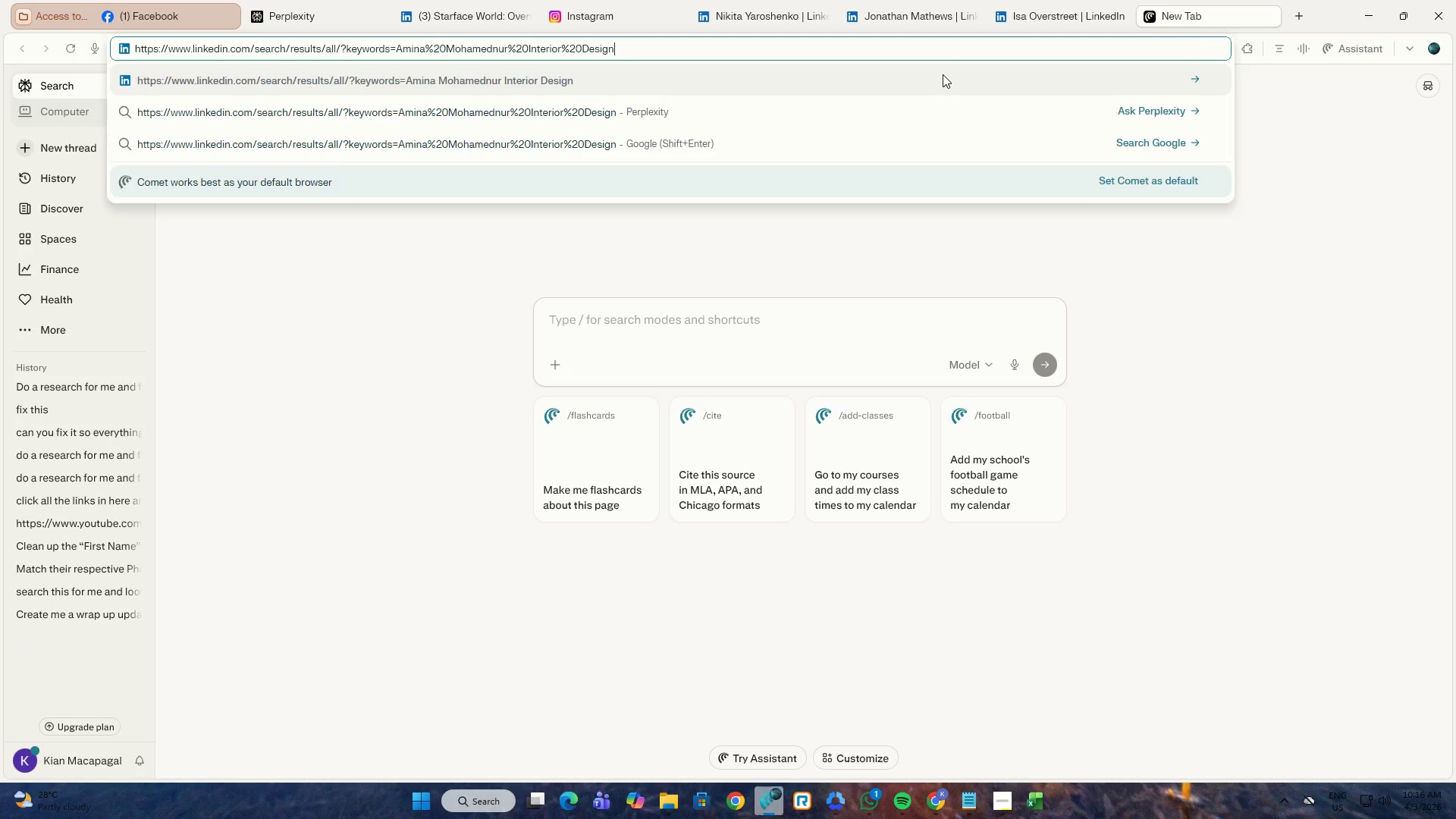 
key(NumpadEnter)
 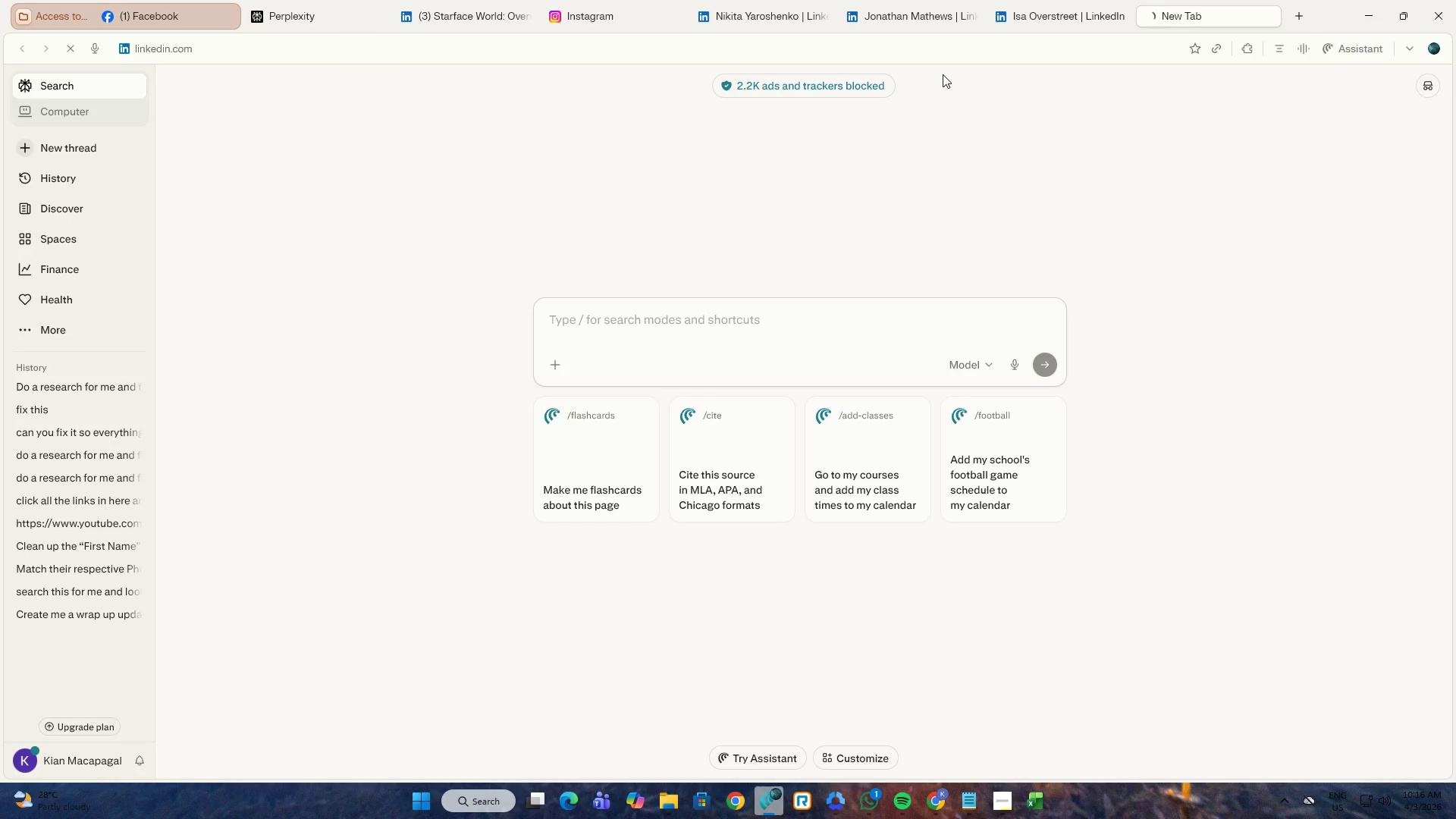 
key(Alt+AltLeft)
 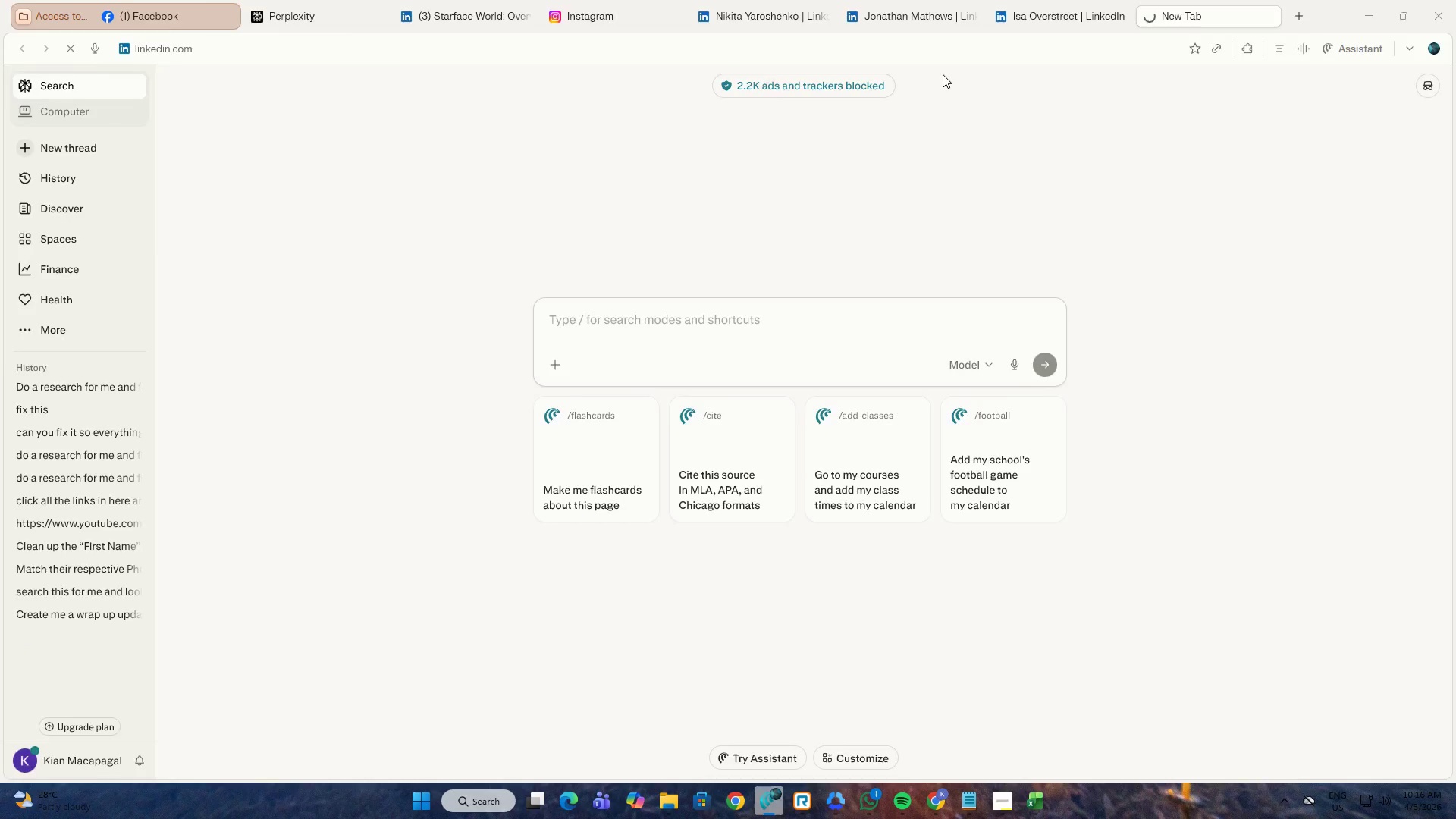 
key(Alt+Tab)
 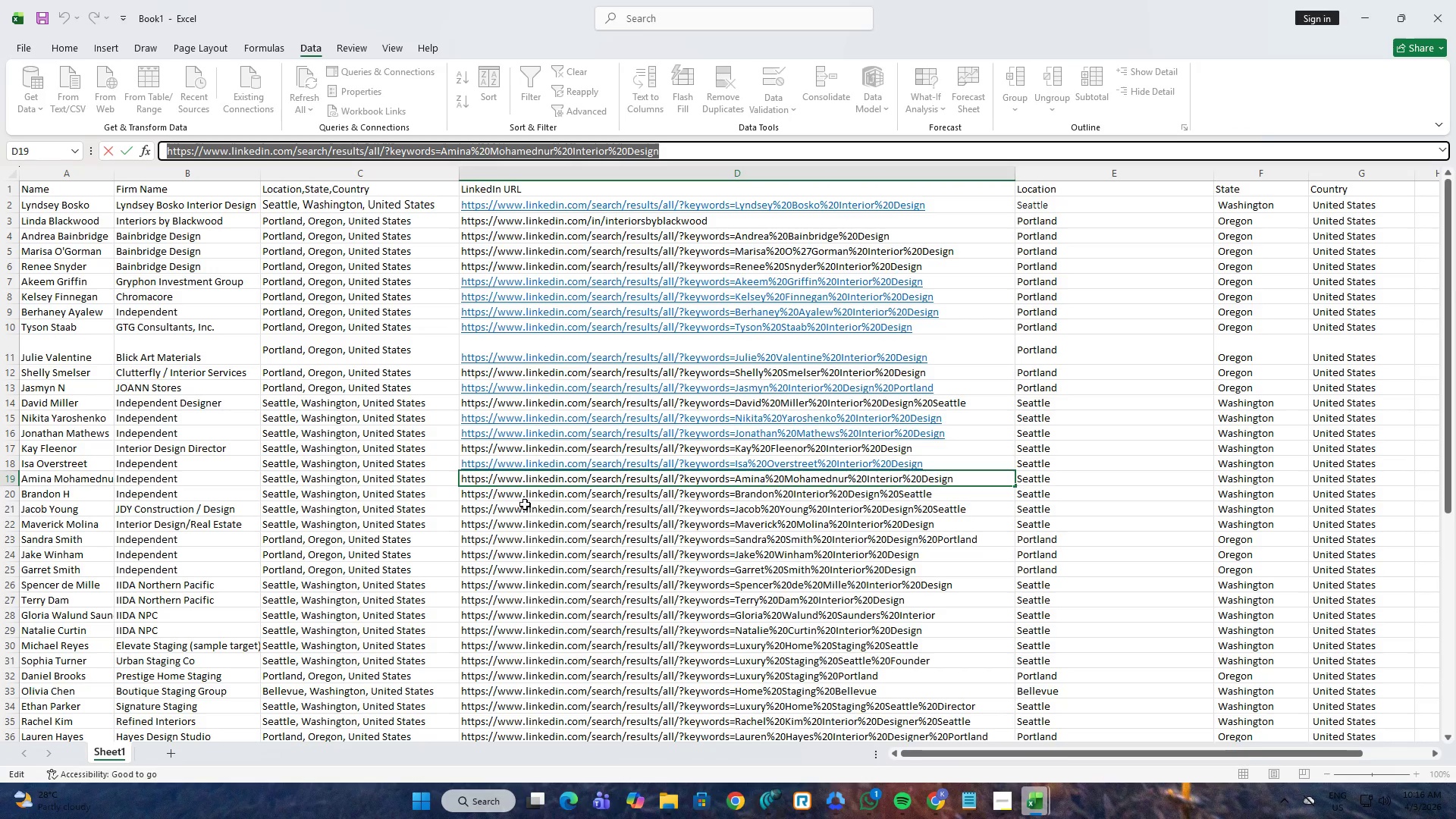 
left_click([516, 500])
 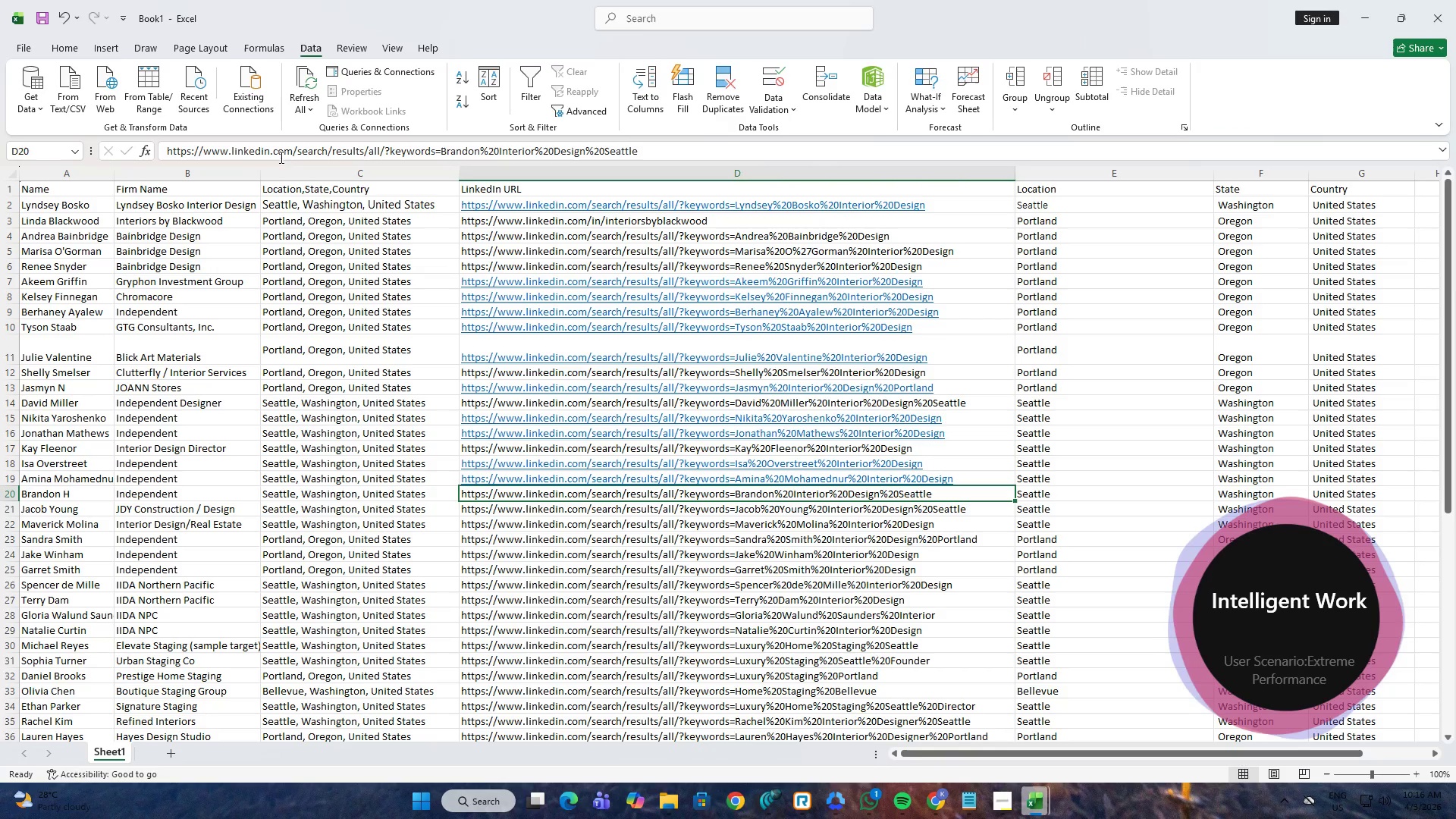 
left_click([283, 152])
 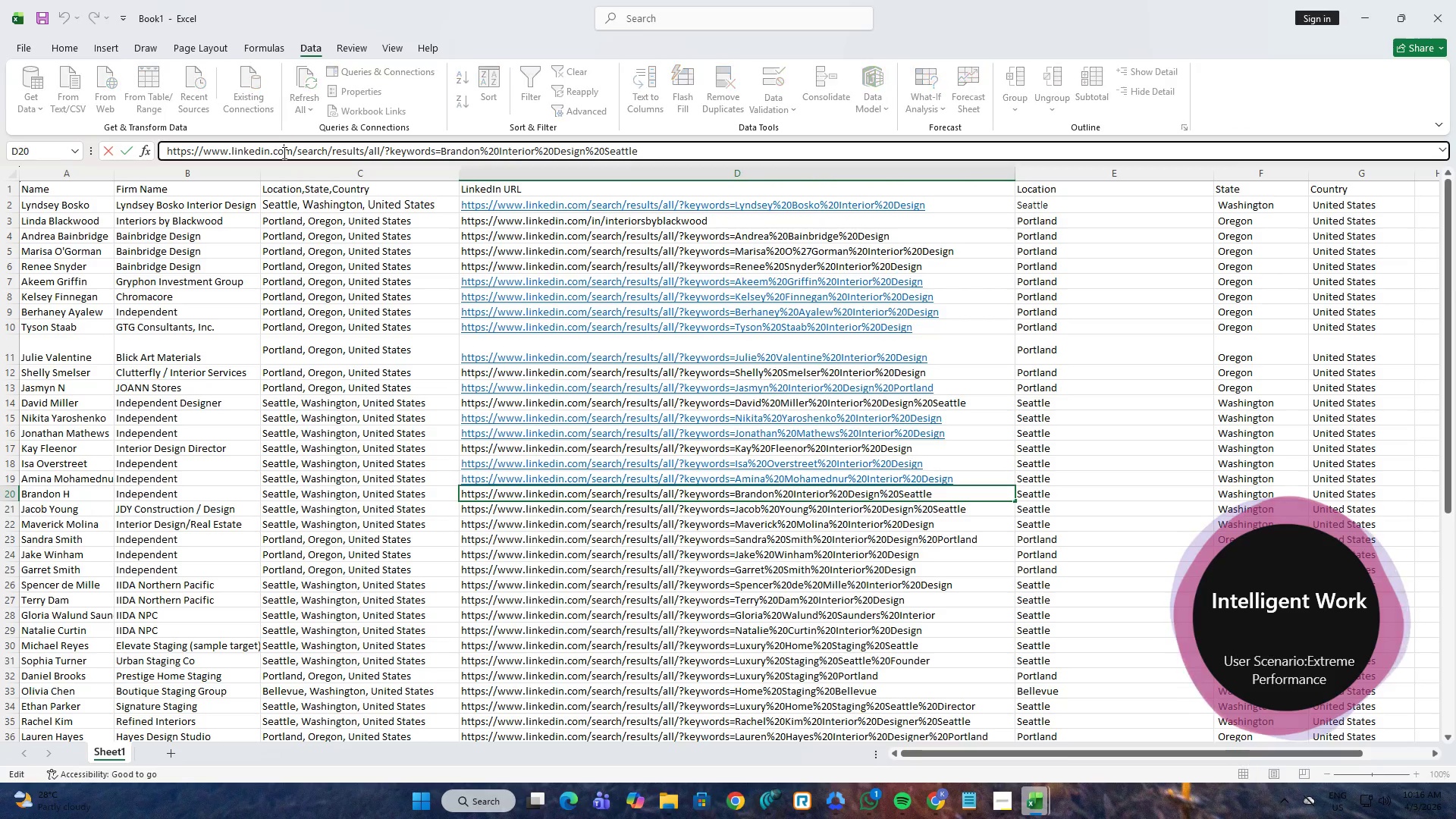 
key(Control+A)
 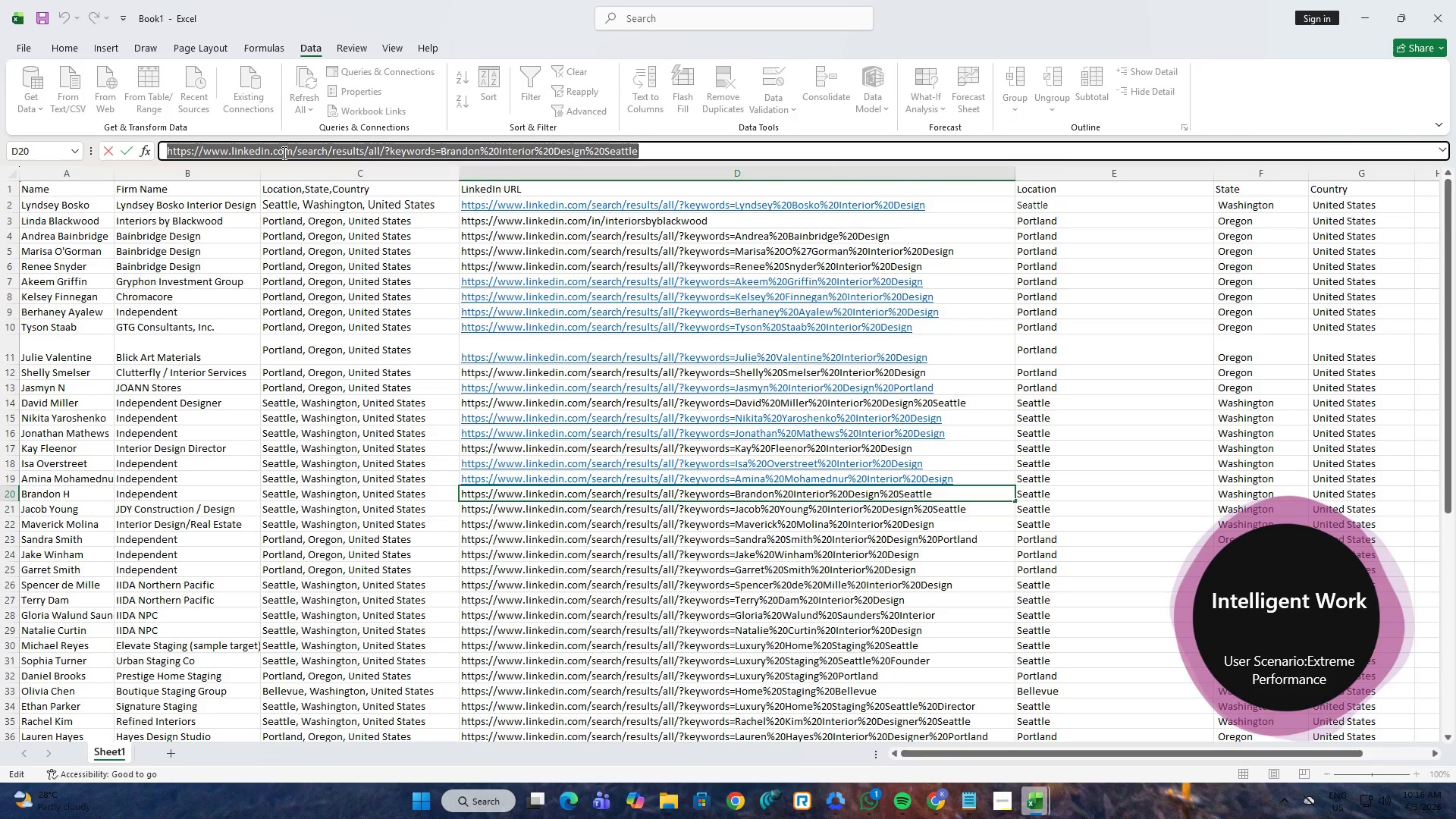 
key(Control+C)
 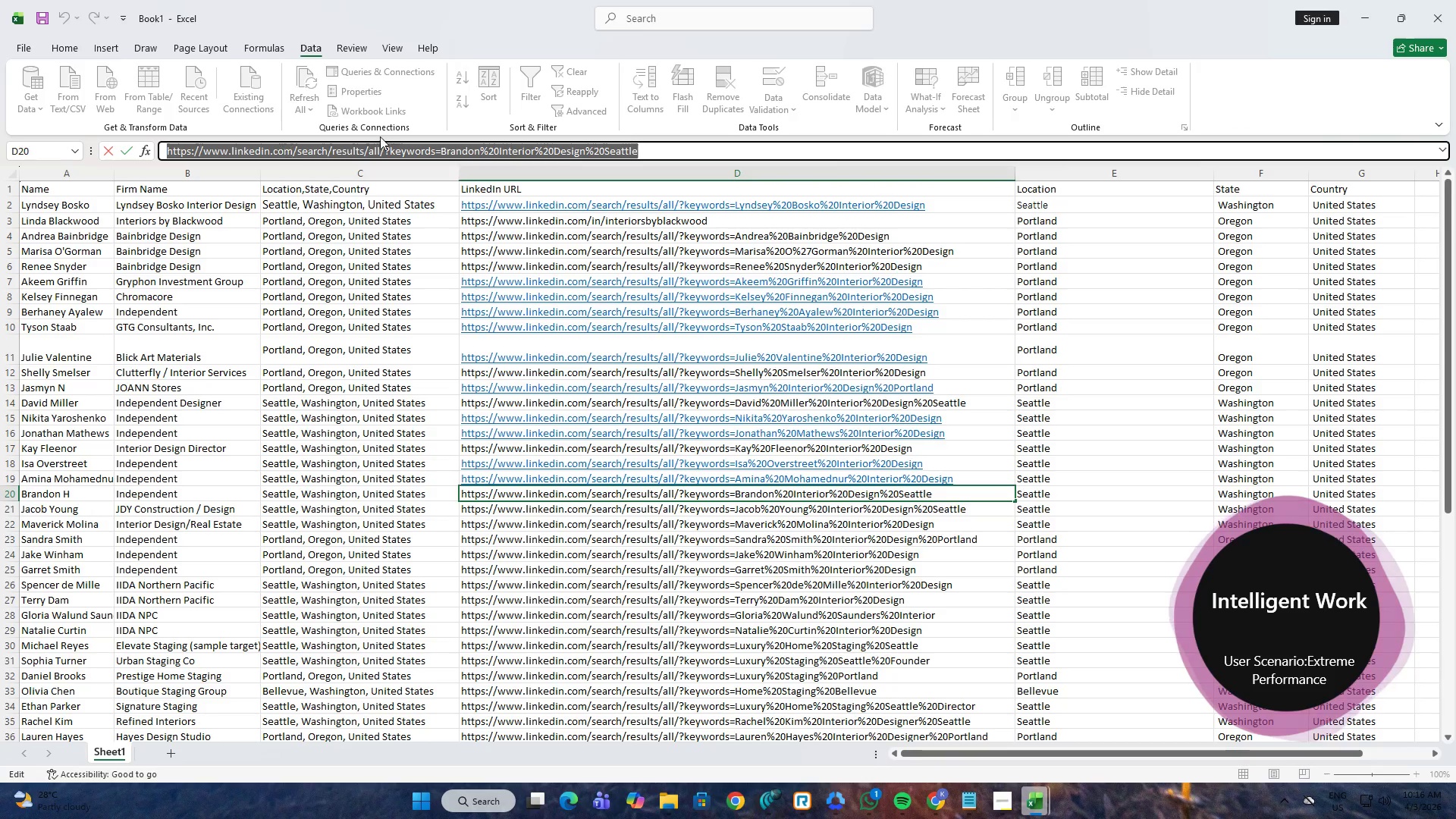 
key(Alt+AltLeft)
 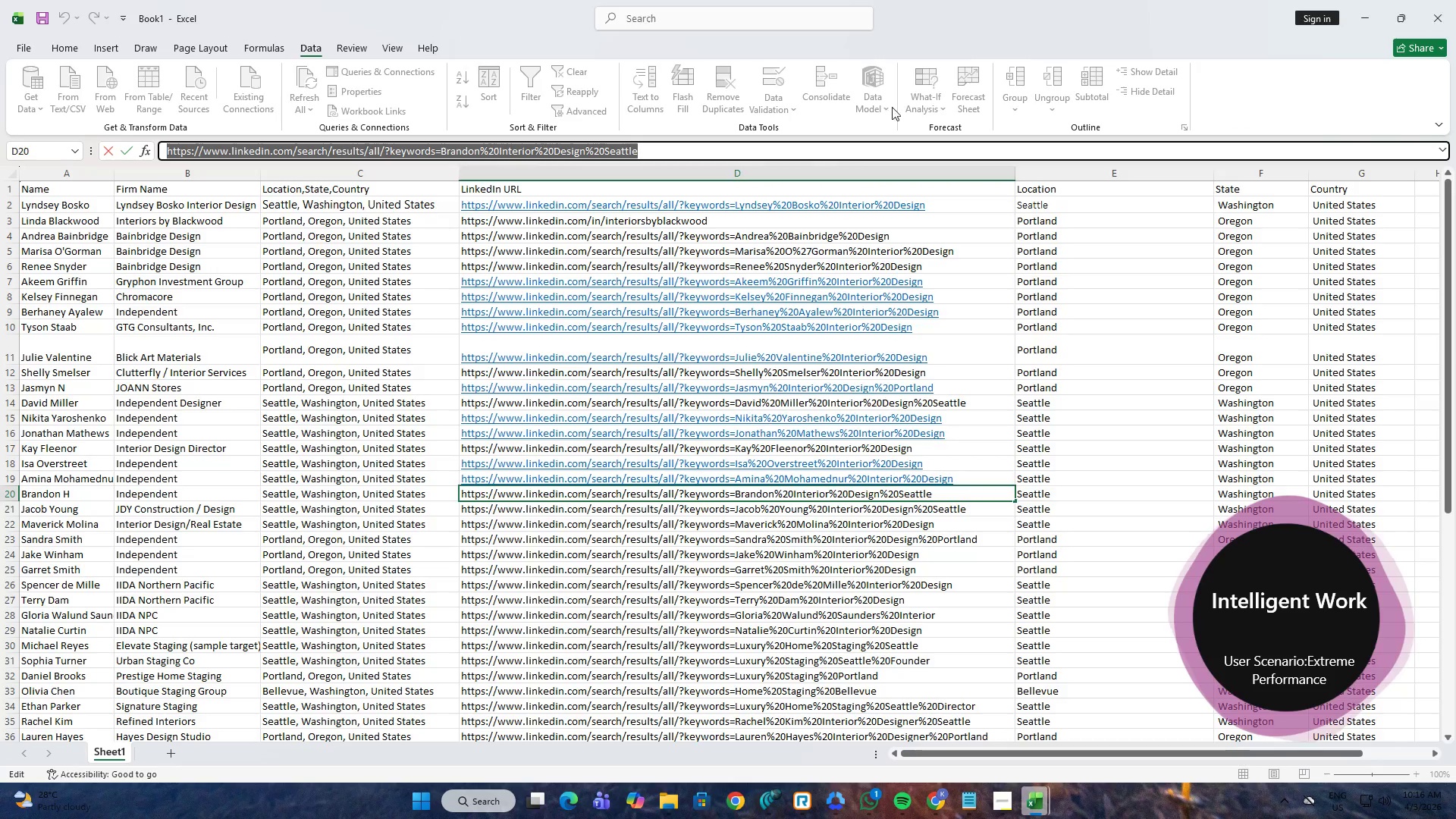 
key(Tab)
 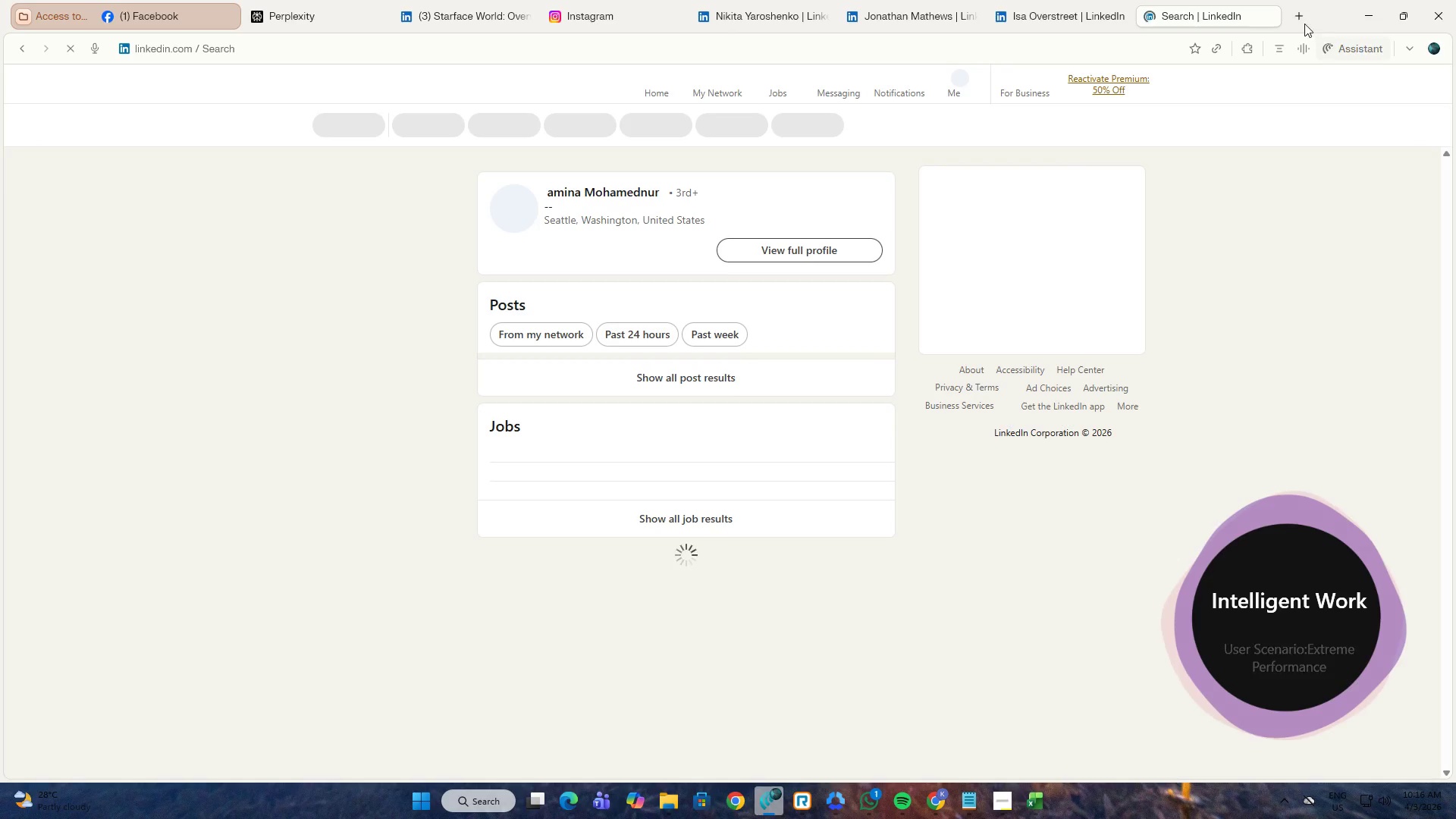 
left_click([1297, 16])
 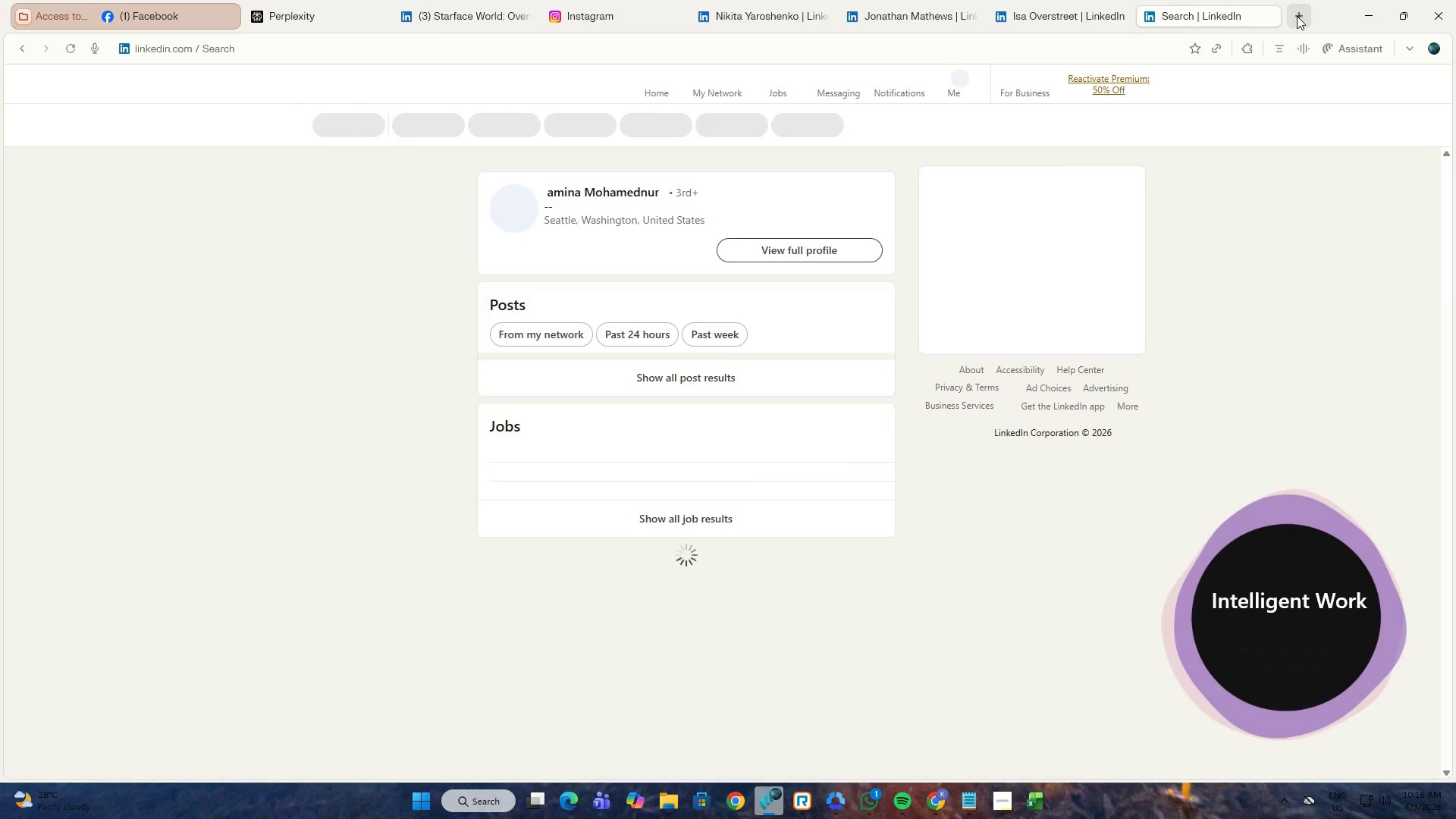 
key(Control+ControlLeft)
 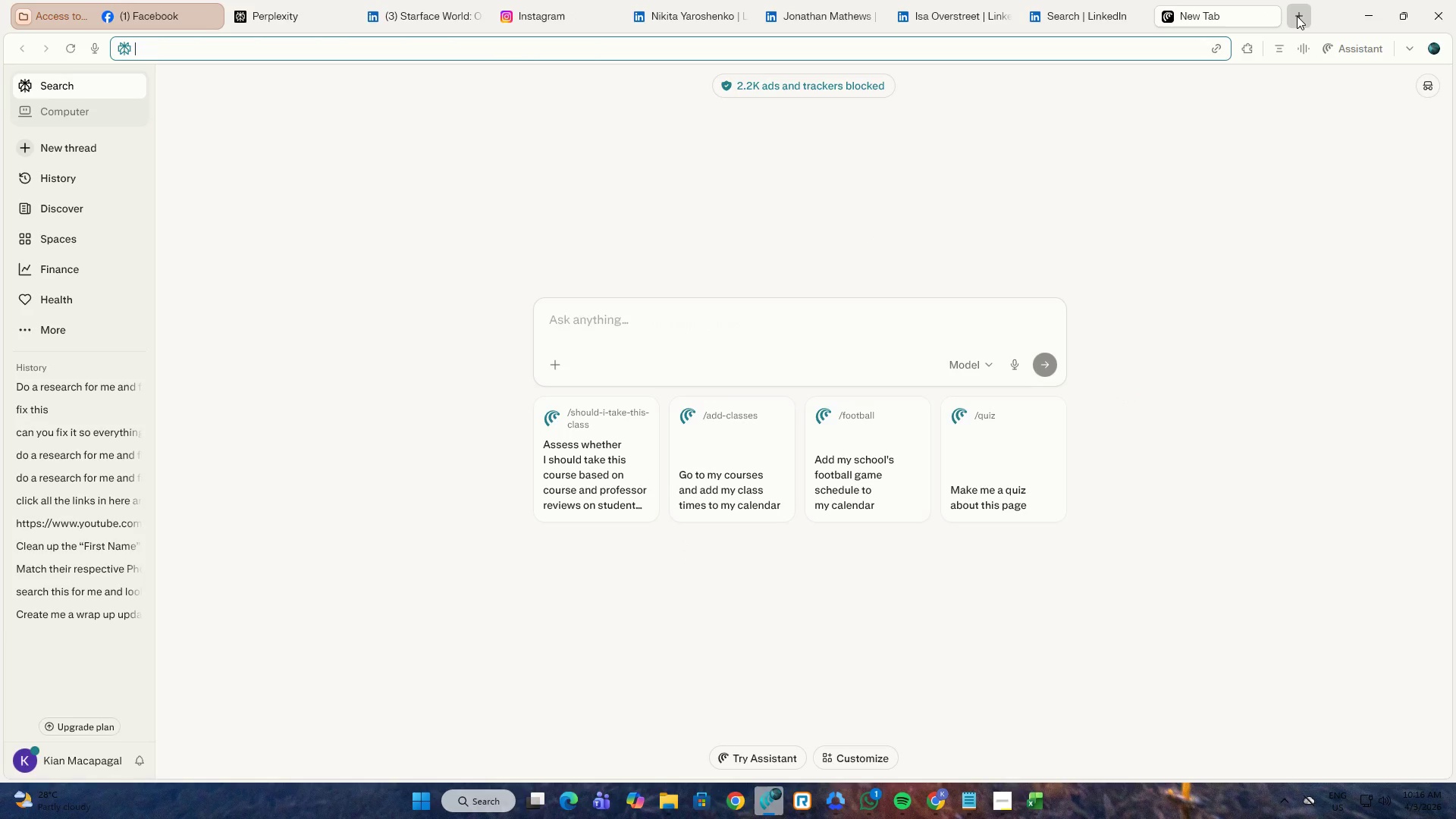 
key(Control+V)
 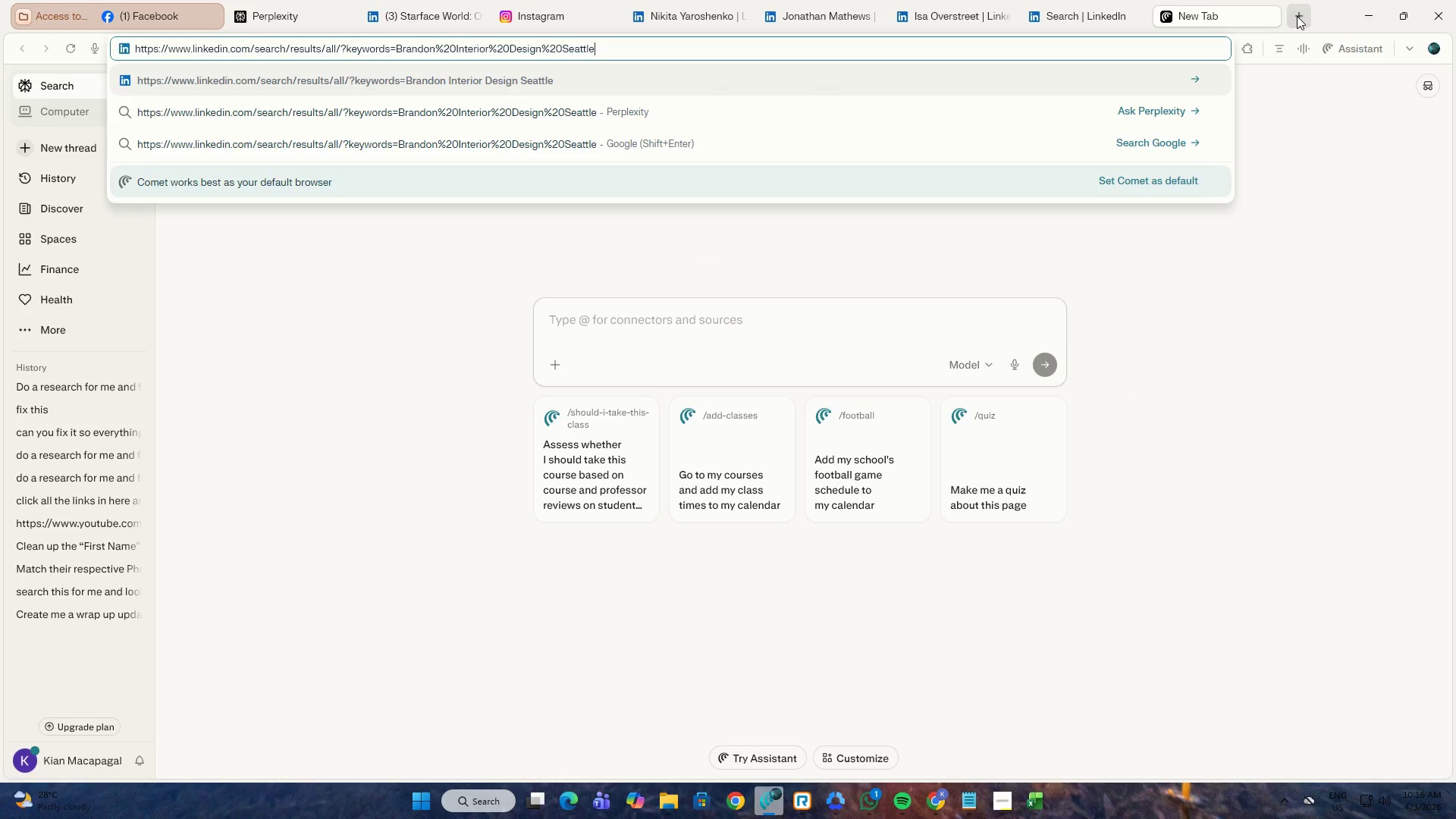 
key(NumpadEnter)
 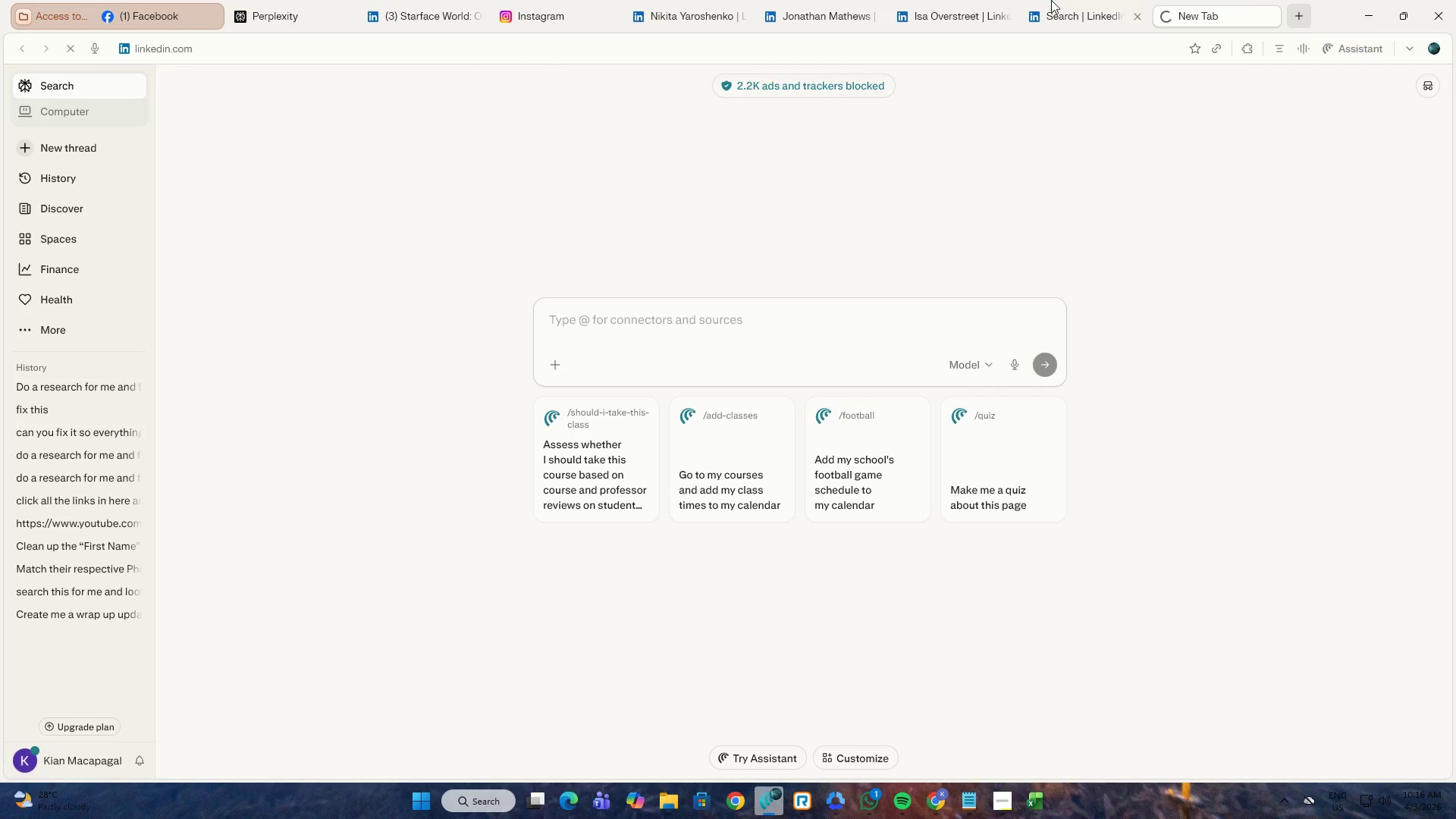 
left_click([960, 0])
 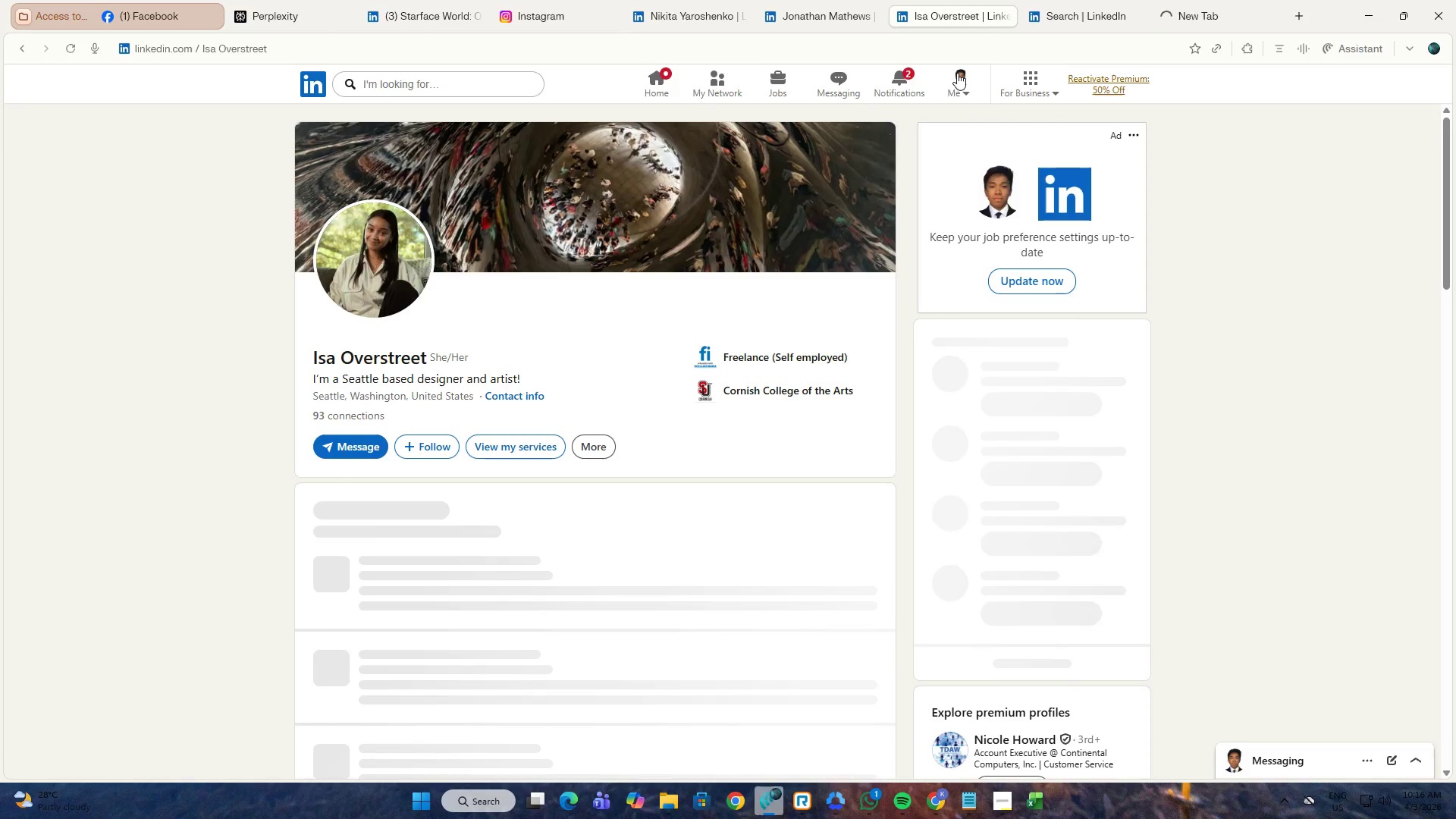 
left_click([1074, 0])
 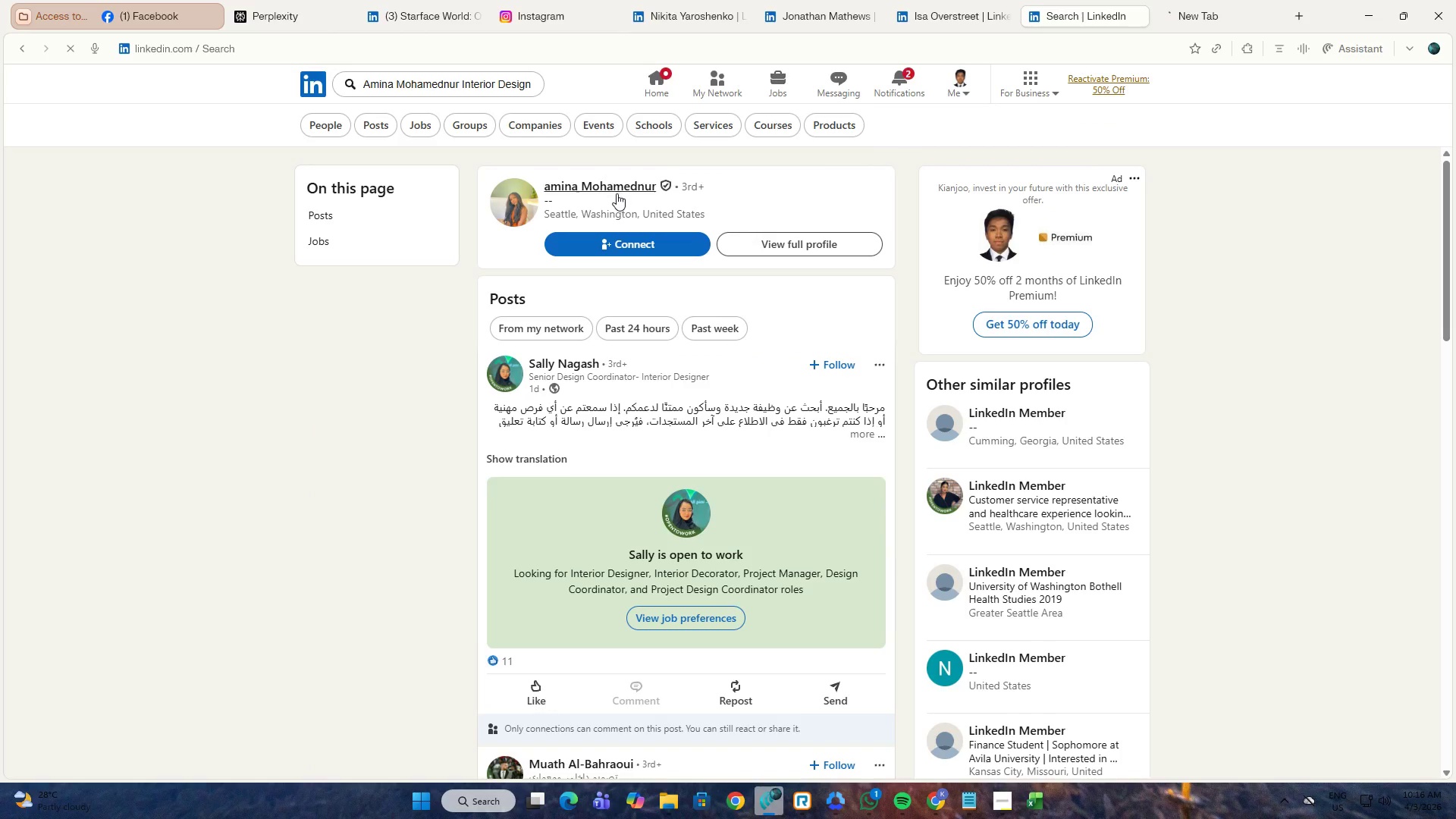 
left_click([617, 180])
 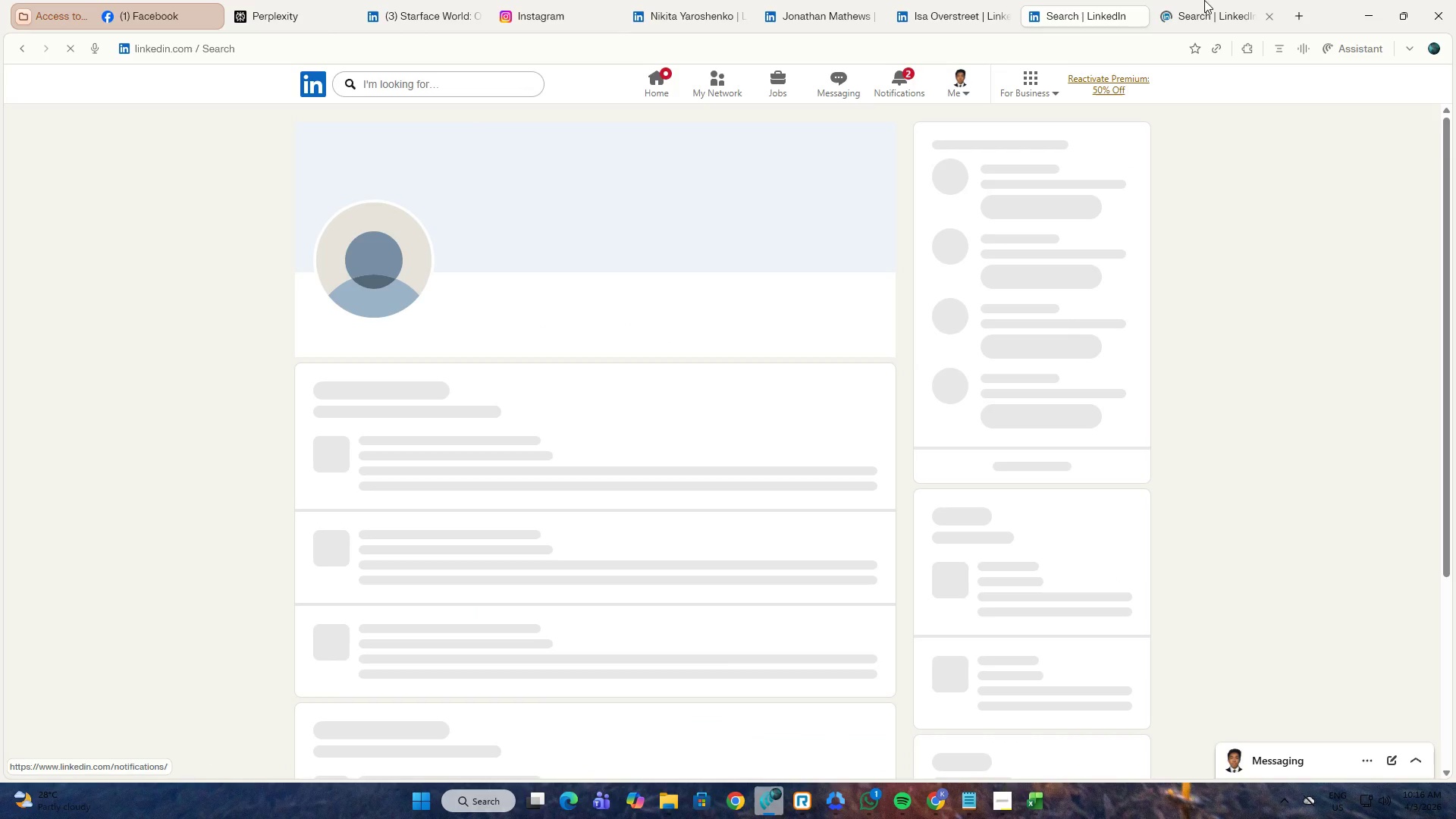 
left_click([1223, 0])
 